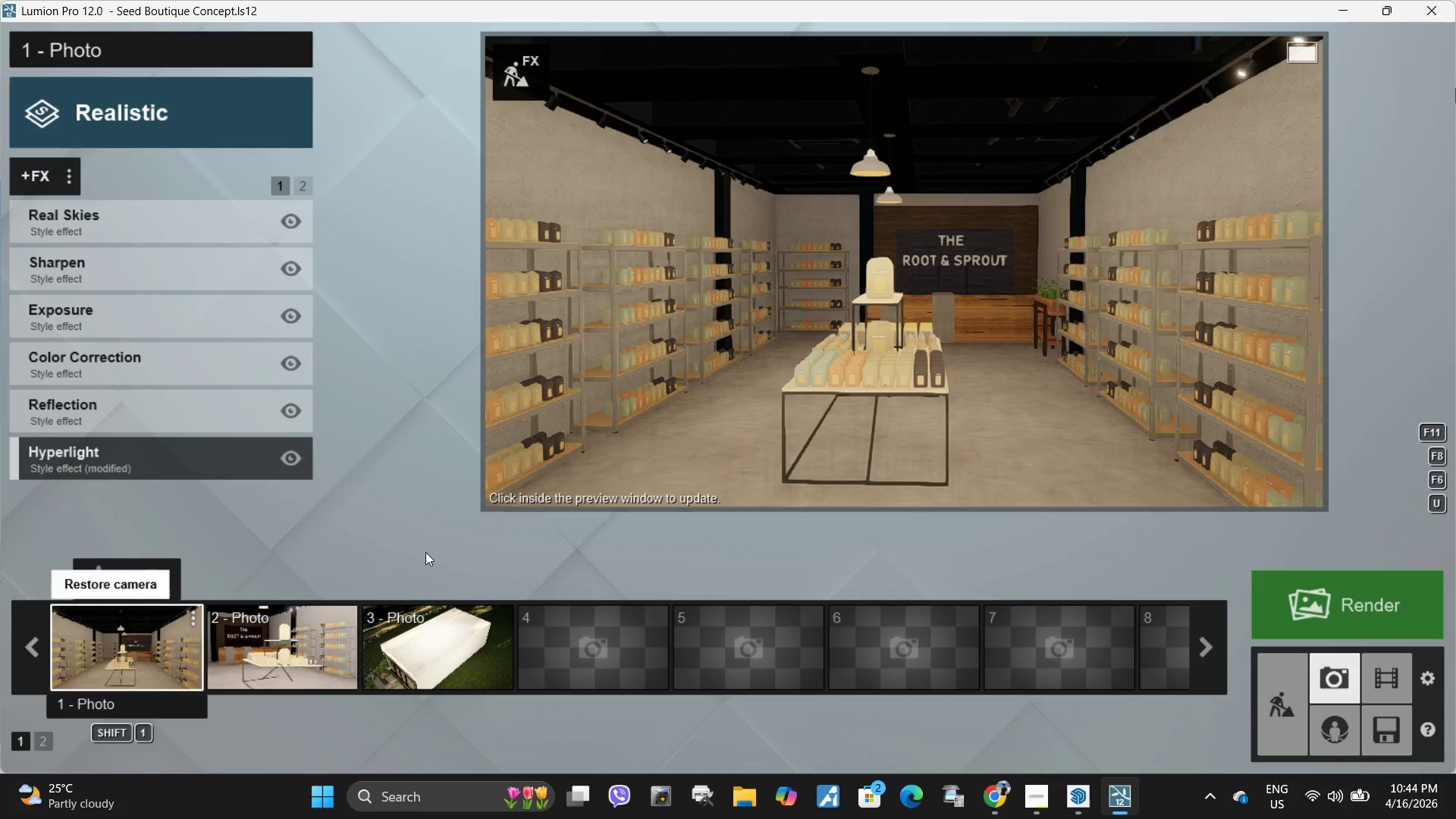 
wait(5.7)
 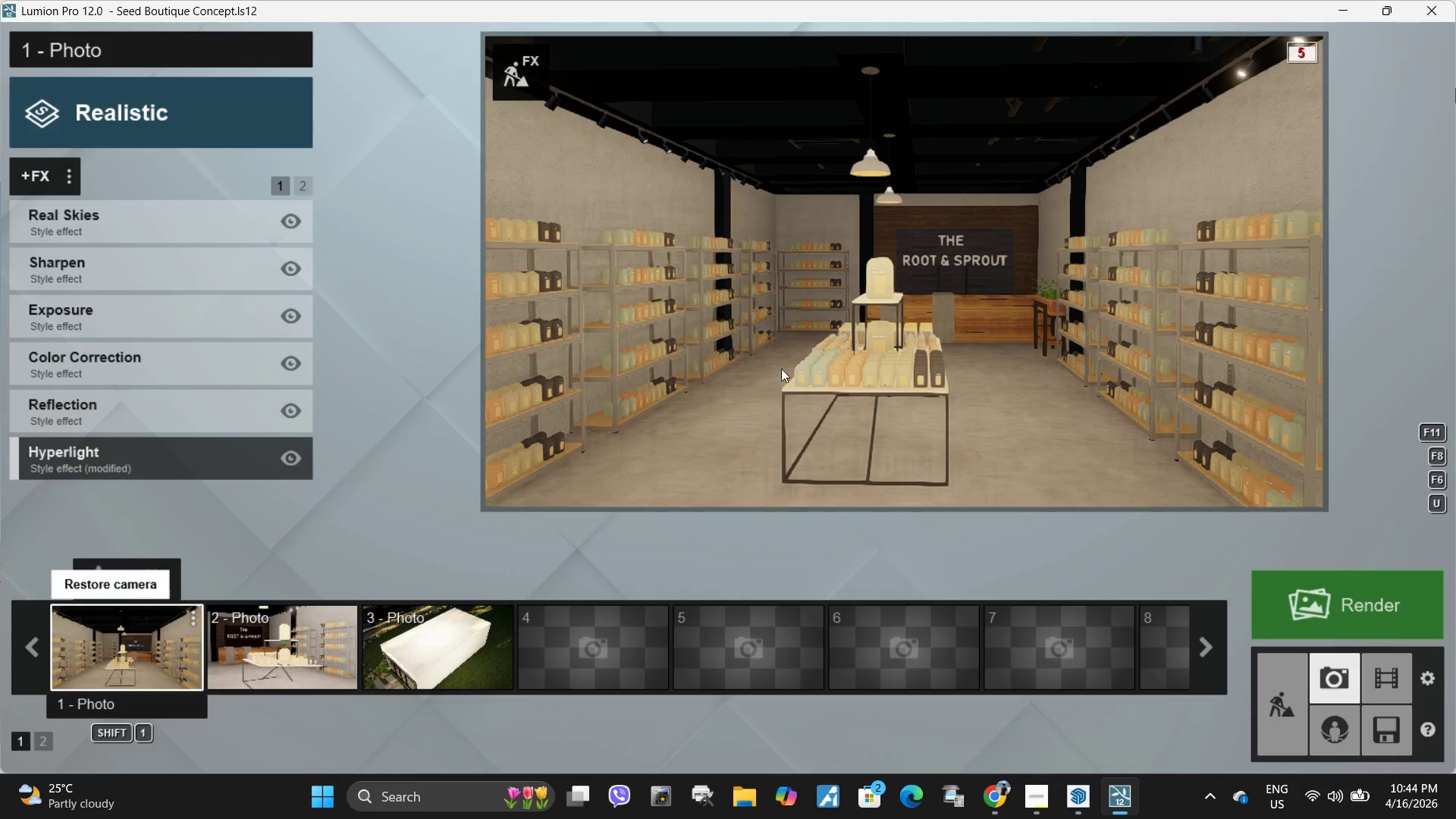 
key(A)
 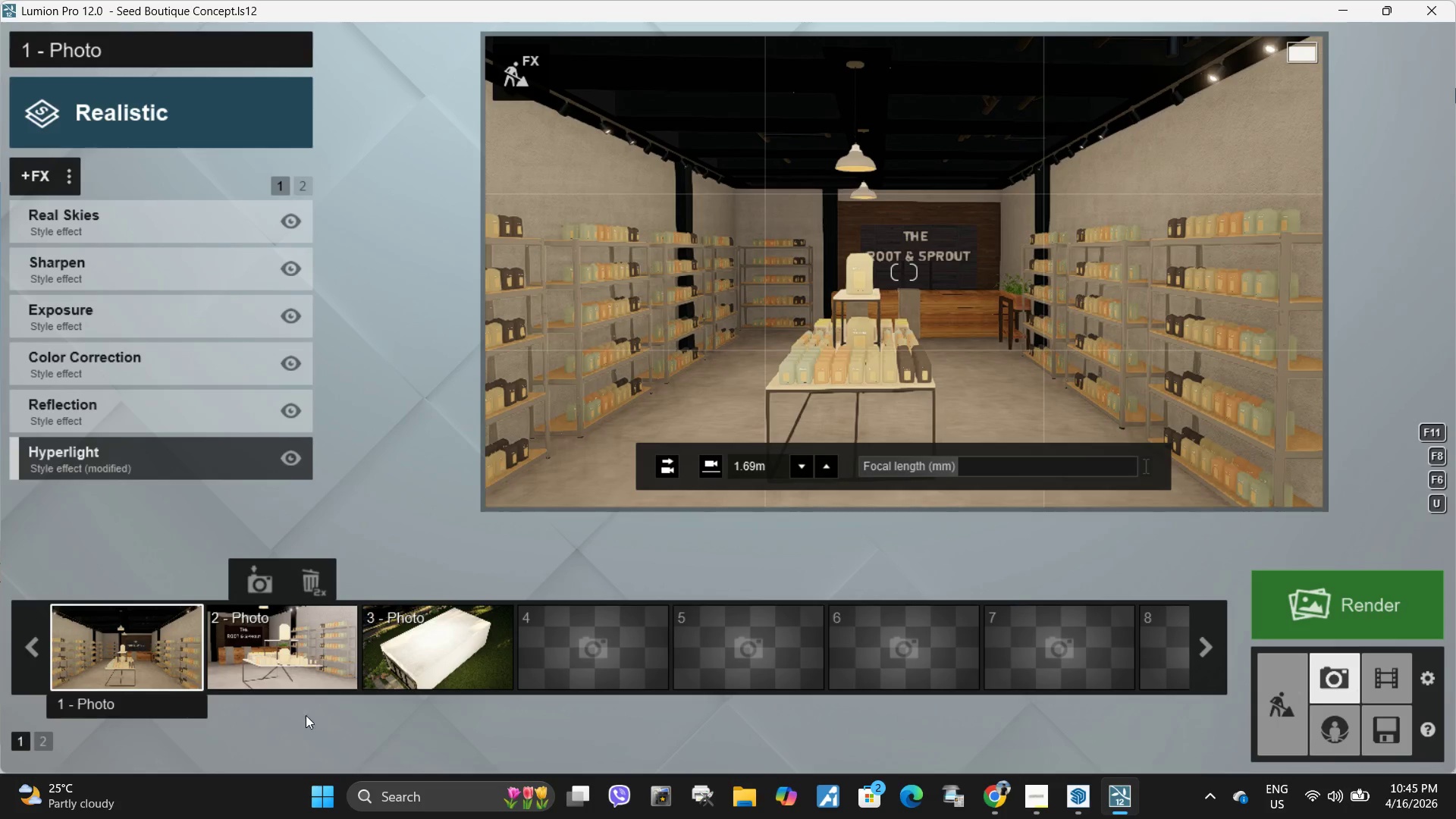 
left_click([124, 624])
 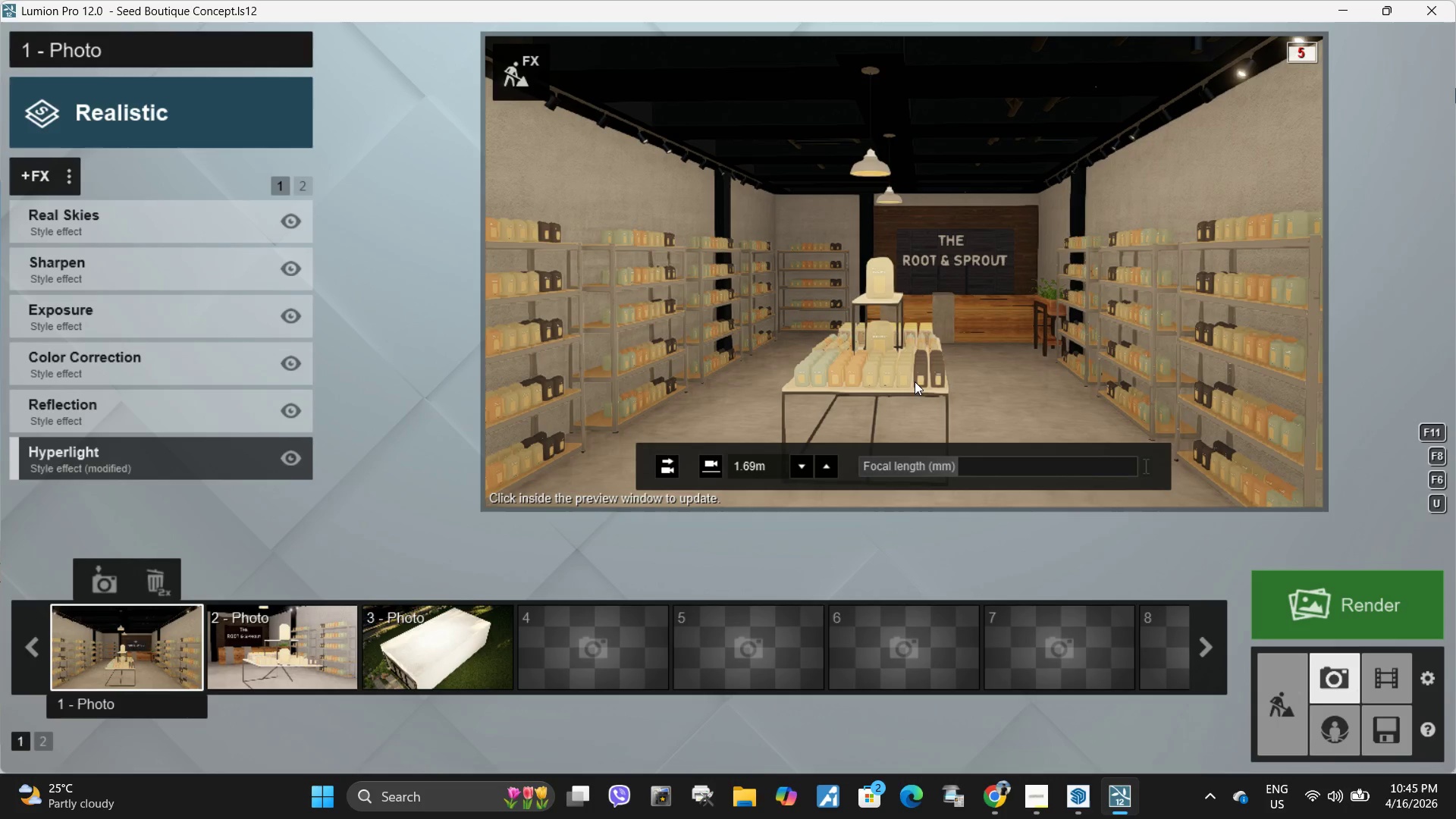 
type(sds)
 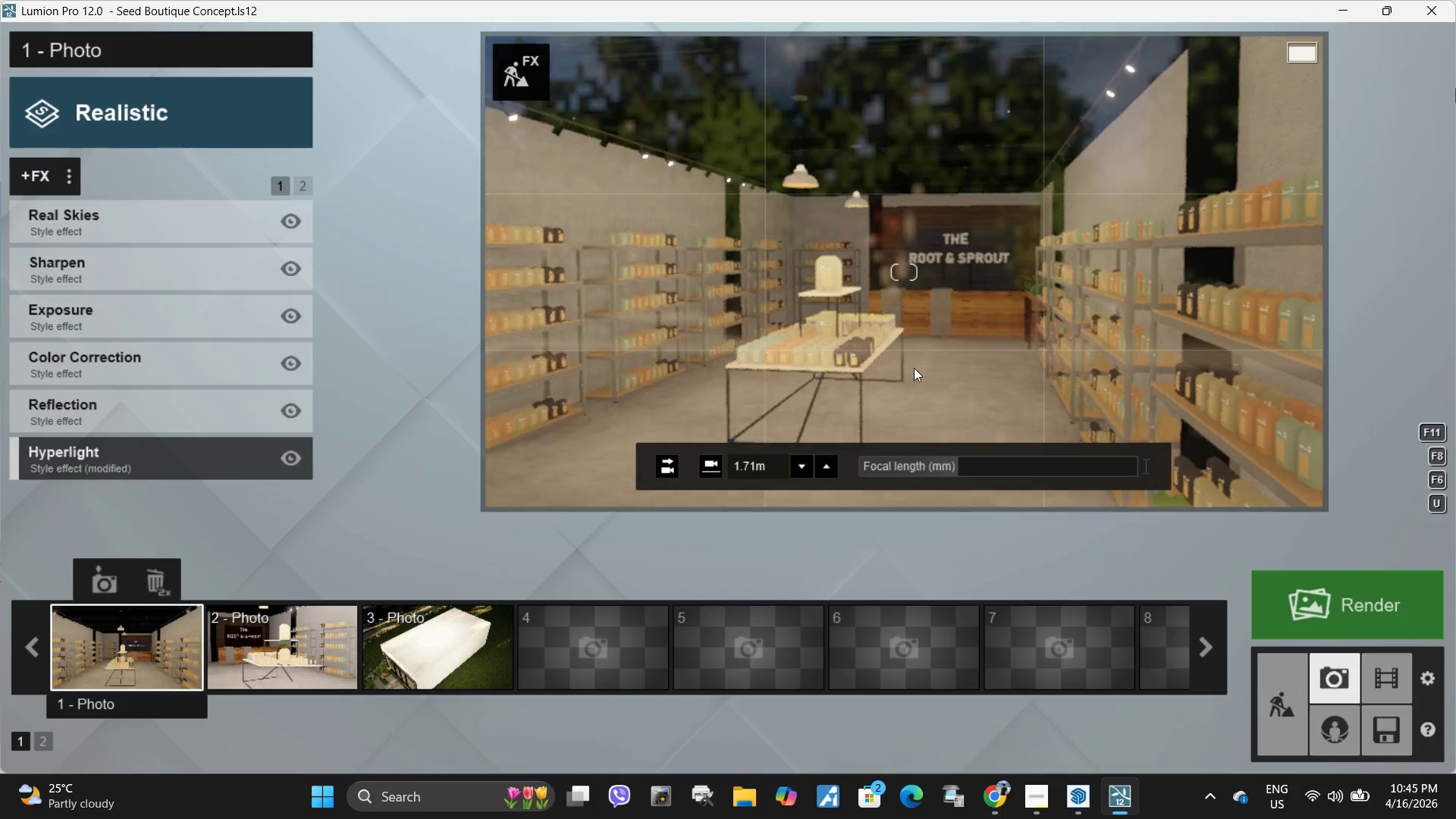 
key(E)
 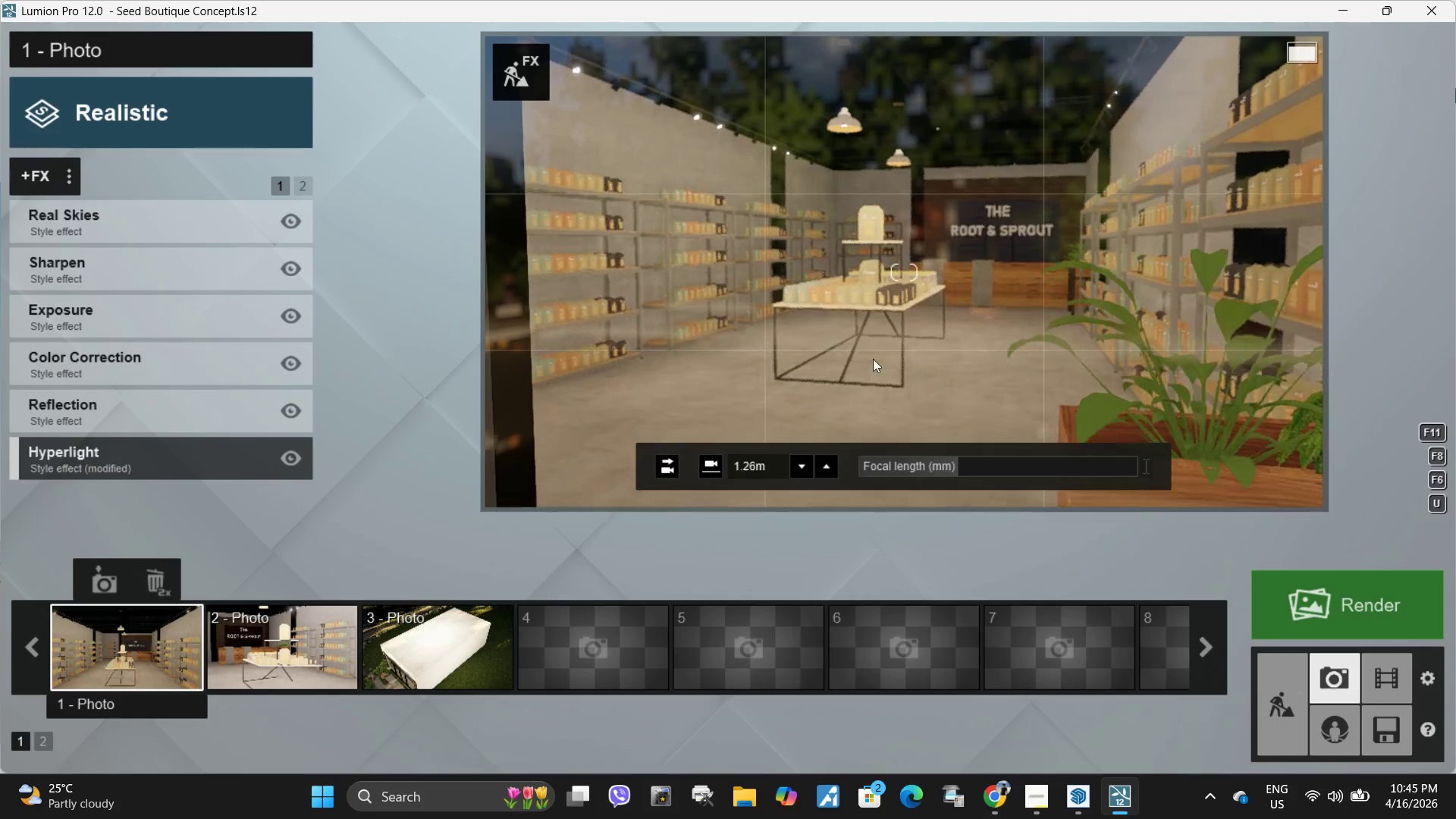 
type(aawwaasawdd)
 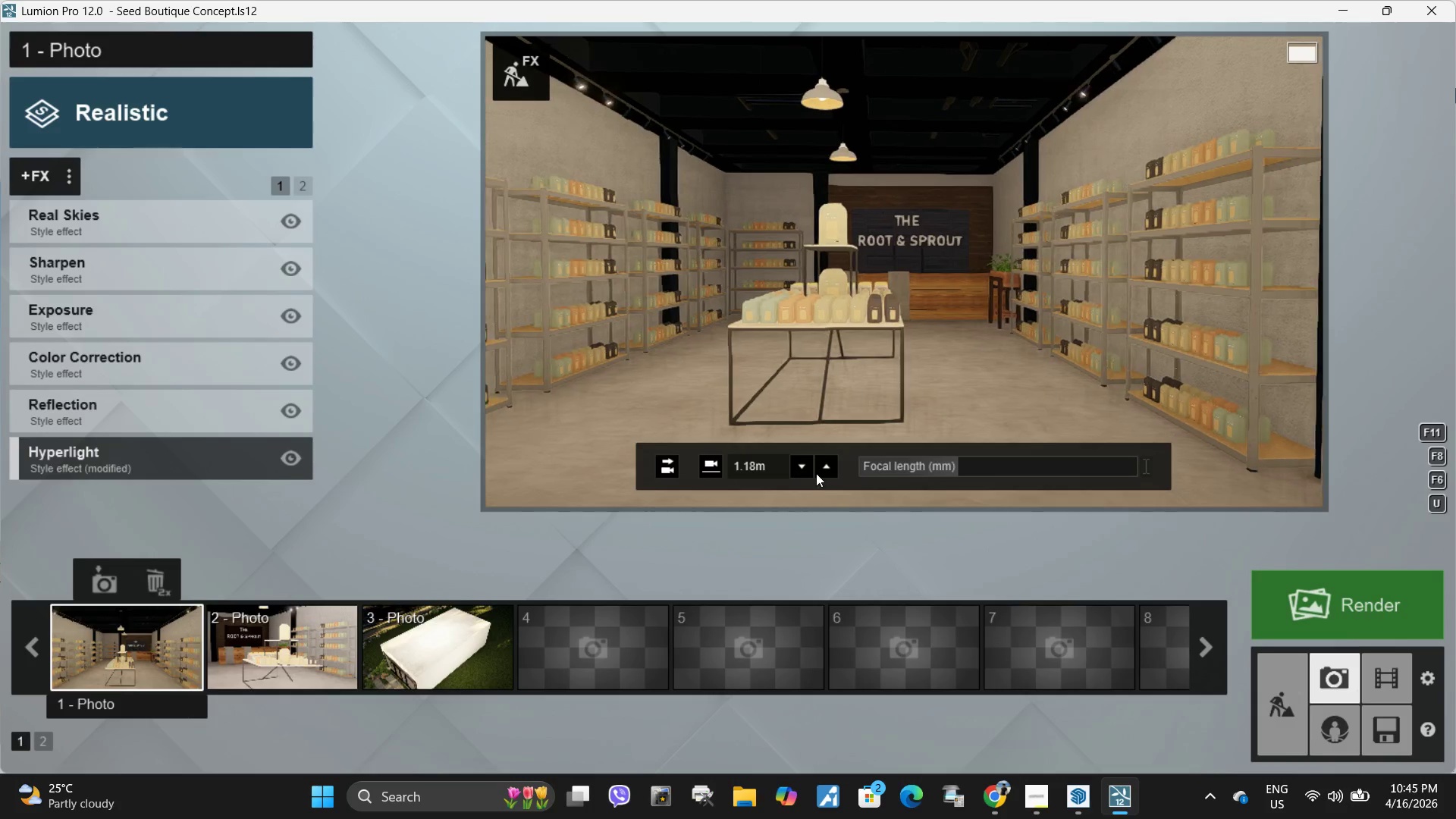 
double_click([827, 471])
 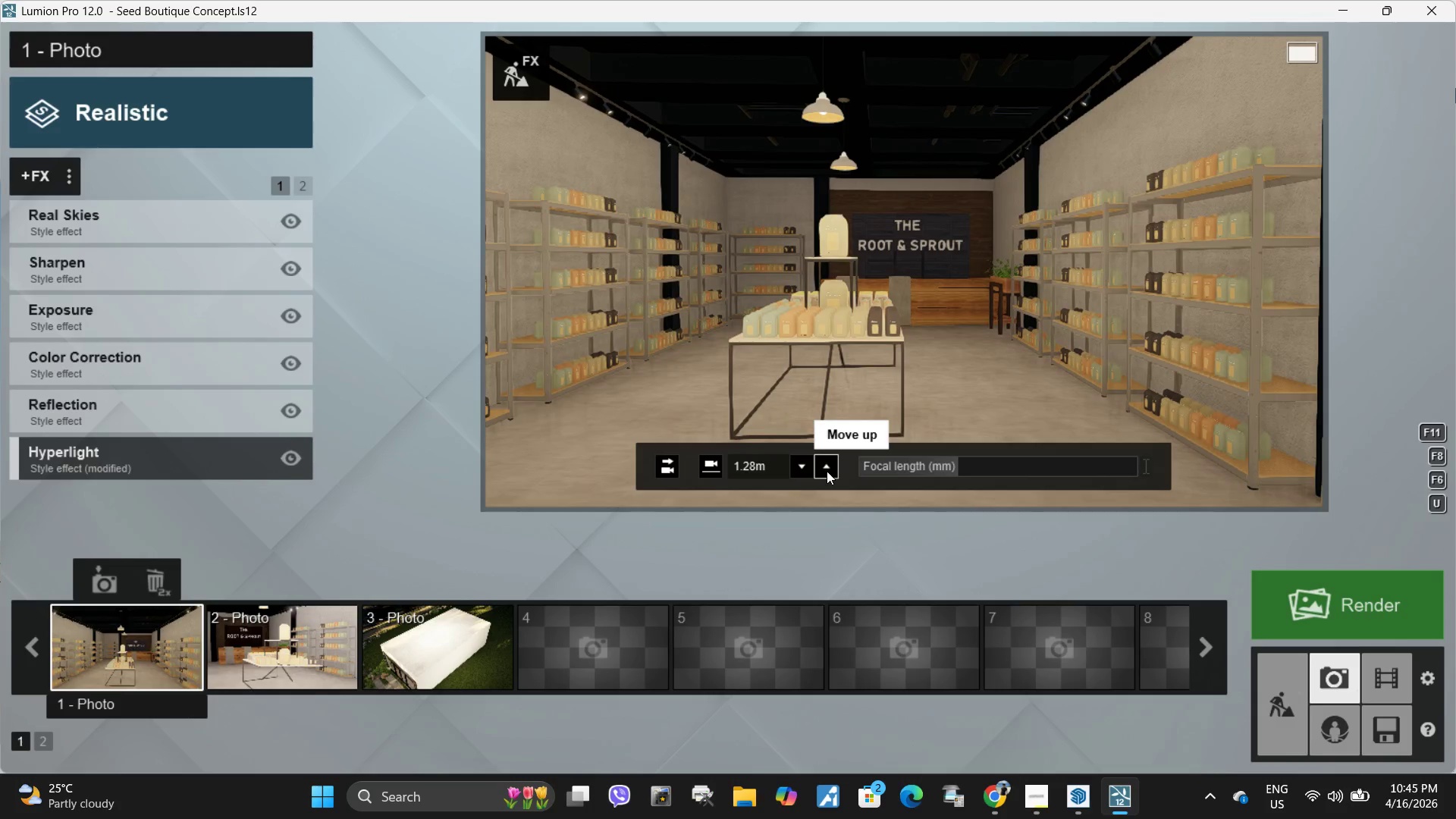 
triple_click([827, 471])
 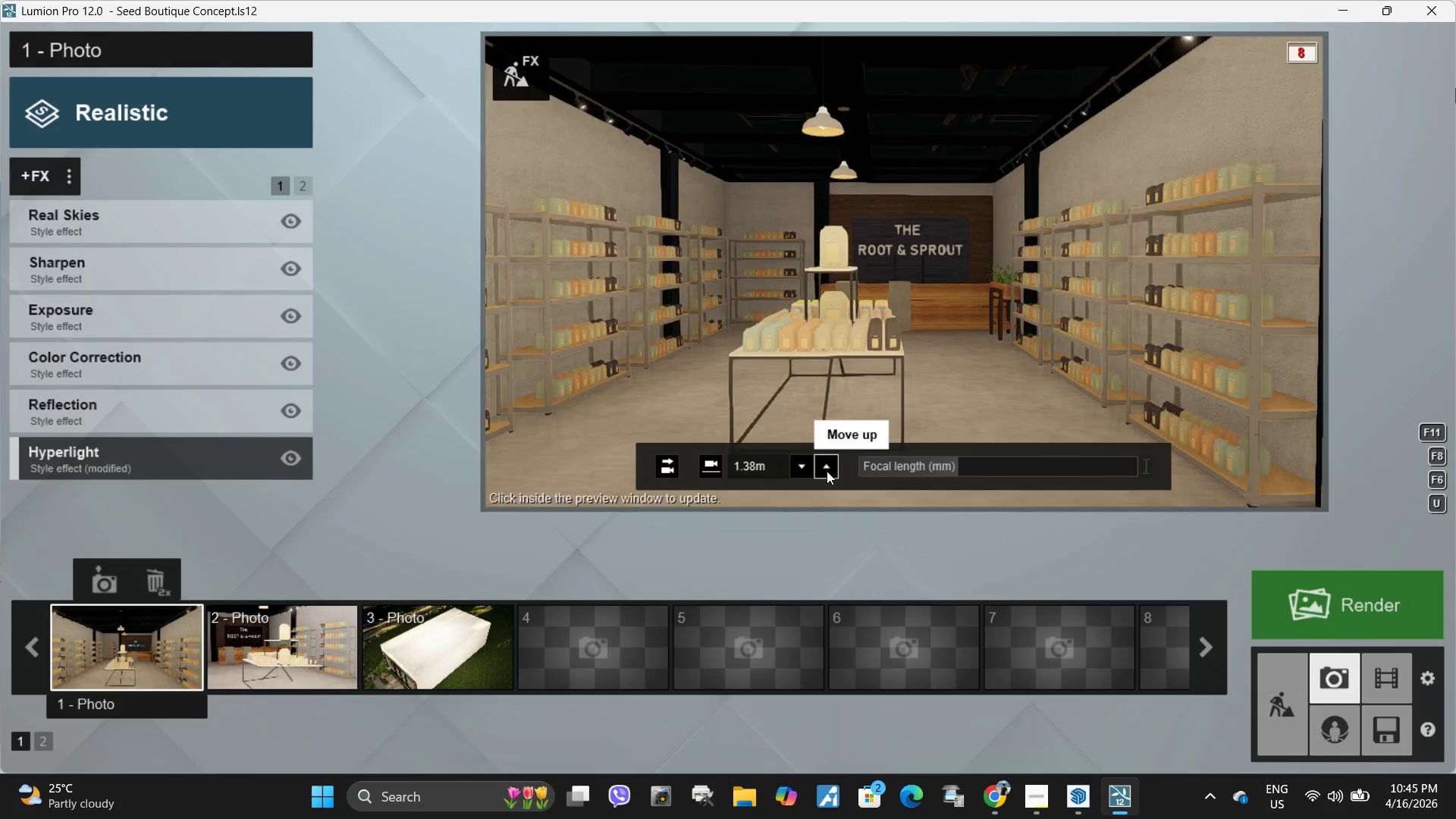 
triple_click([827, 471])
 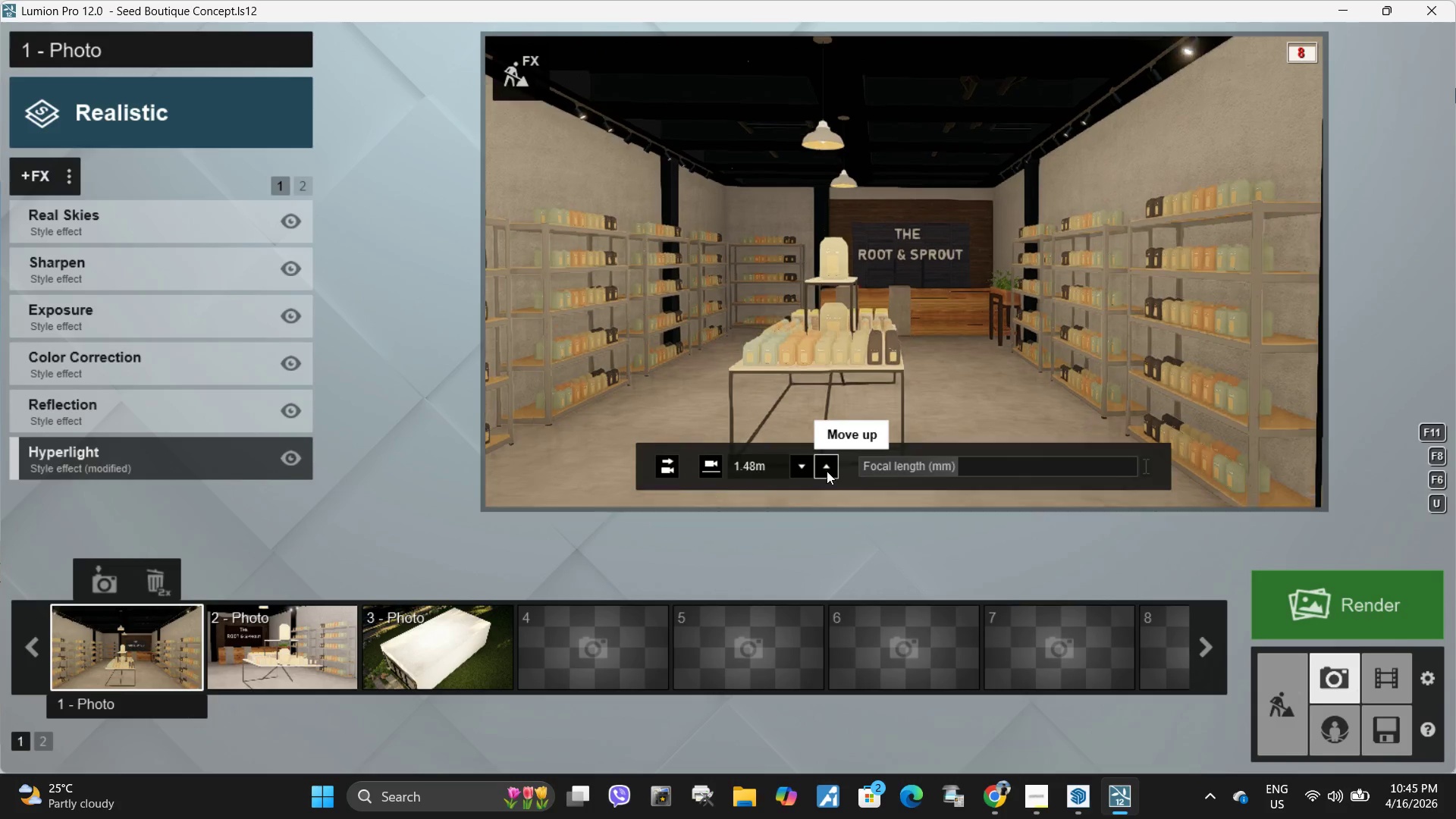 
triple_click([827, 471])
 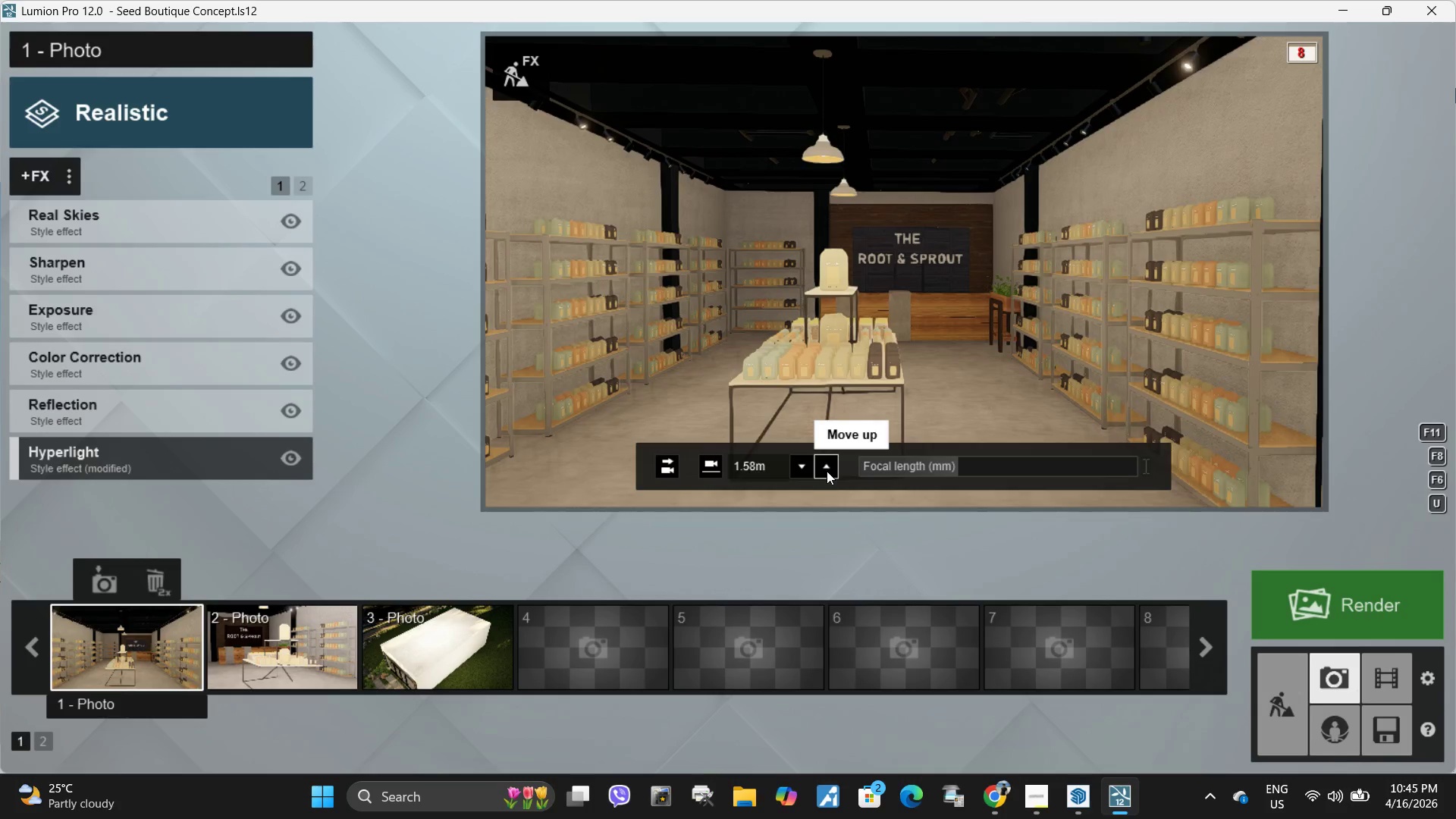 
key(A)
 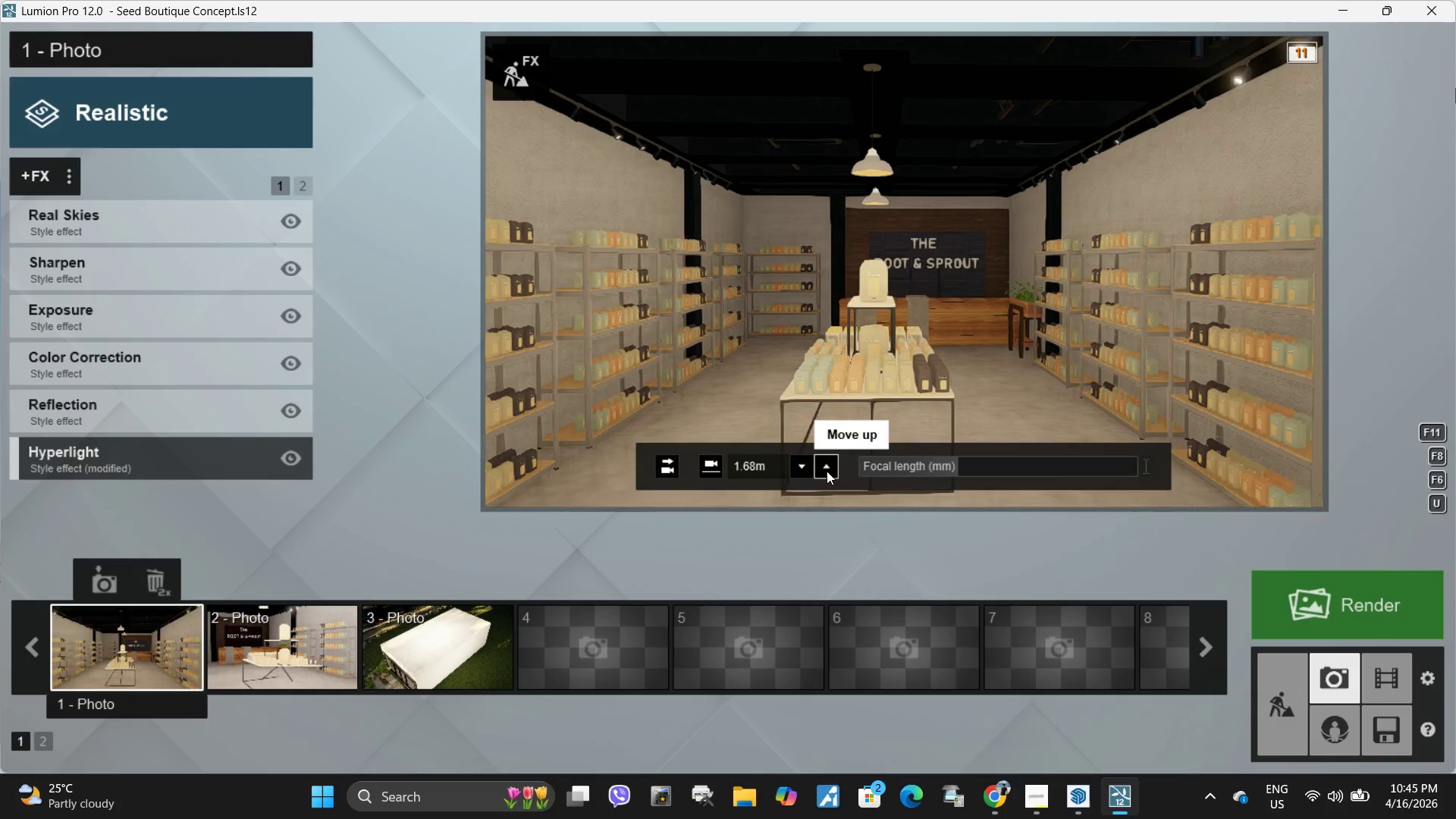 
left_click([827, 471])
 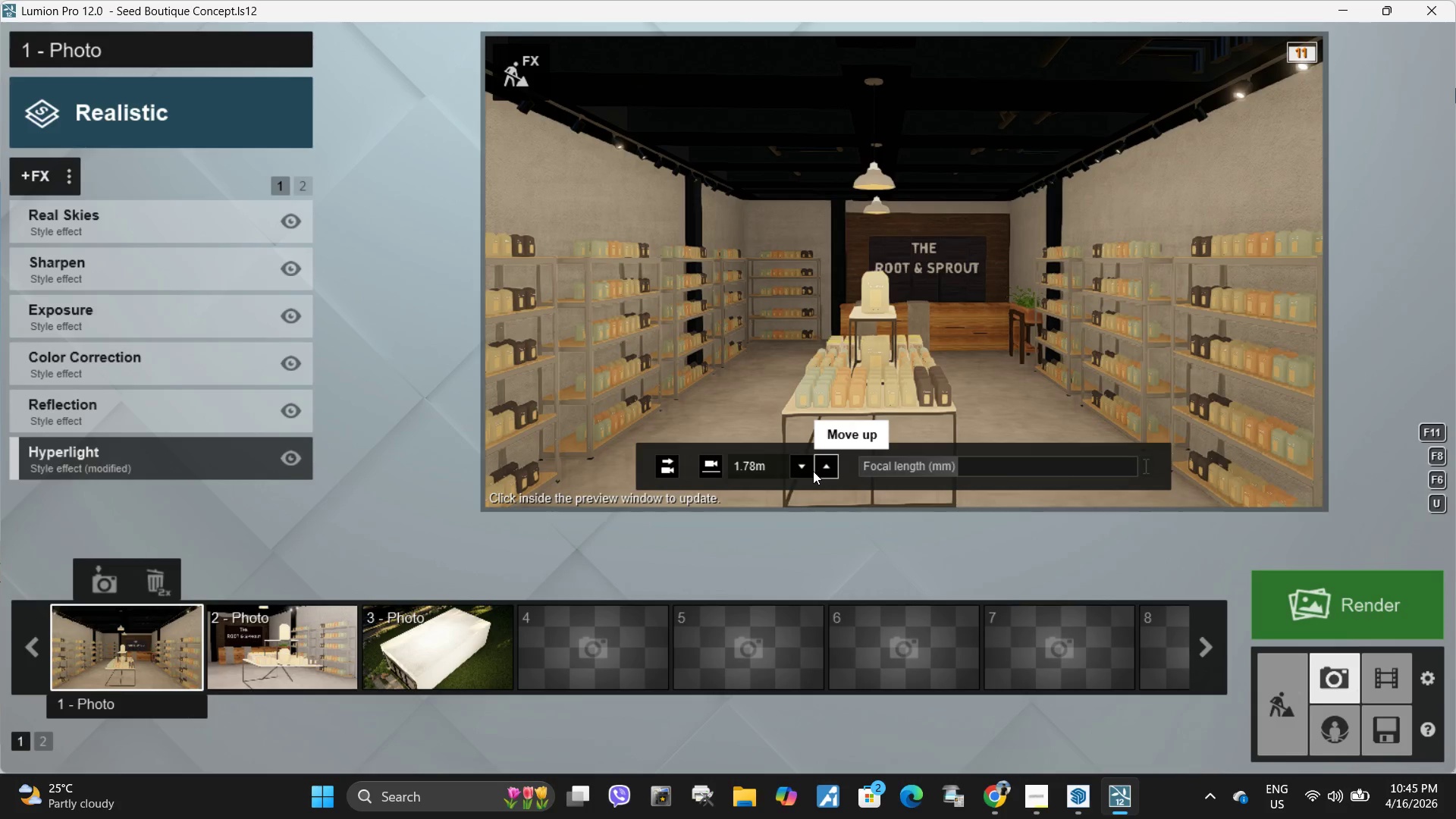 
left_click([798, 469])
 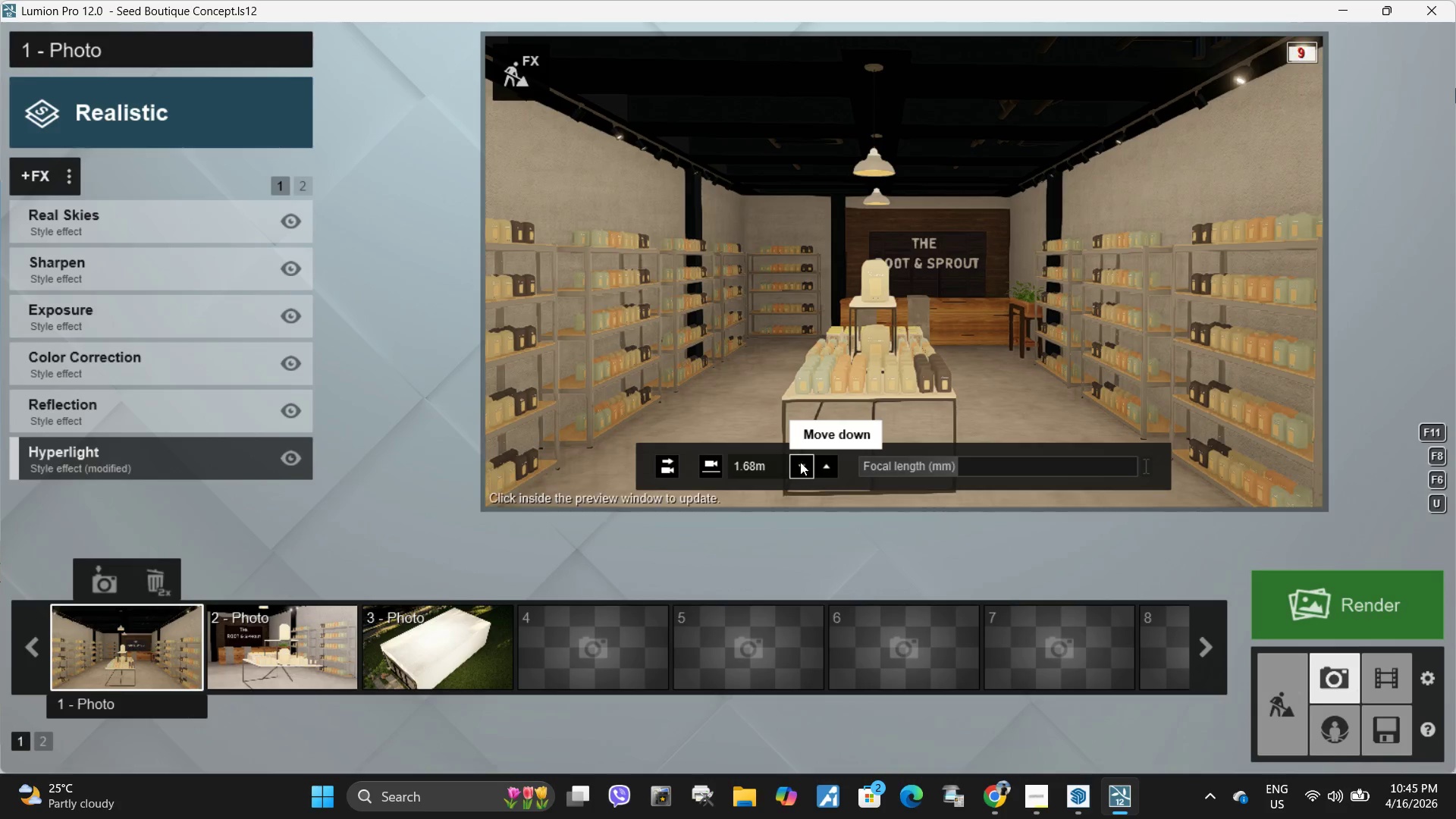 
left_click([899, 332])
 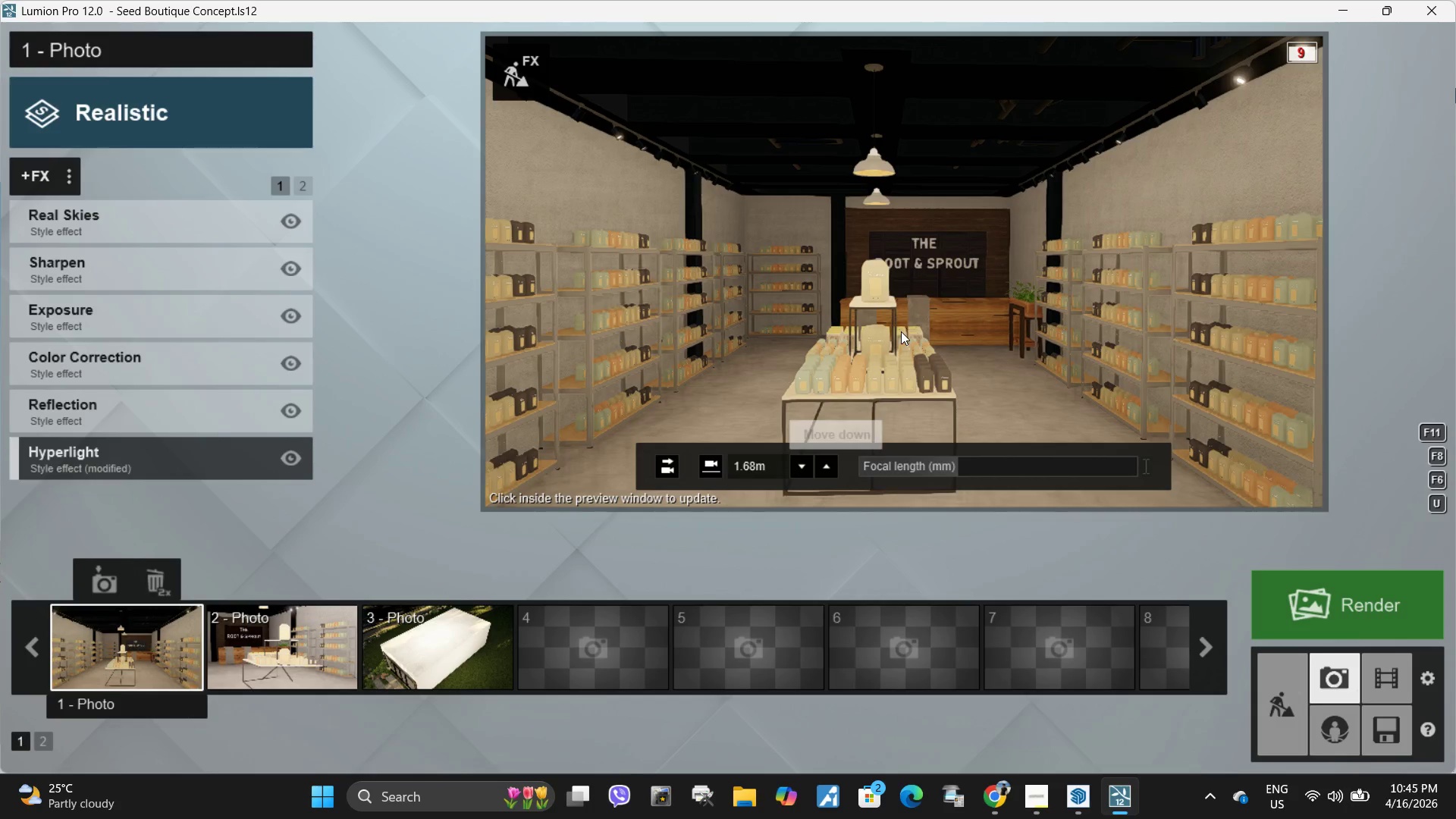 
type(ddadd)
 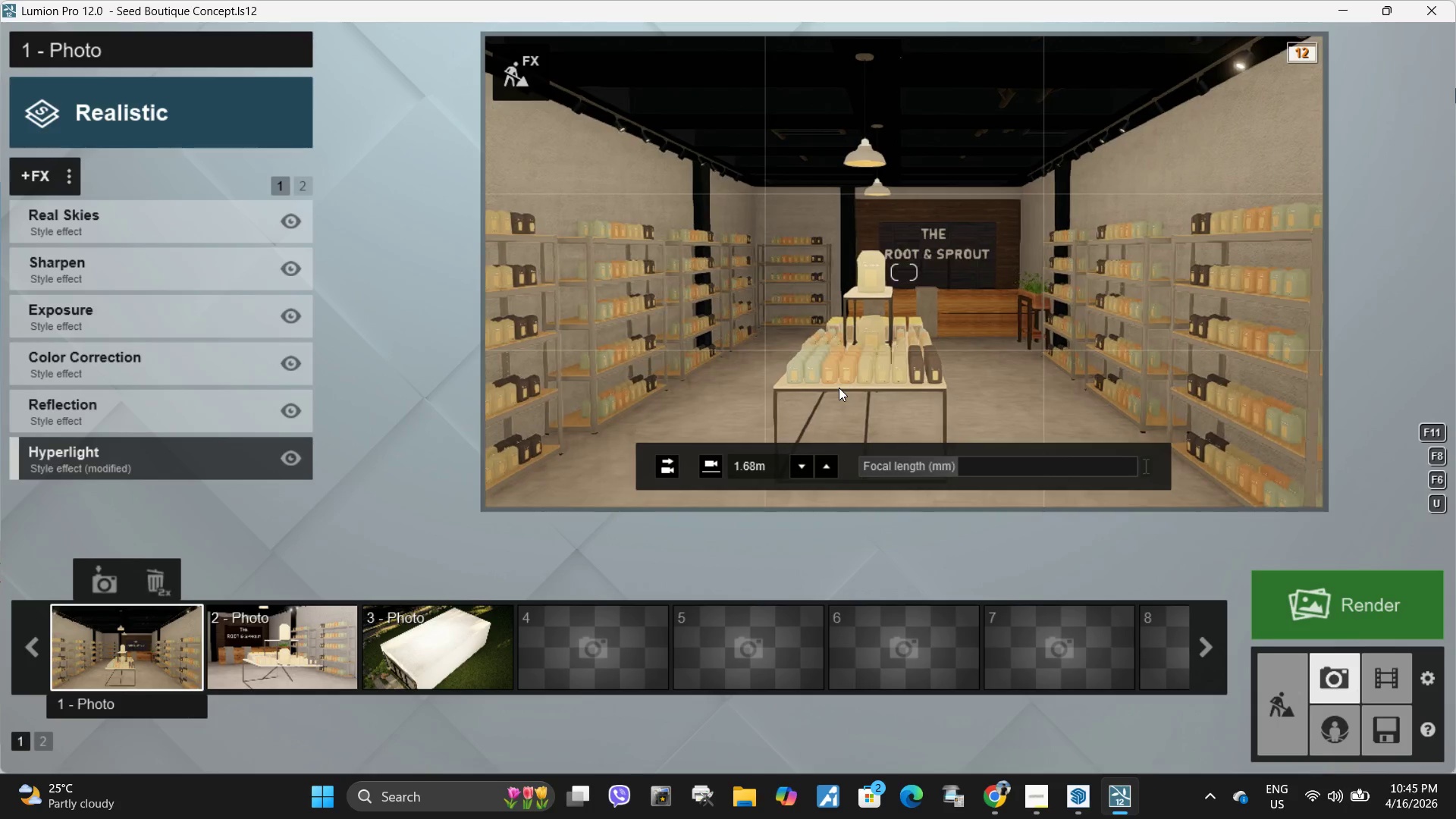 
left_click([839, 388])
 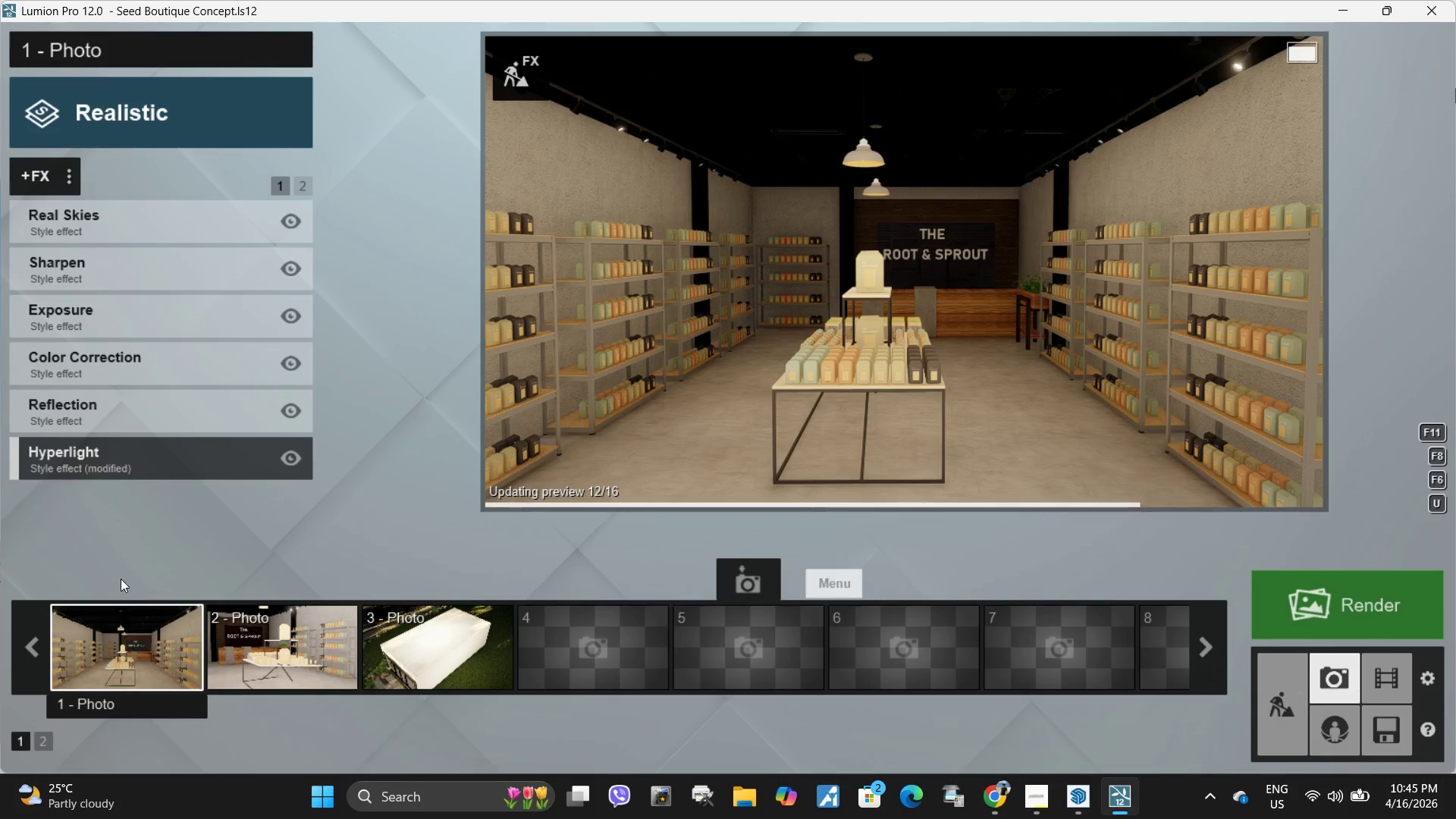 
left_click([116, 664])
 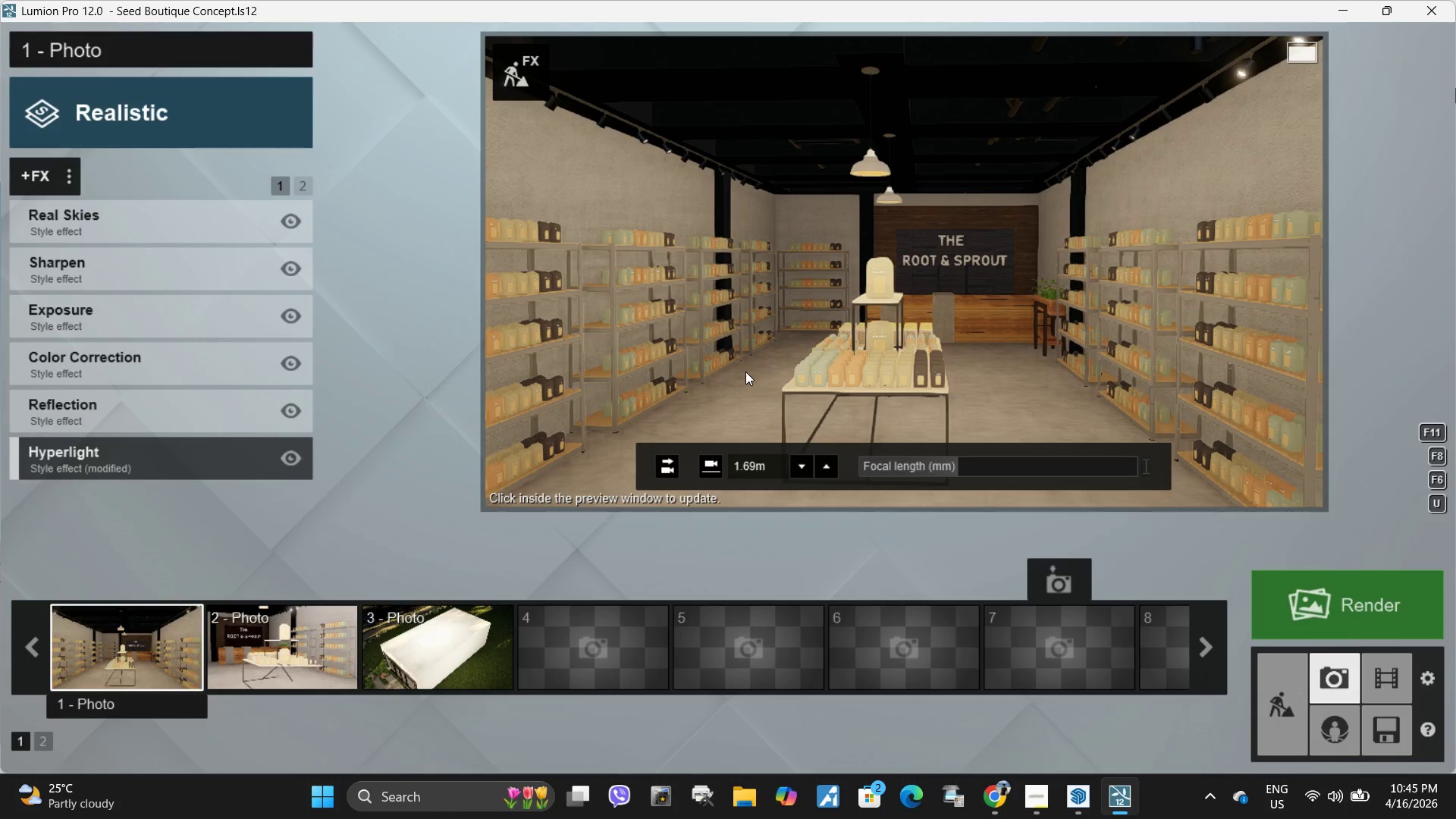 
wait(12.14)
 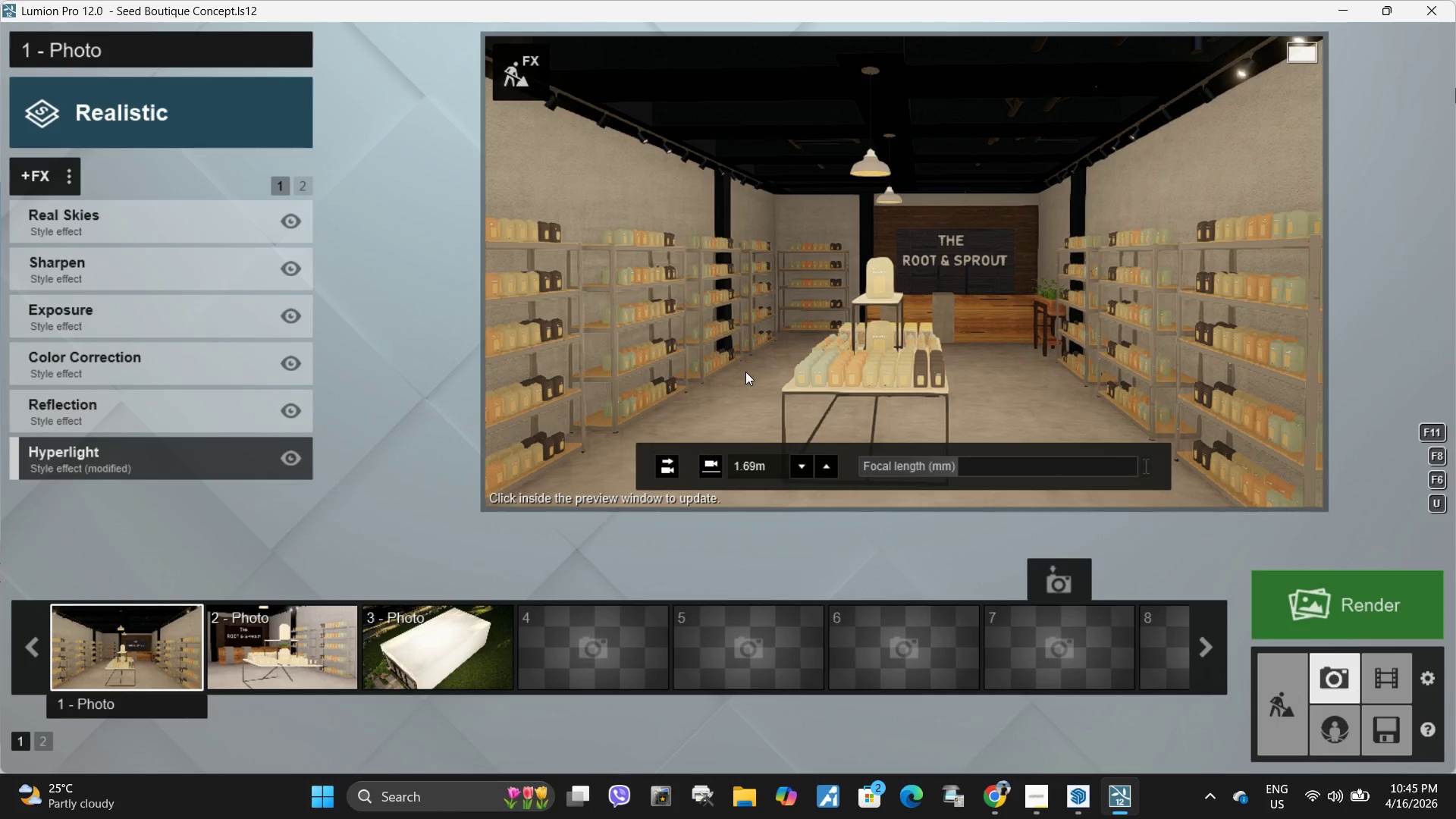 
left_click([163, 423])
 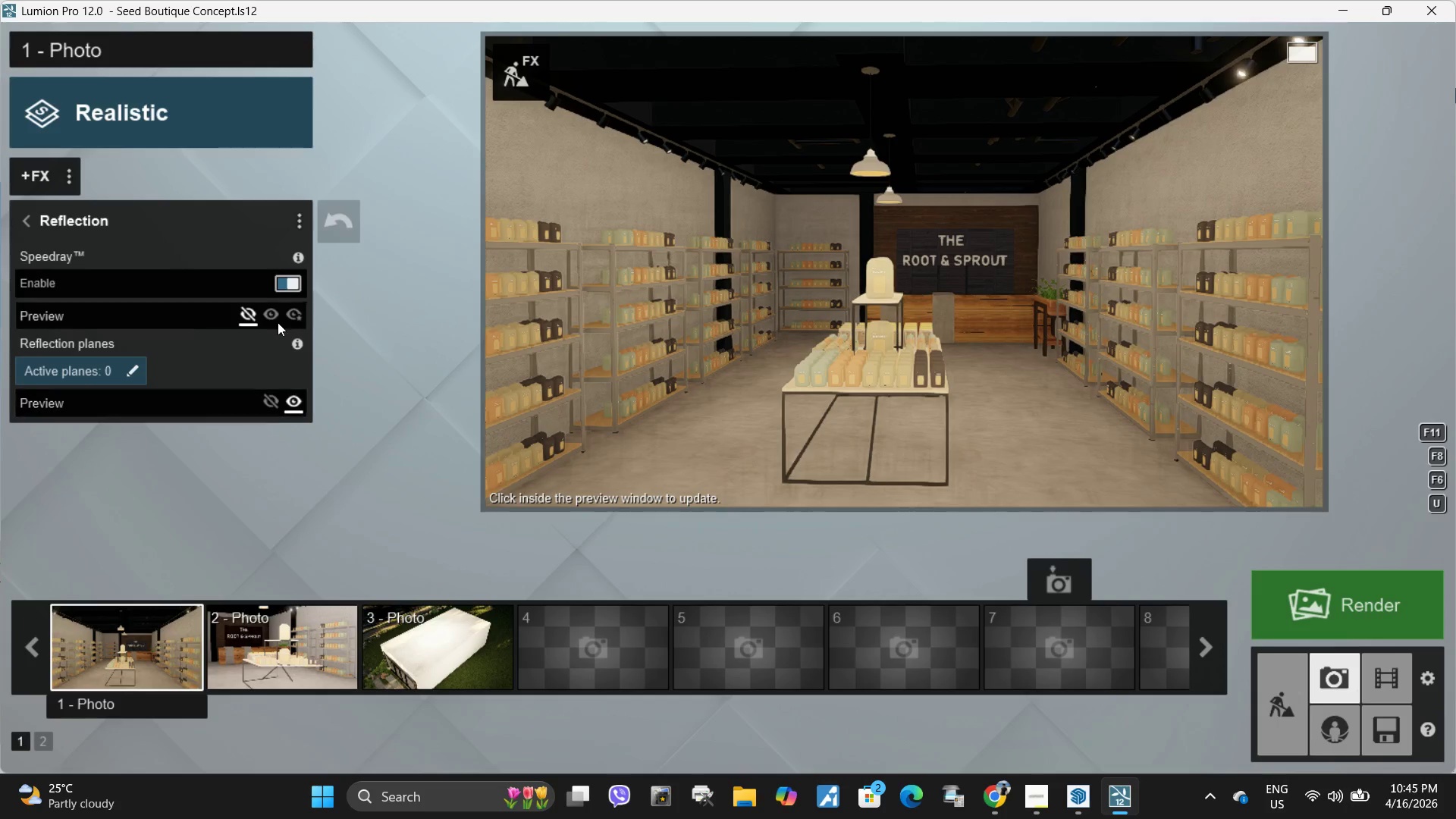 
left_click([293, 313])
 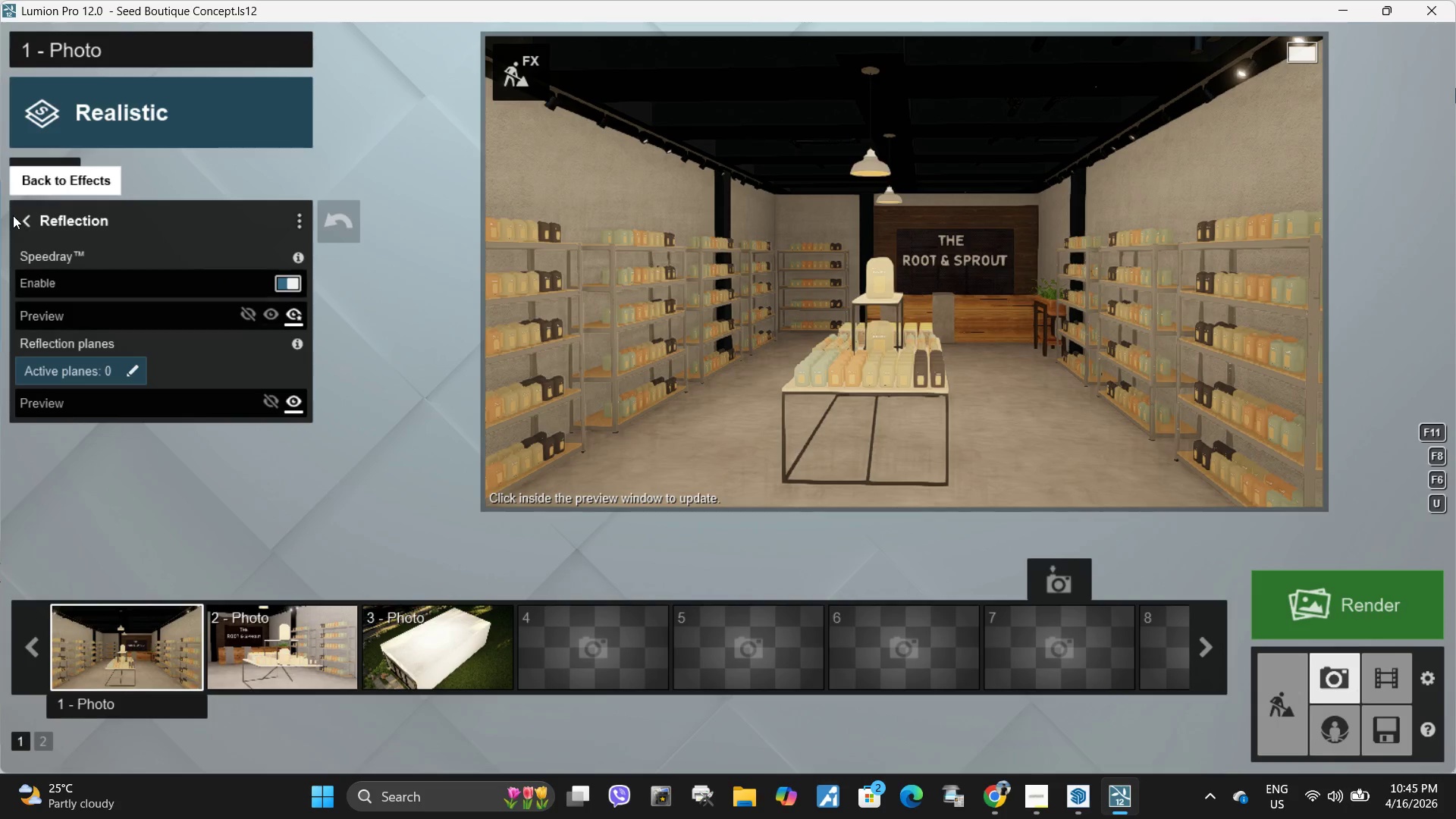 
left_click([29, 221])
 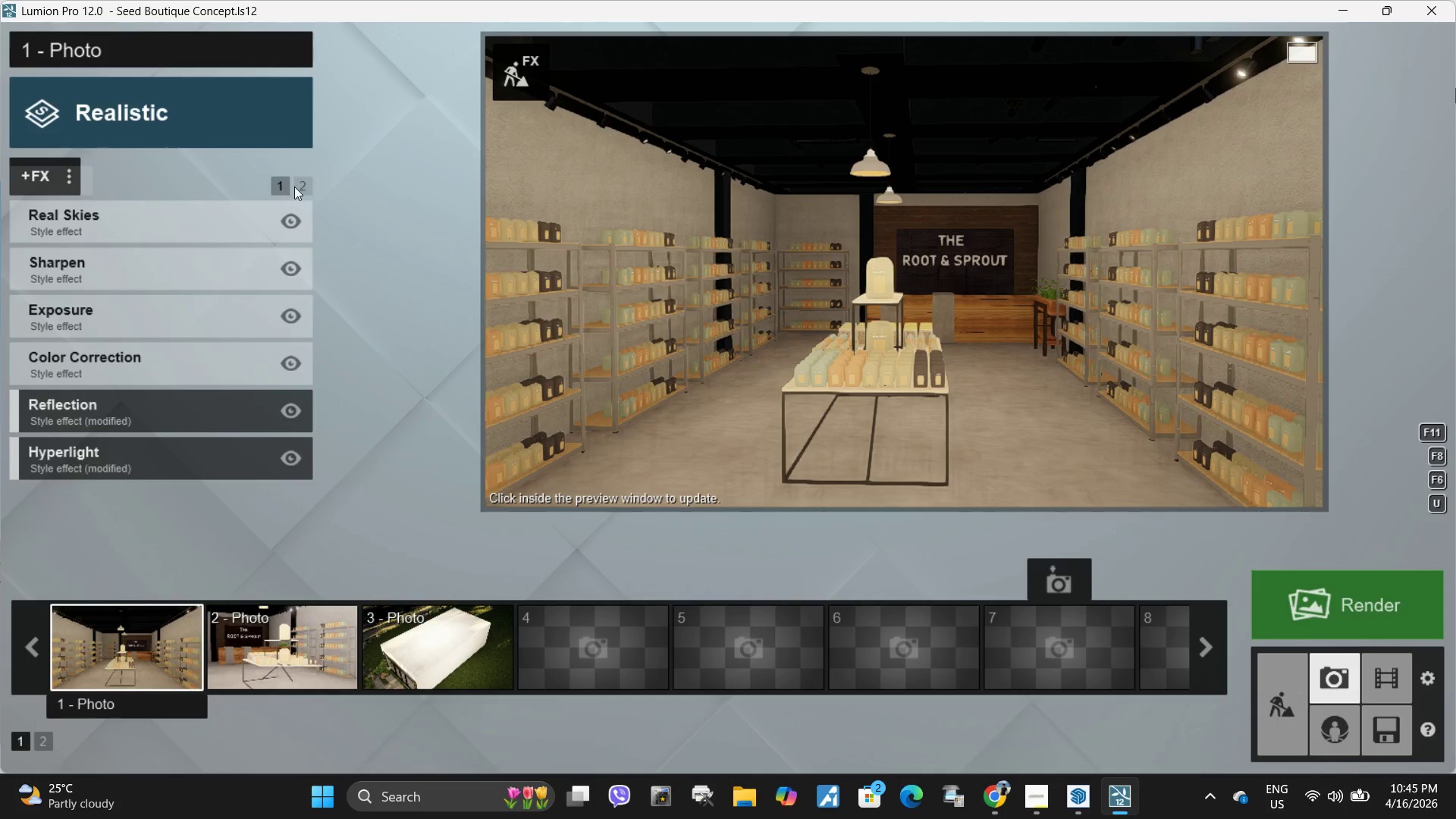 
left_click([306, 181])
 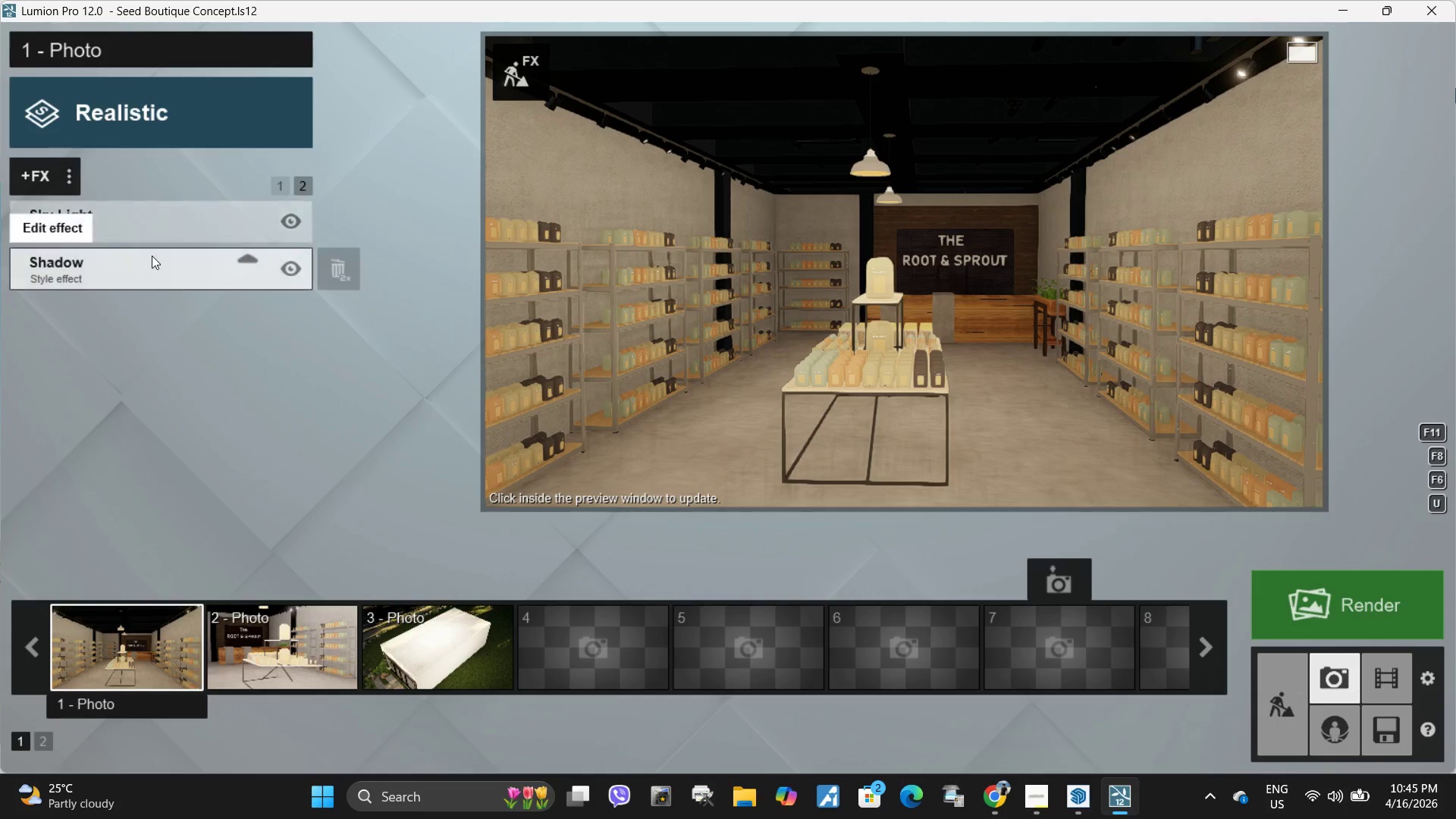 
left_click([152, 256])
 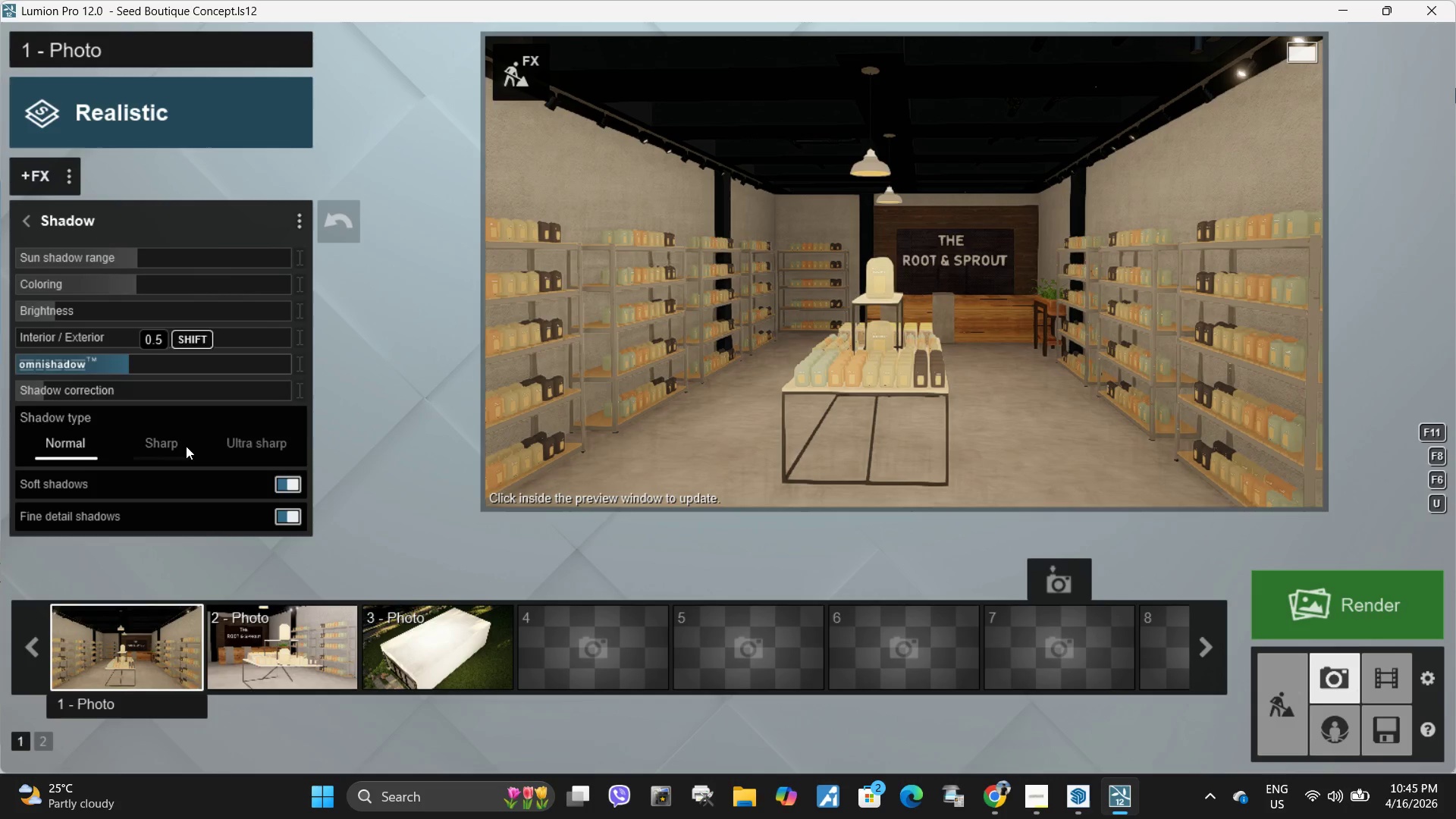 
left_click([267, 450])
 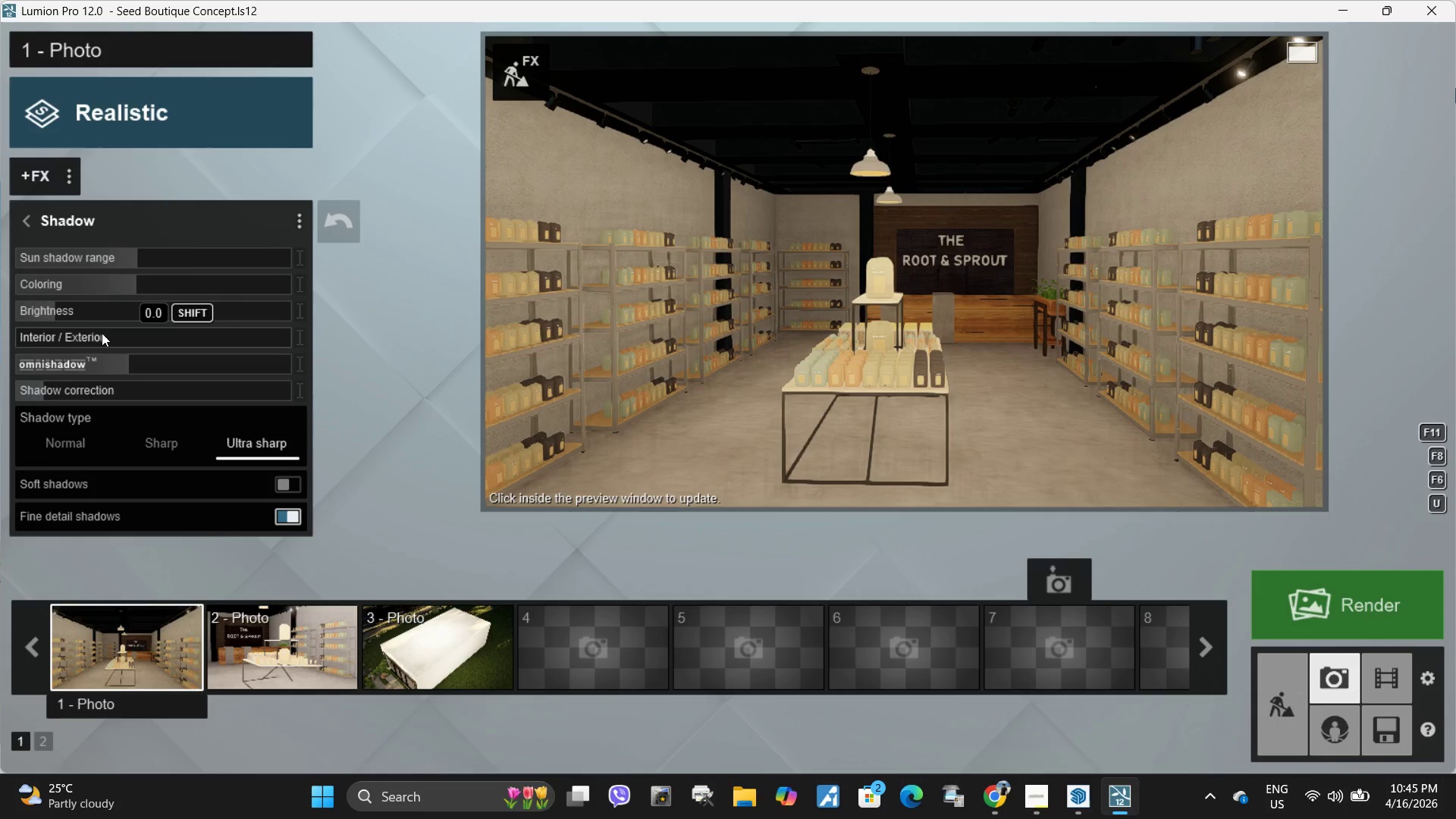 
left_click_drag(start_coordinate=[81, 334], to_coordinate=[347, 328])
 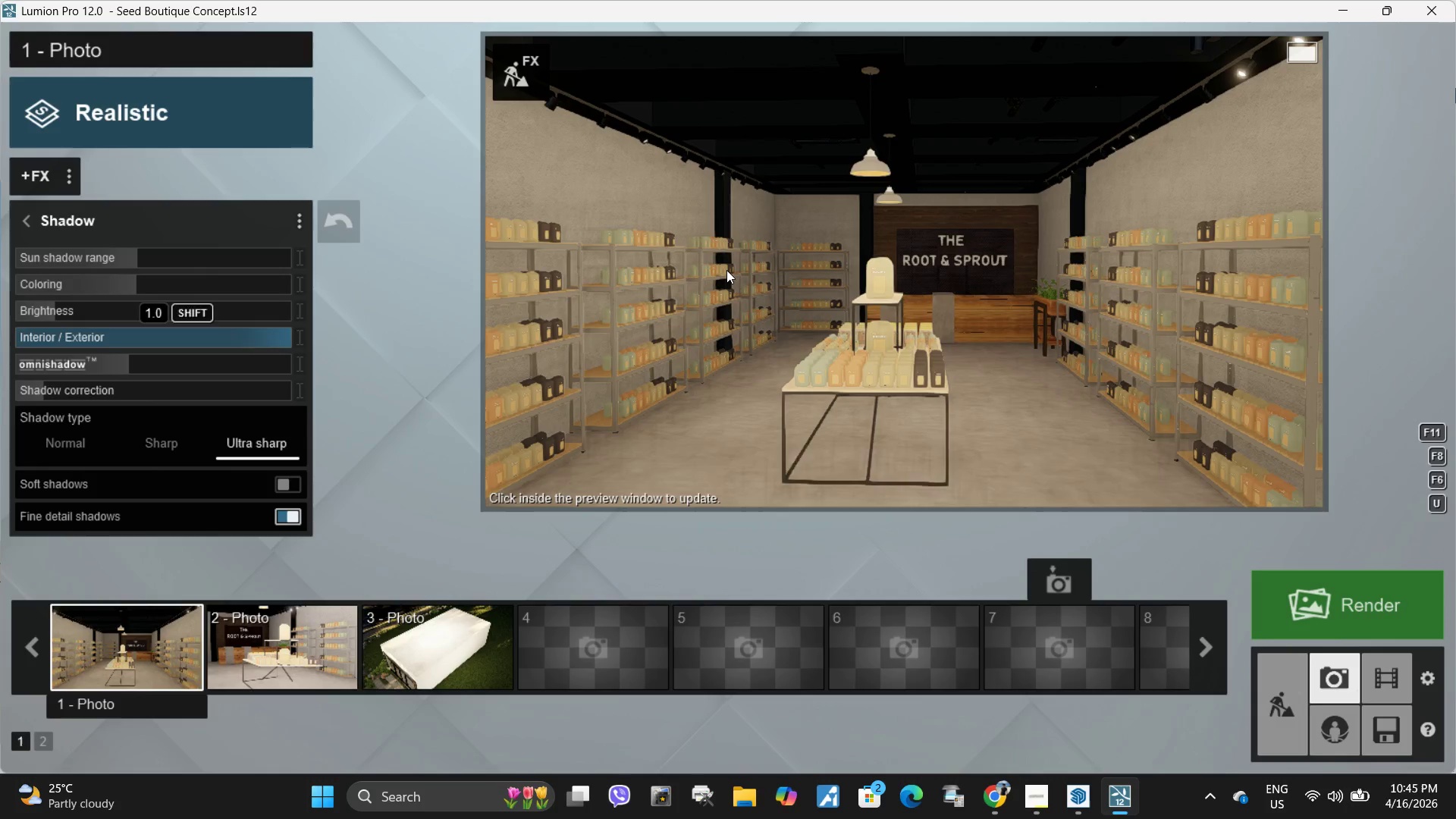 
left_click([726, 270])
 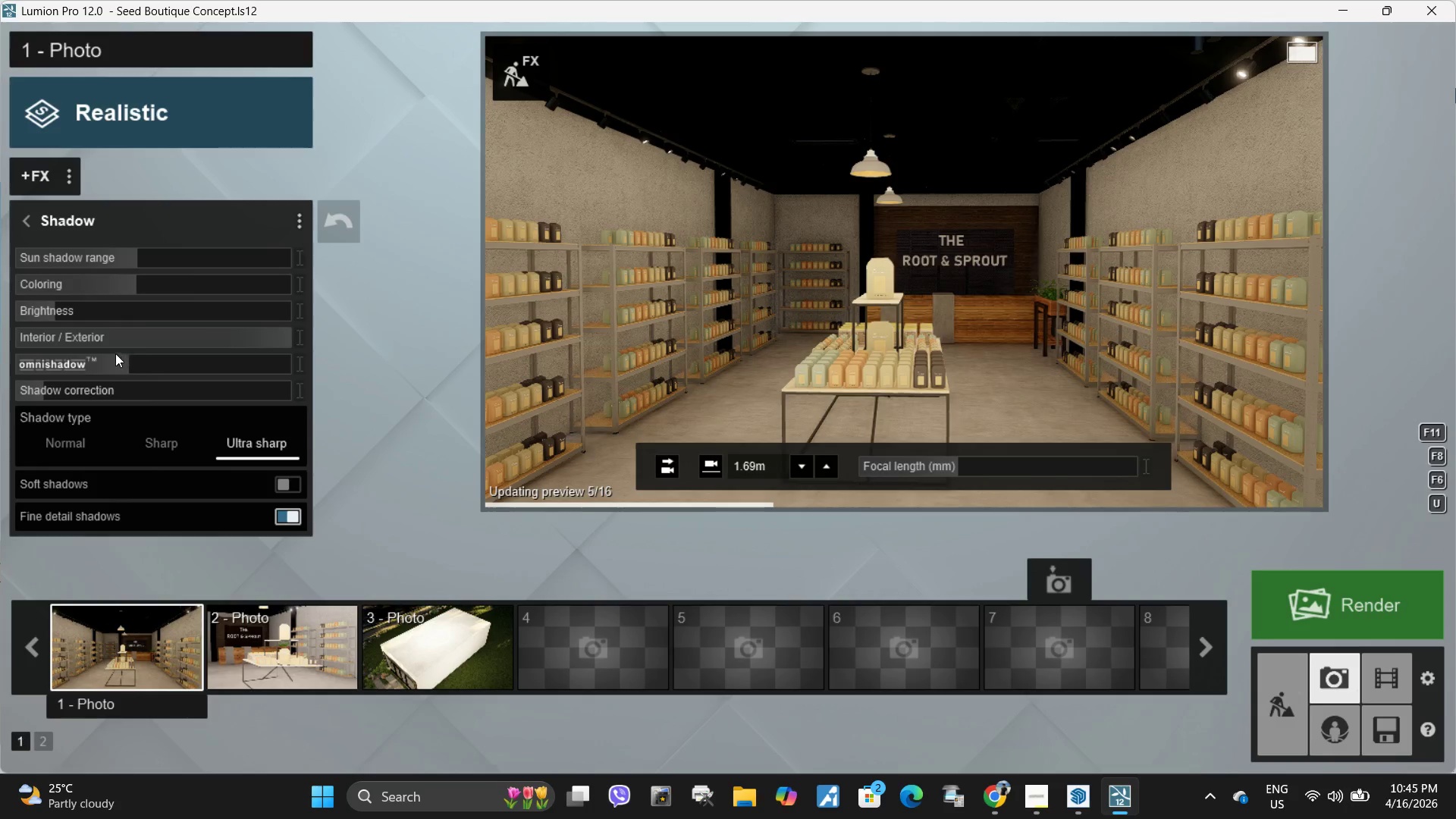 
left_click_drag(start_coordinate=[152, 334], to_coordinate=[0, 334])
 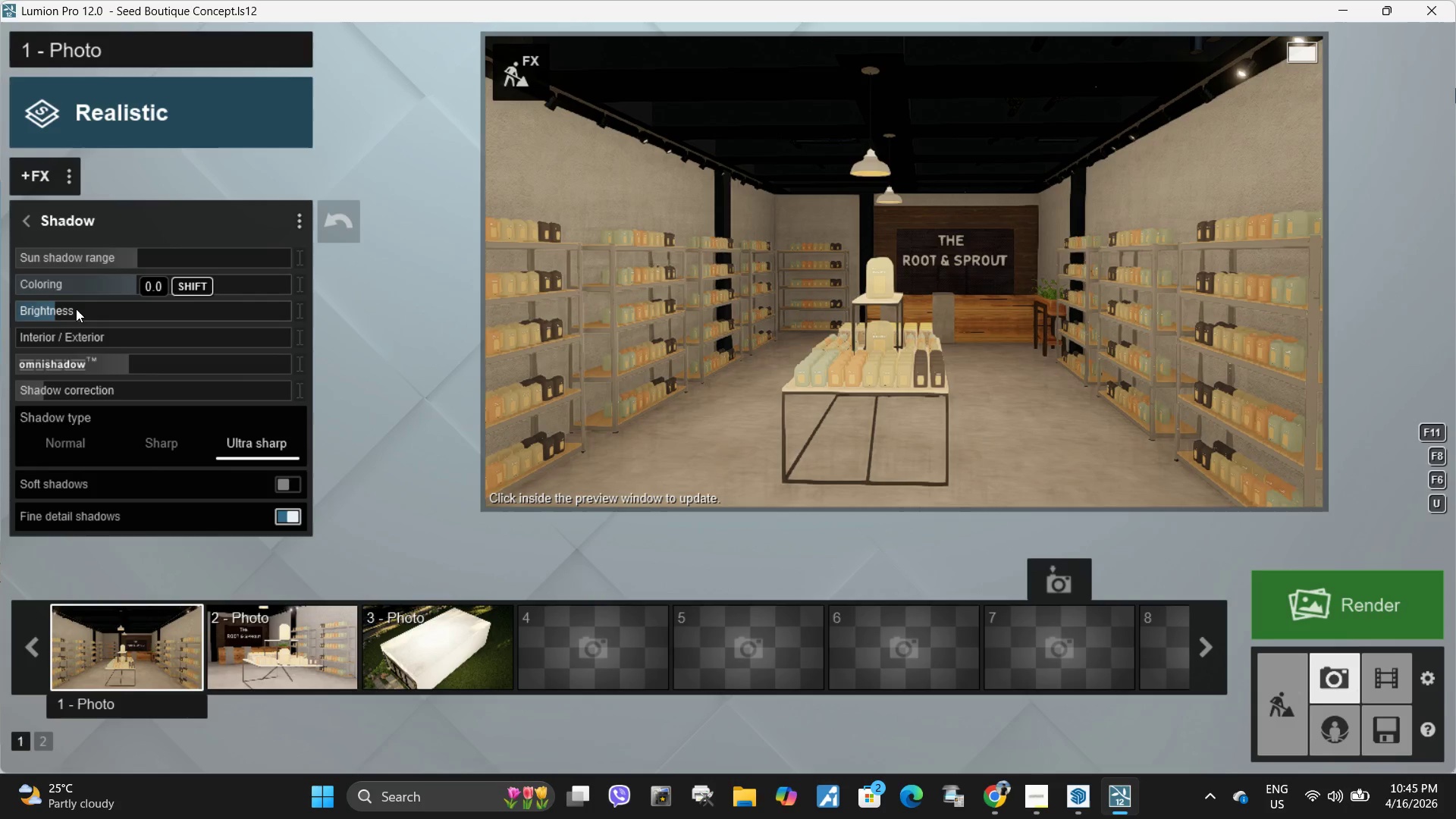 
left_click_drag(start_coordinate=[75, 310], to_coordinate=[98, 312])
 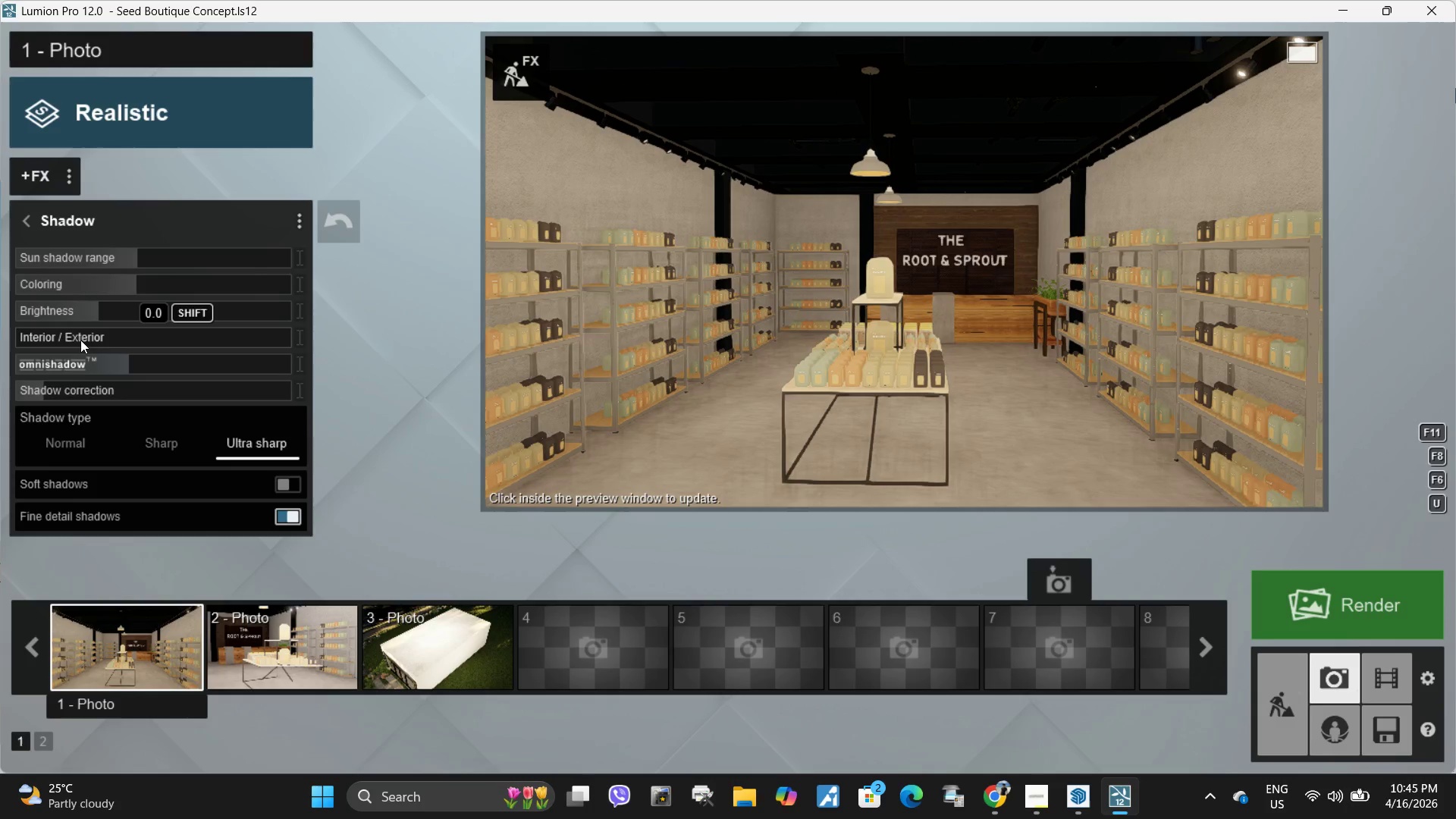 
left_click_drag(start_coordinate=[80, 340], to_coordinate=[121, 334])
 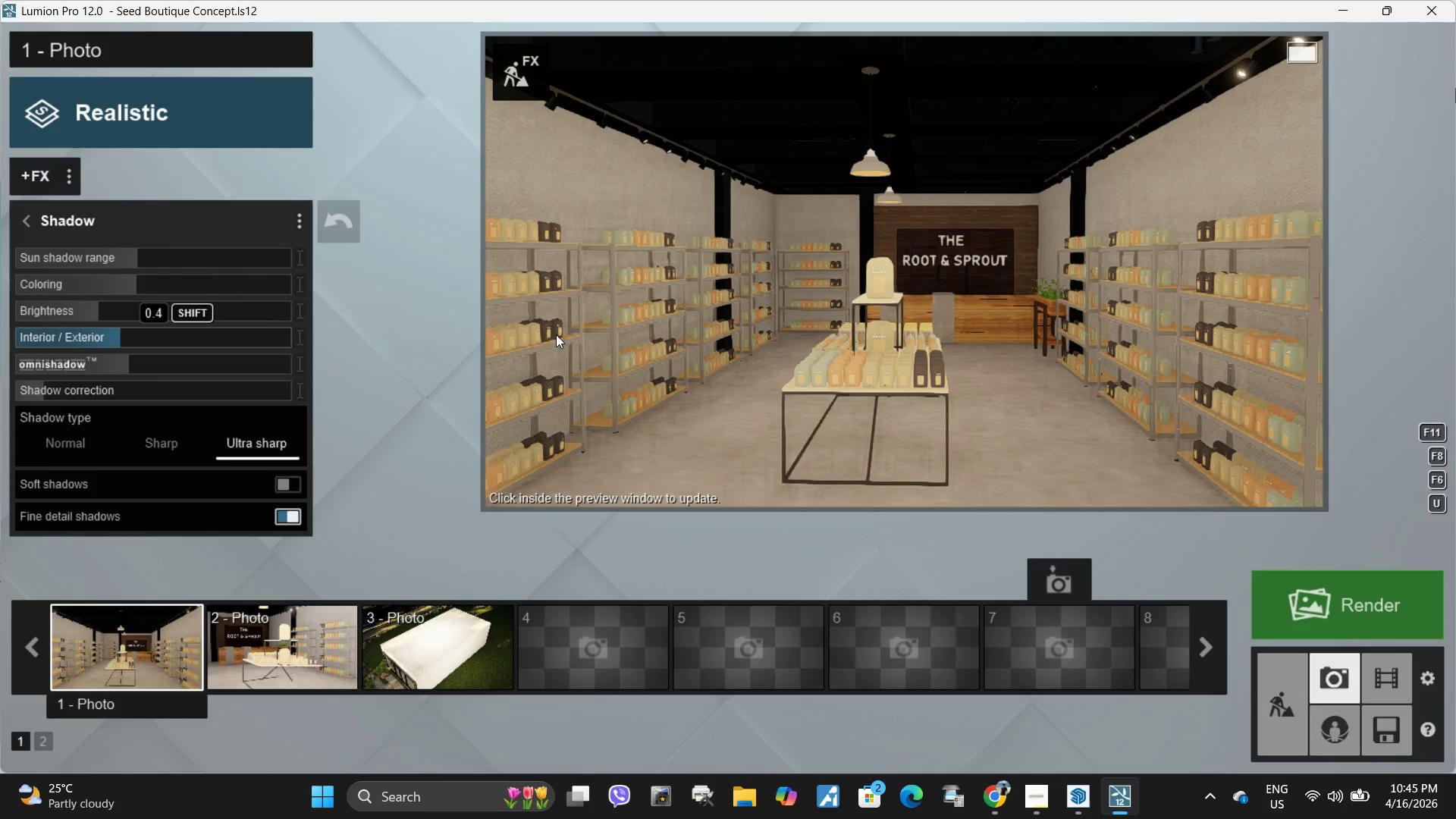 
left_click([569, 334])
 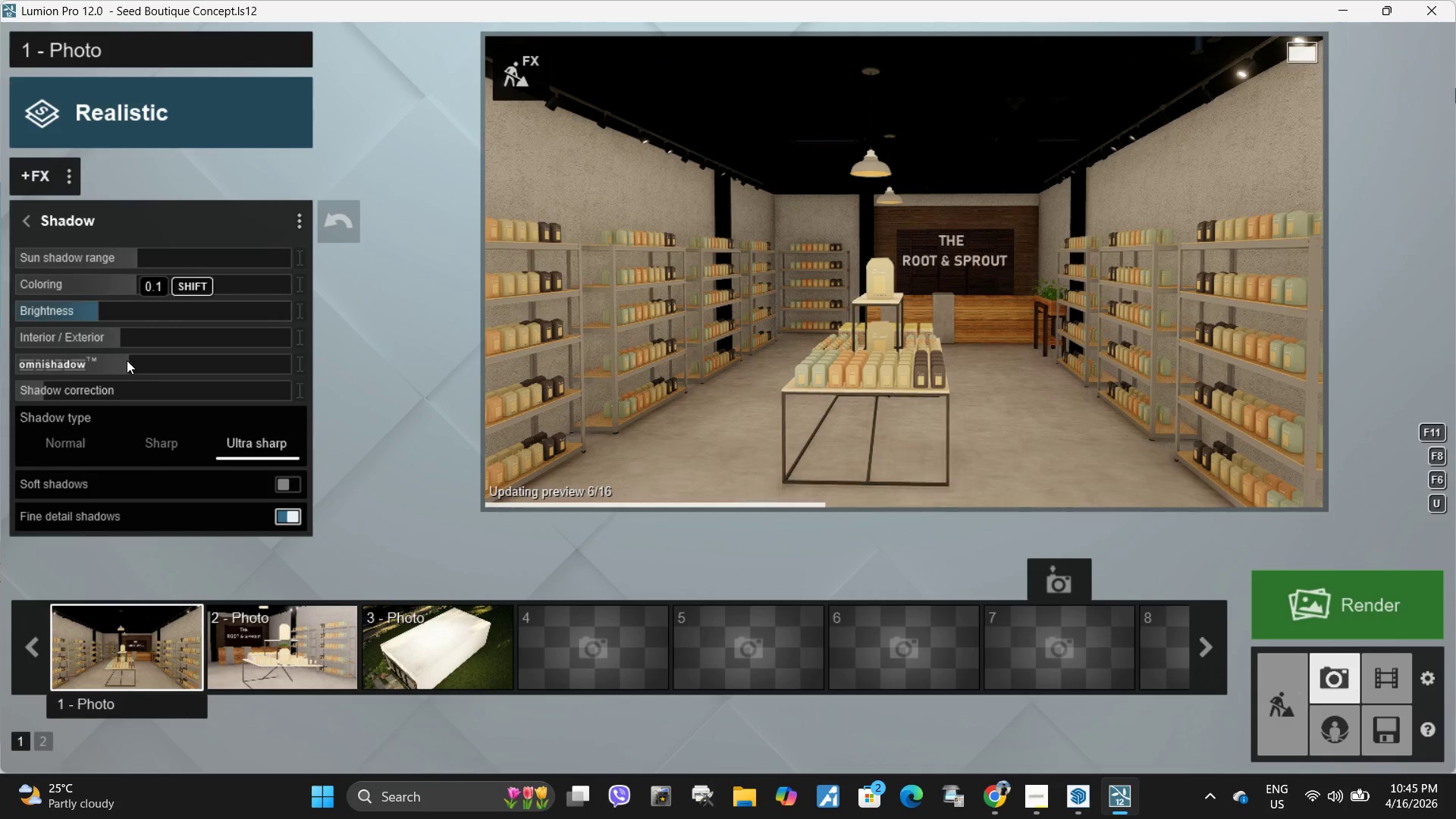 
left_click_drag(start_coordinate=[133, 367], to_coordinate=[380, 361])
 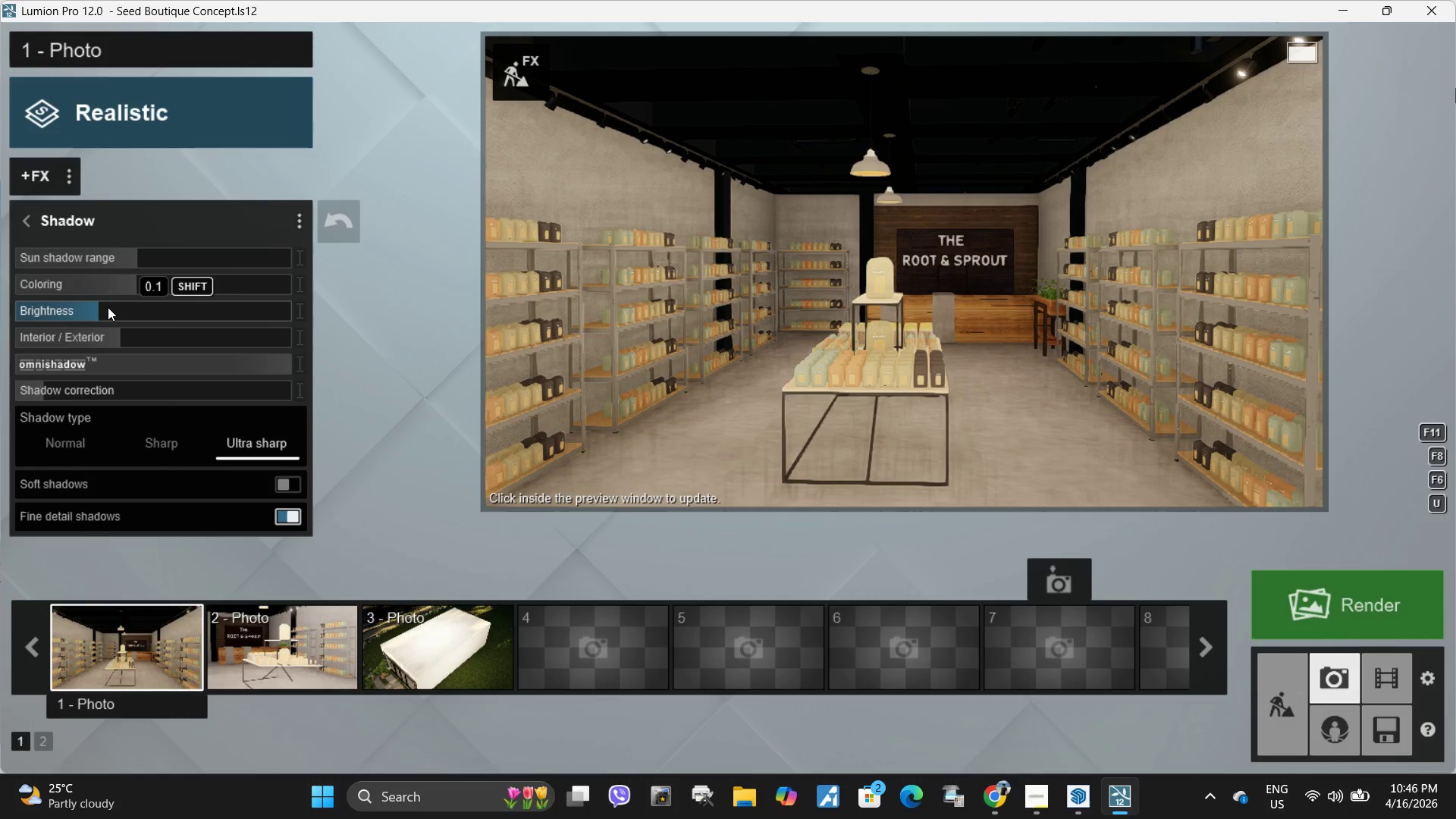 
left_click([743, 307])
 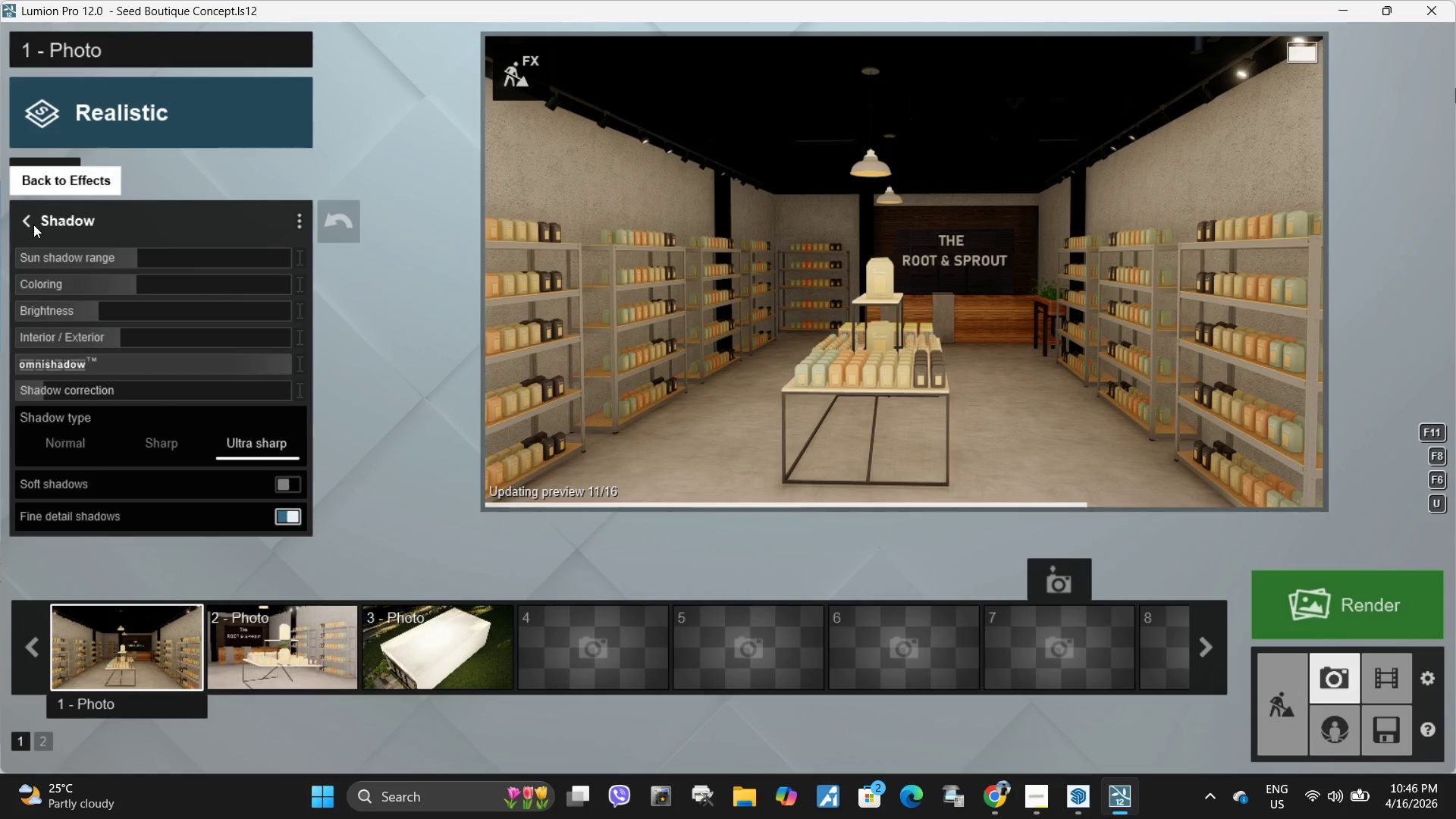 
left_click_drag(start_coordinate=[63, 392], to_coordinate=[120, 389])
 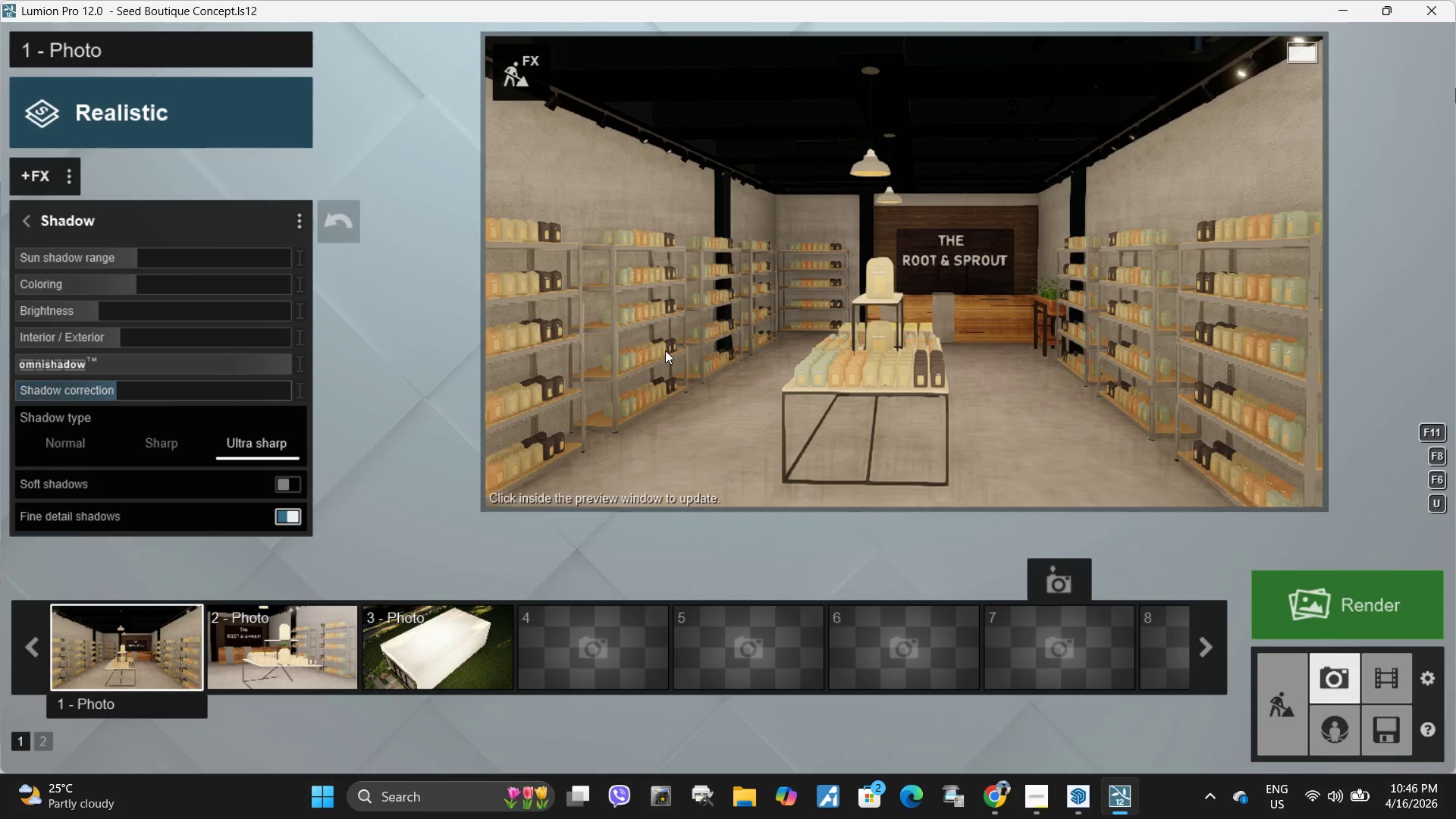 
left_click([666, 350])
 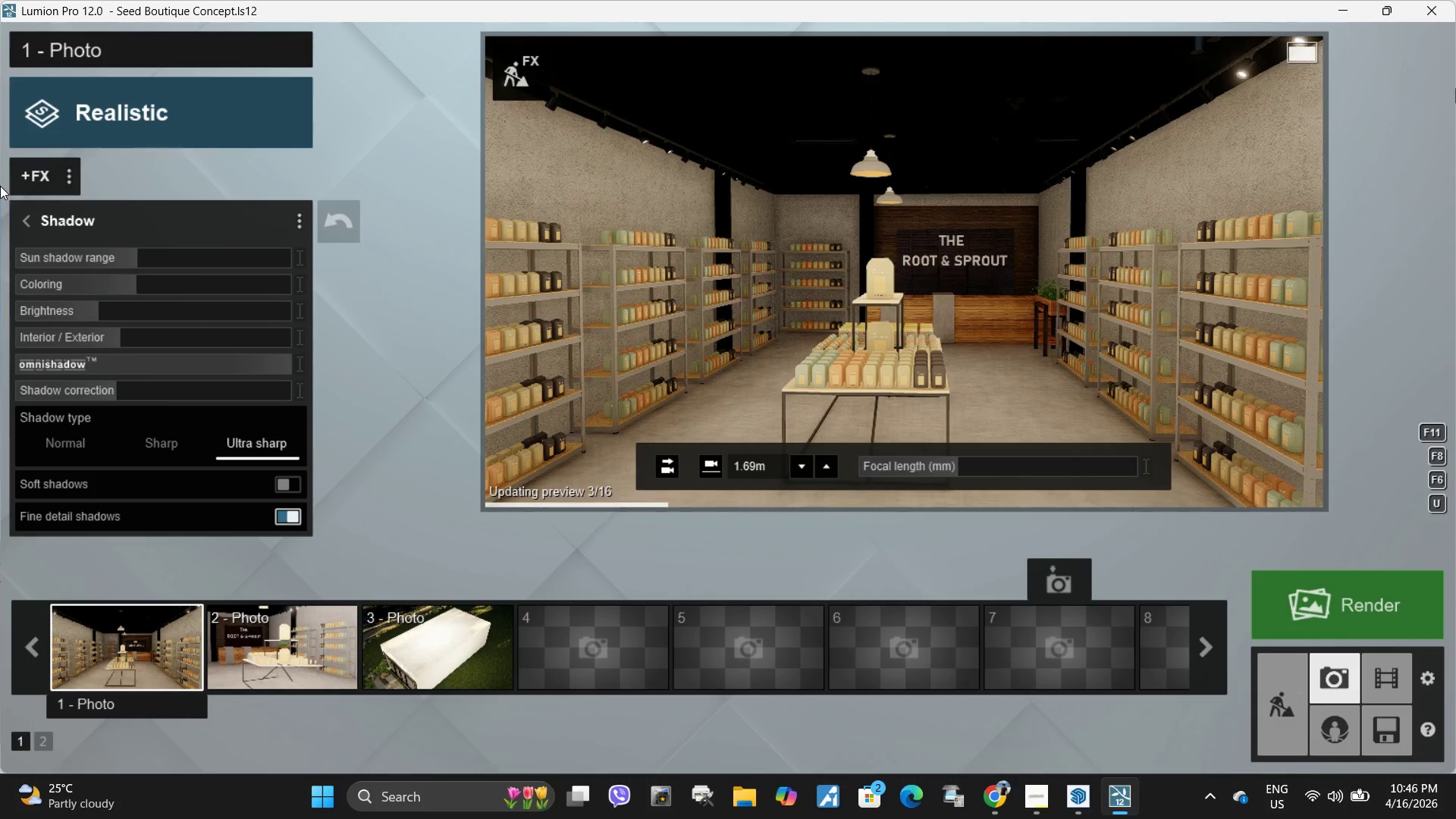 
left_click([25, 214])
 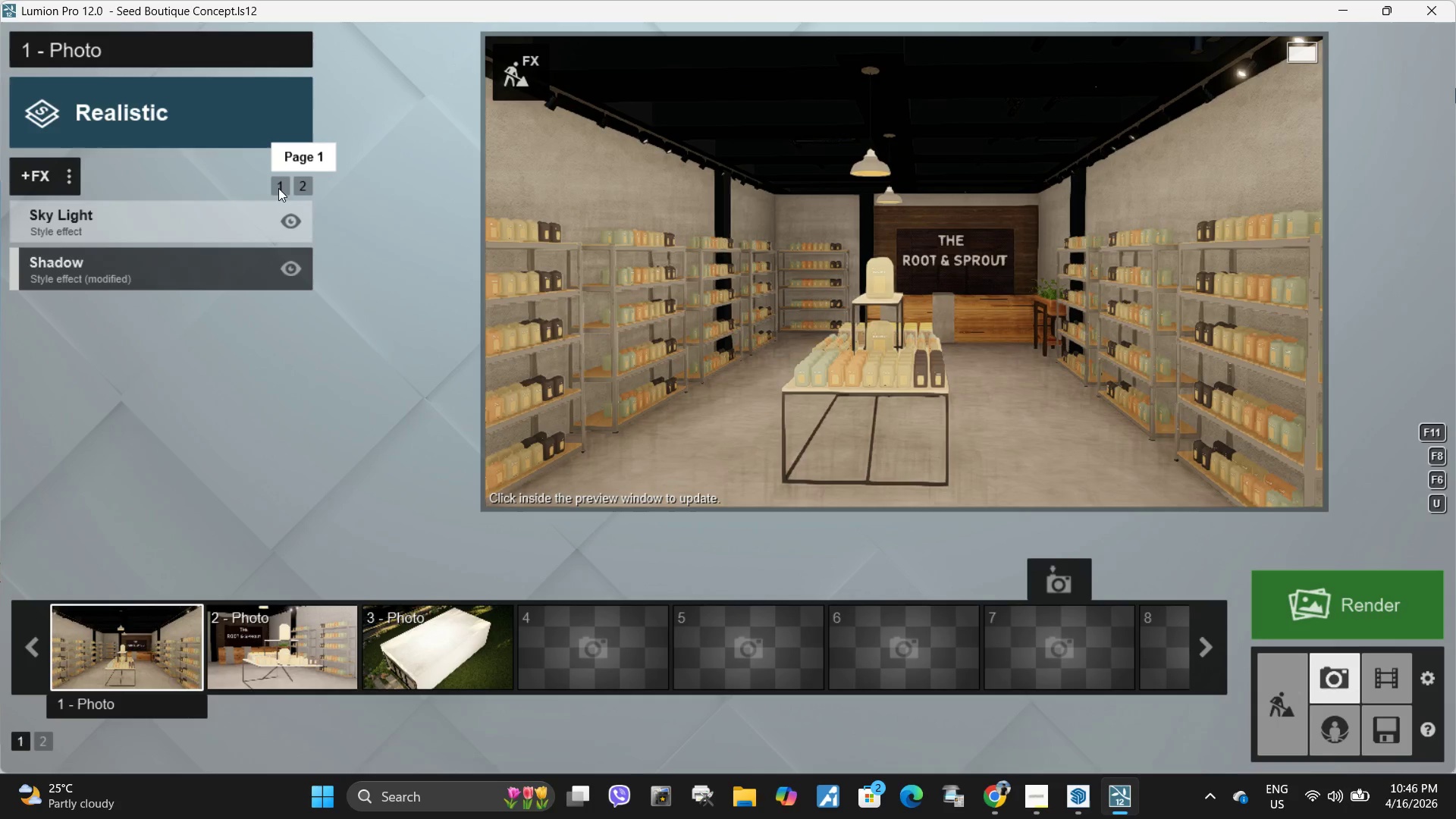 
left_click([226, 229])
 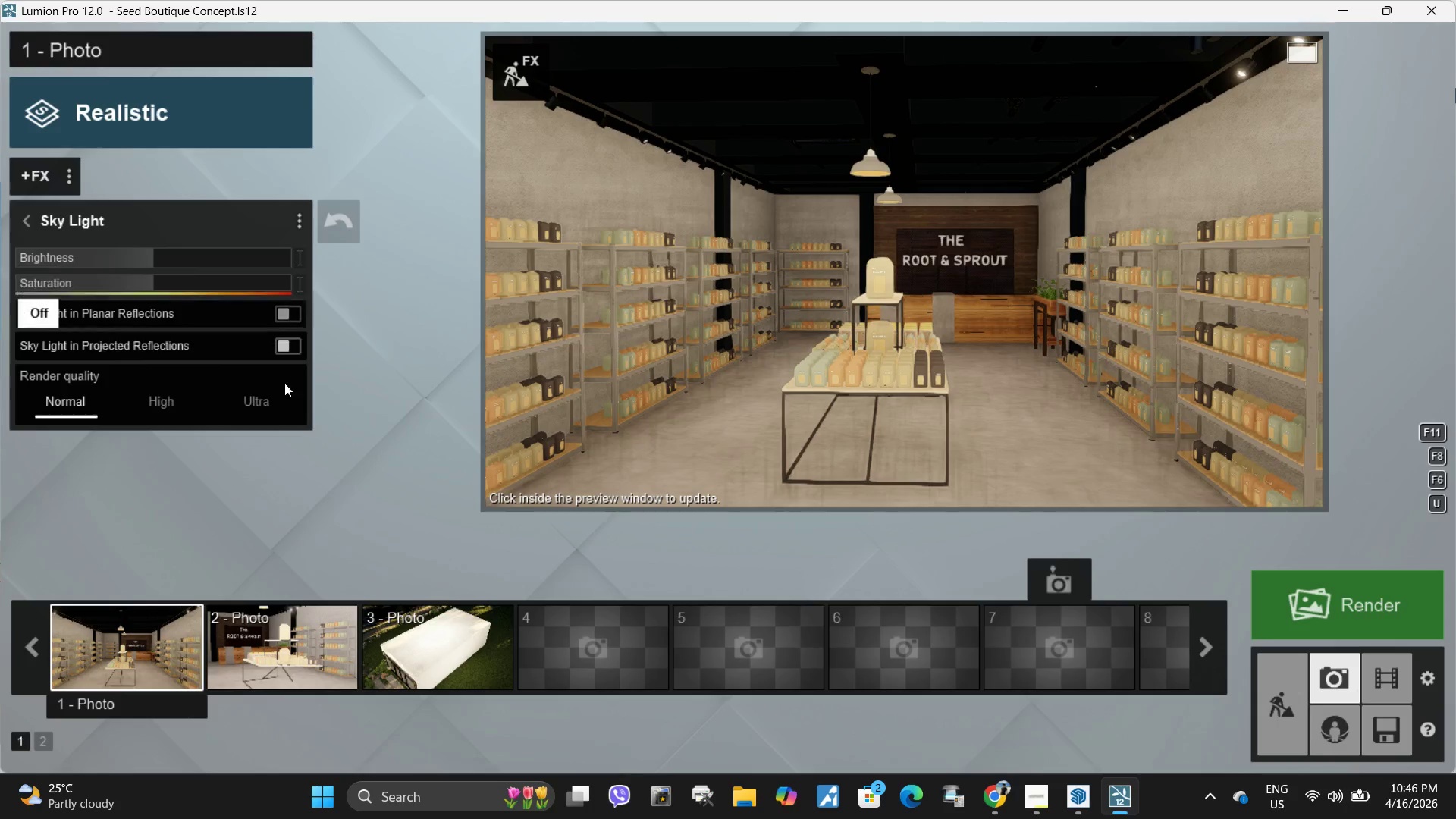 
left_click([262, 401])
 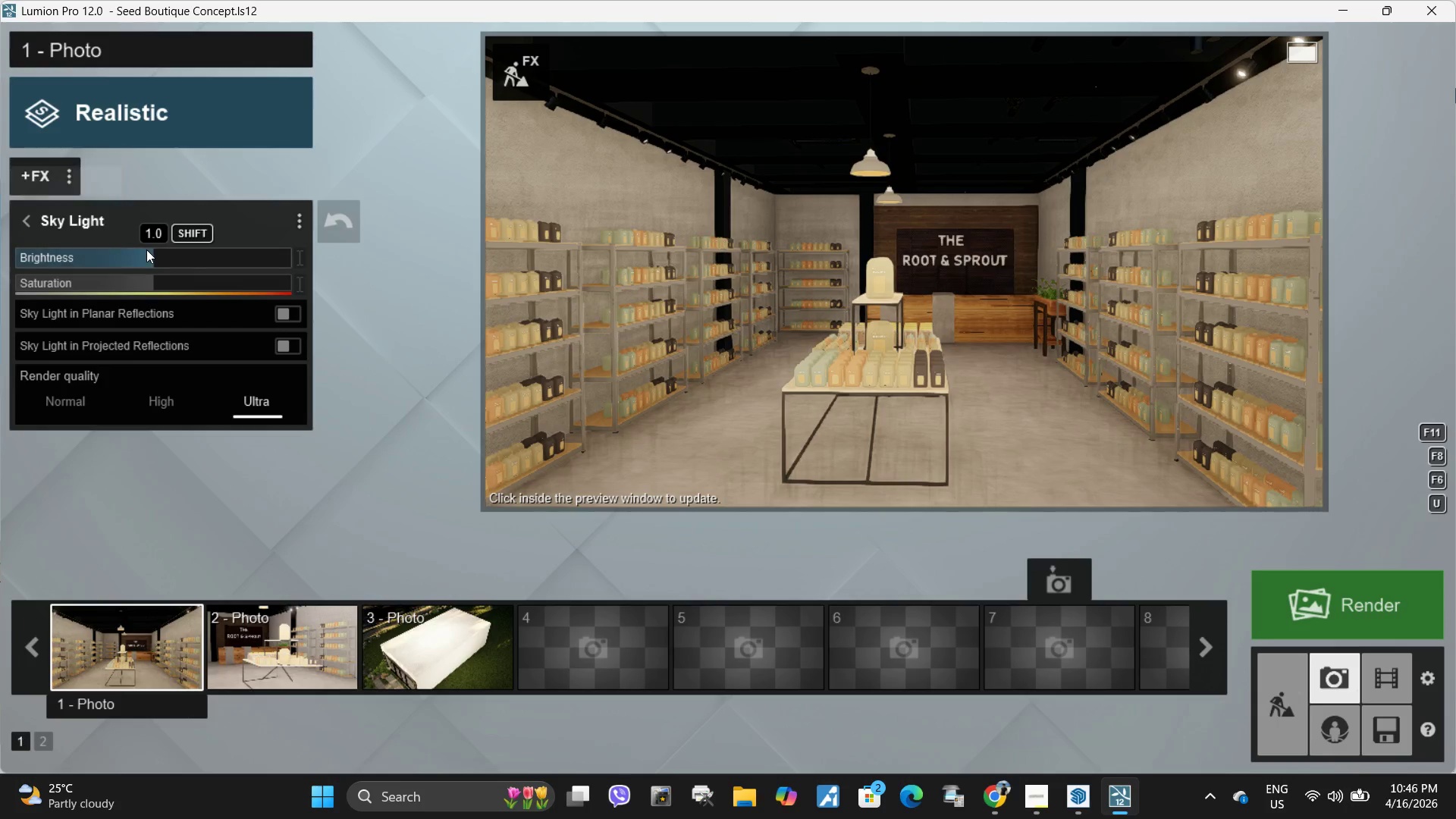 
left_click_drag(start_coordinate=[147, 254], to_coordinate=[5, 257])
 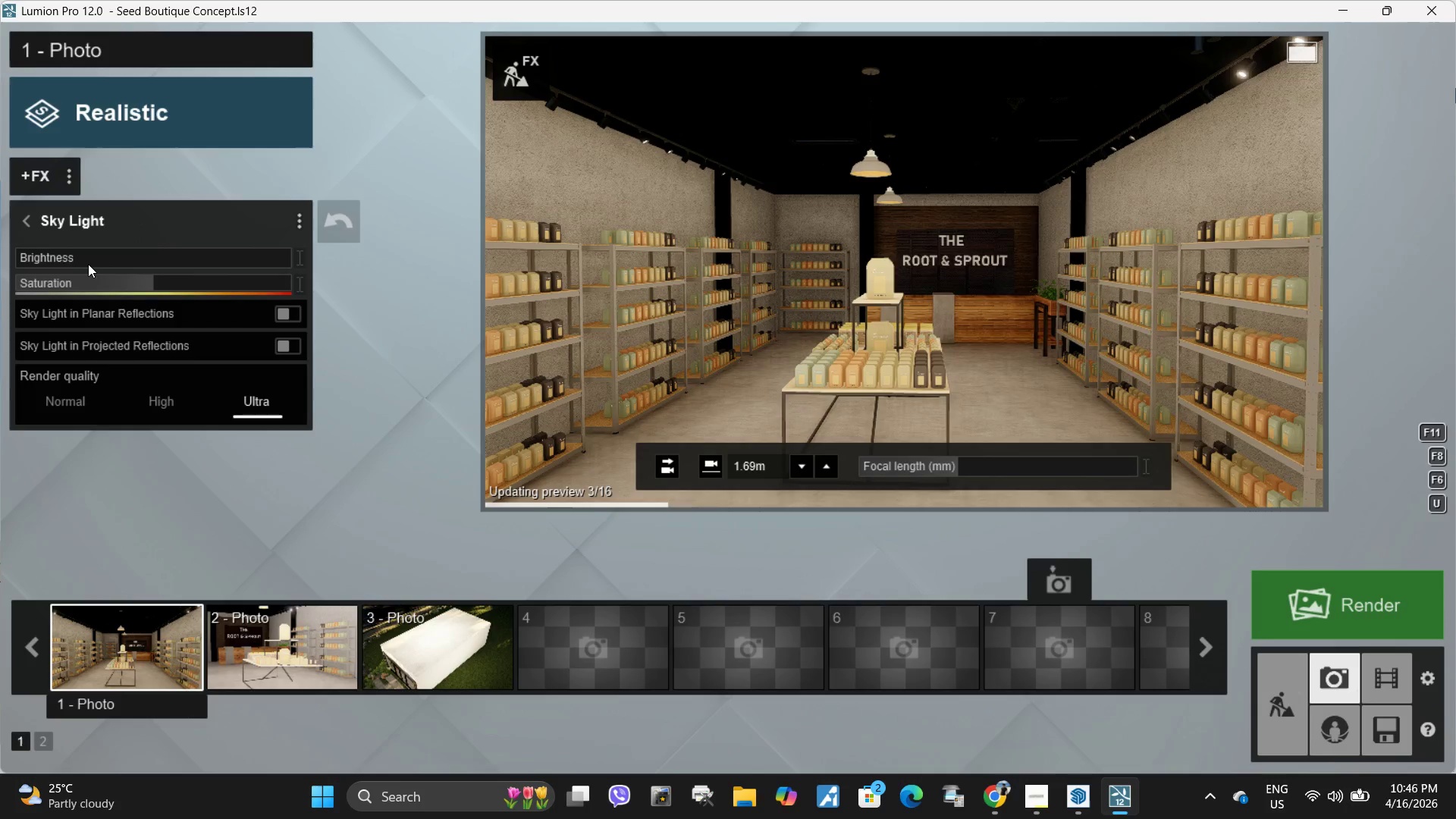 
left_click([142, 260])
 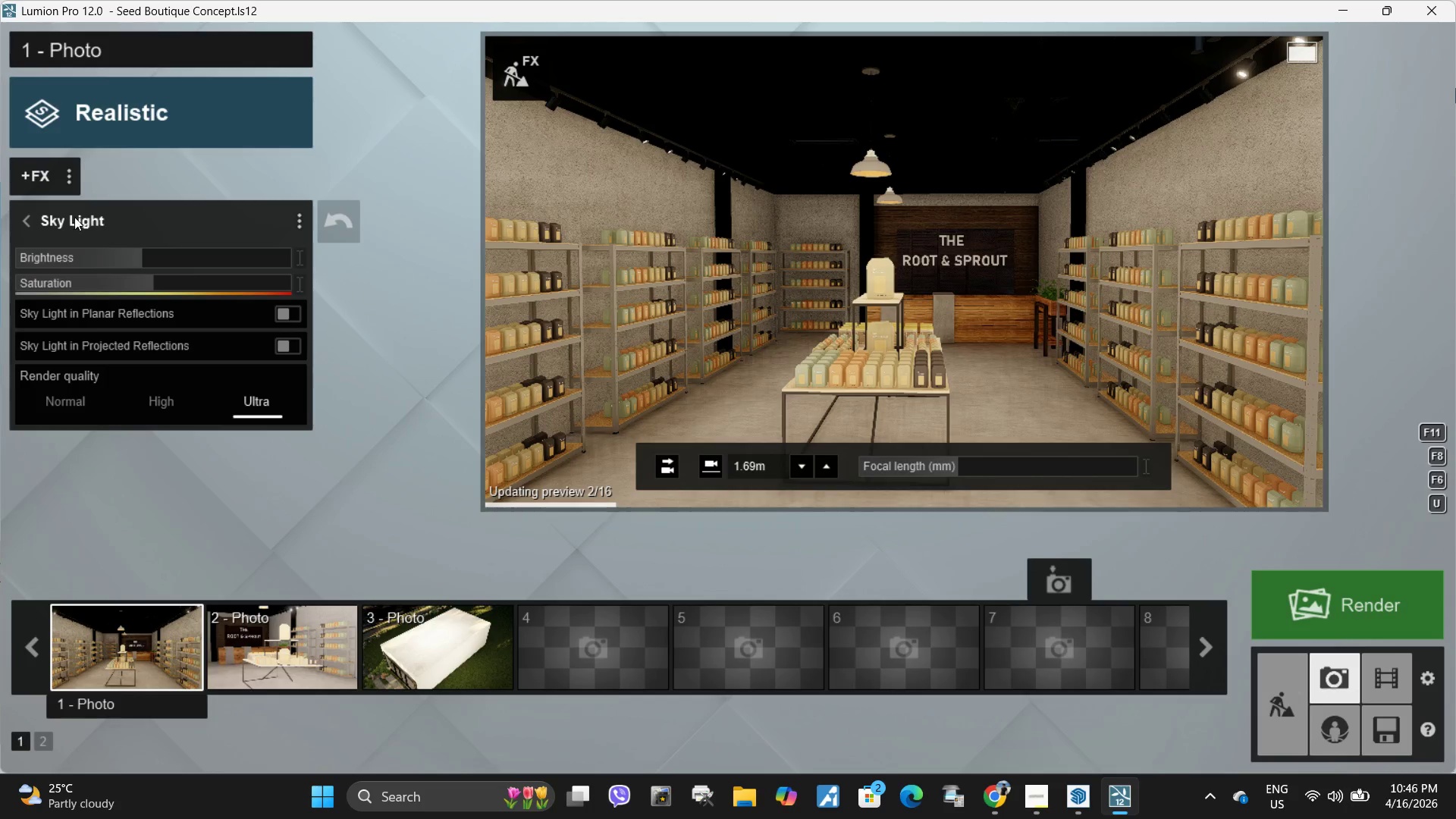 
left_click([21, 218])
 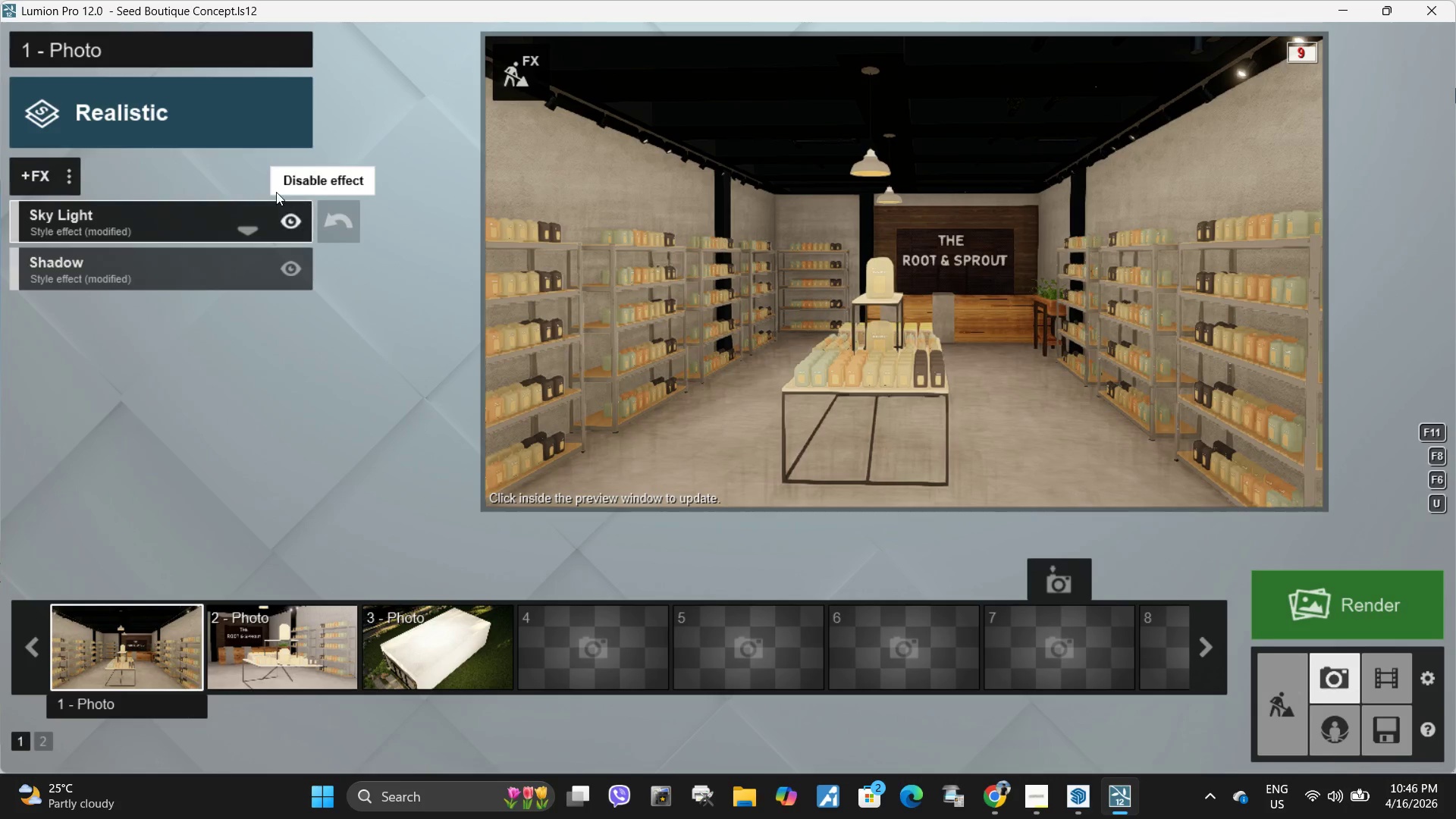 
left_click([280, 190])
 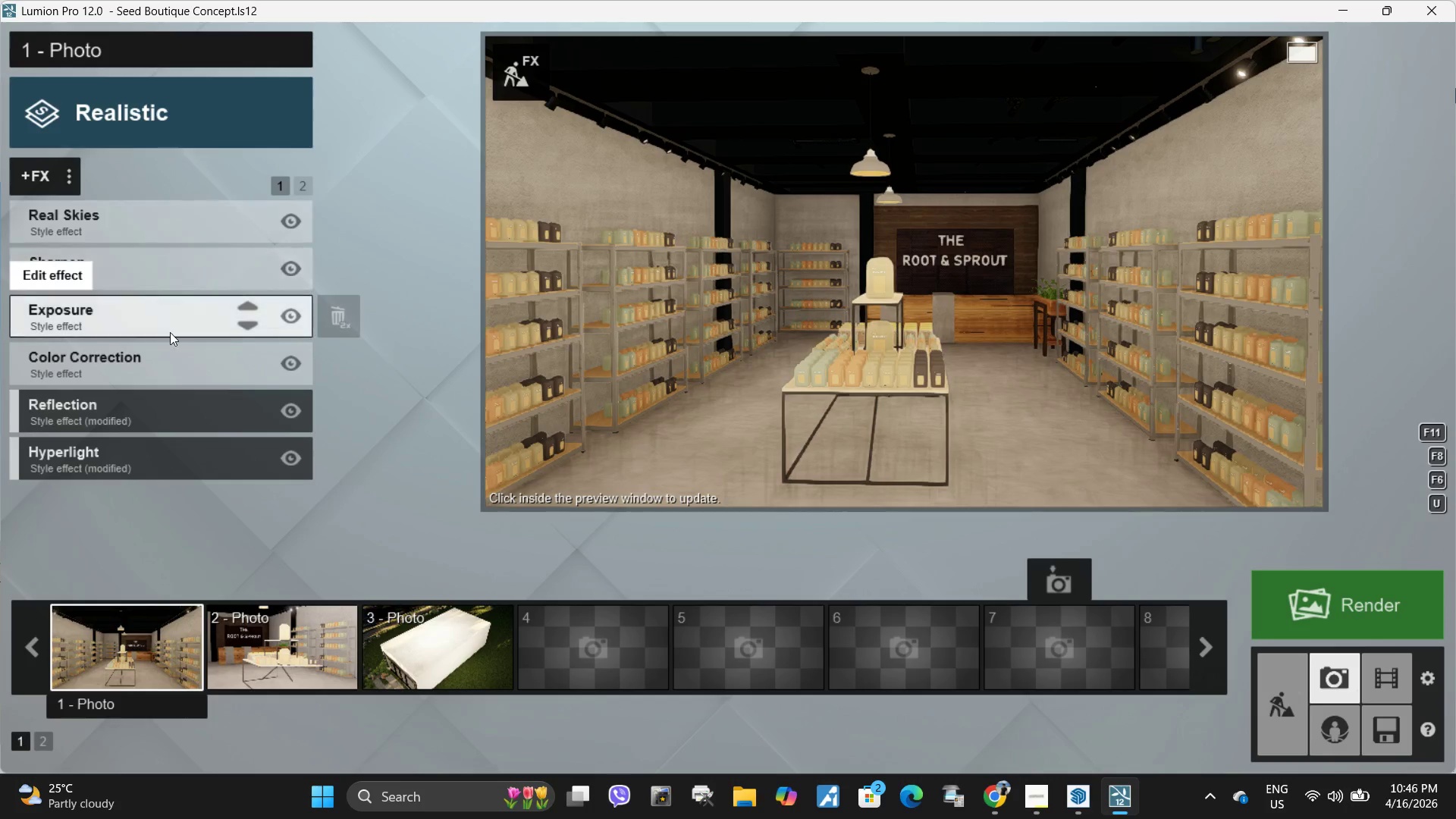 
left_click([170, 332])
 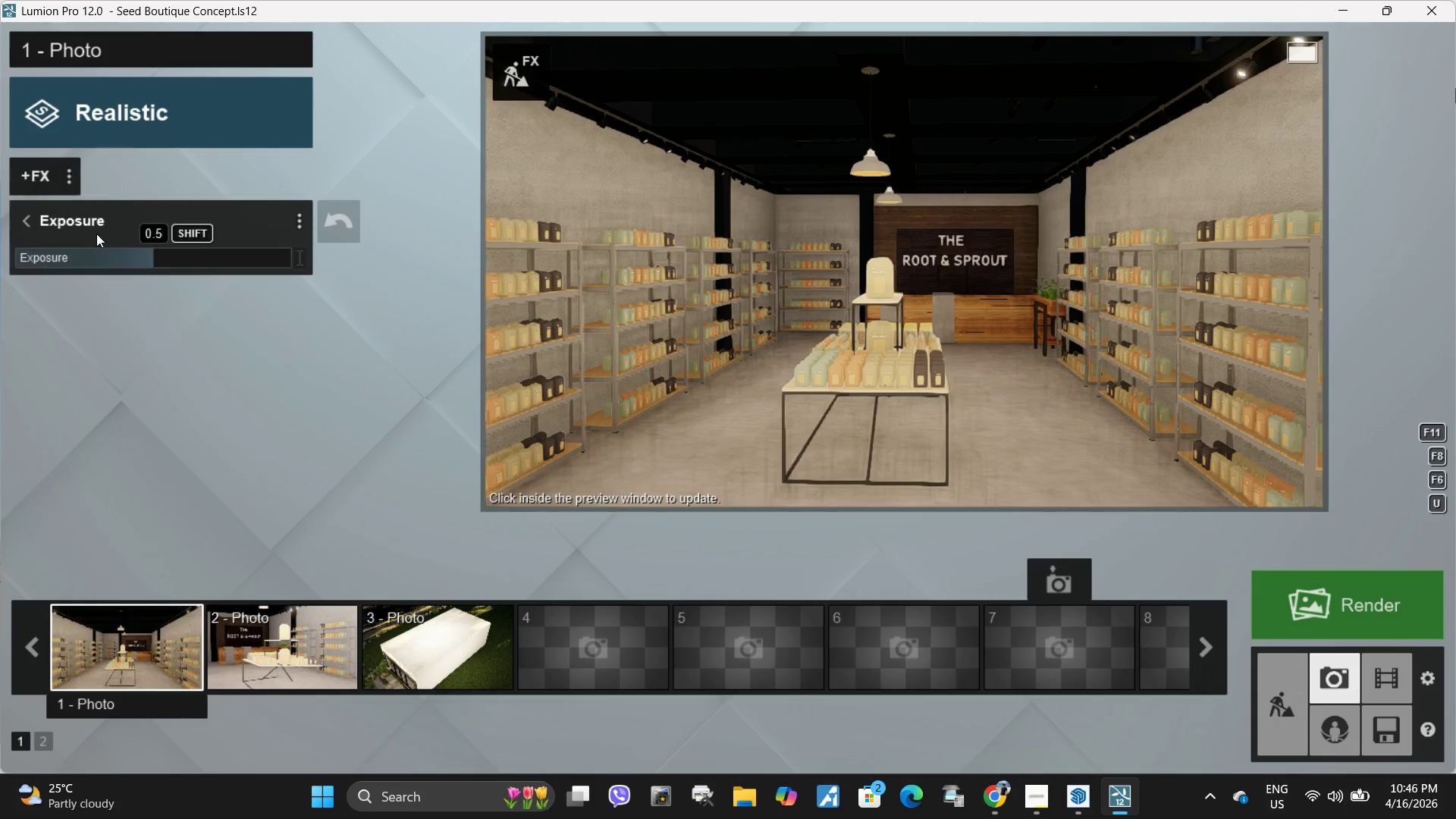 
left_click([33, 219])
 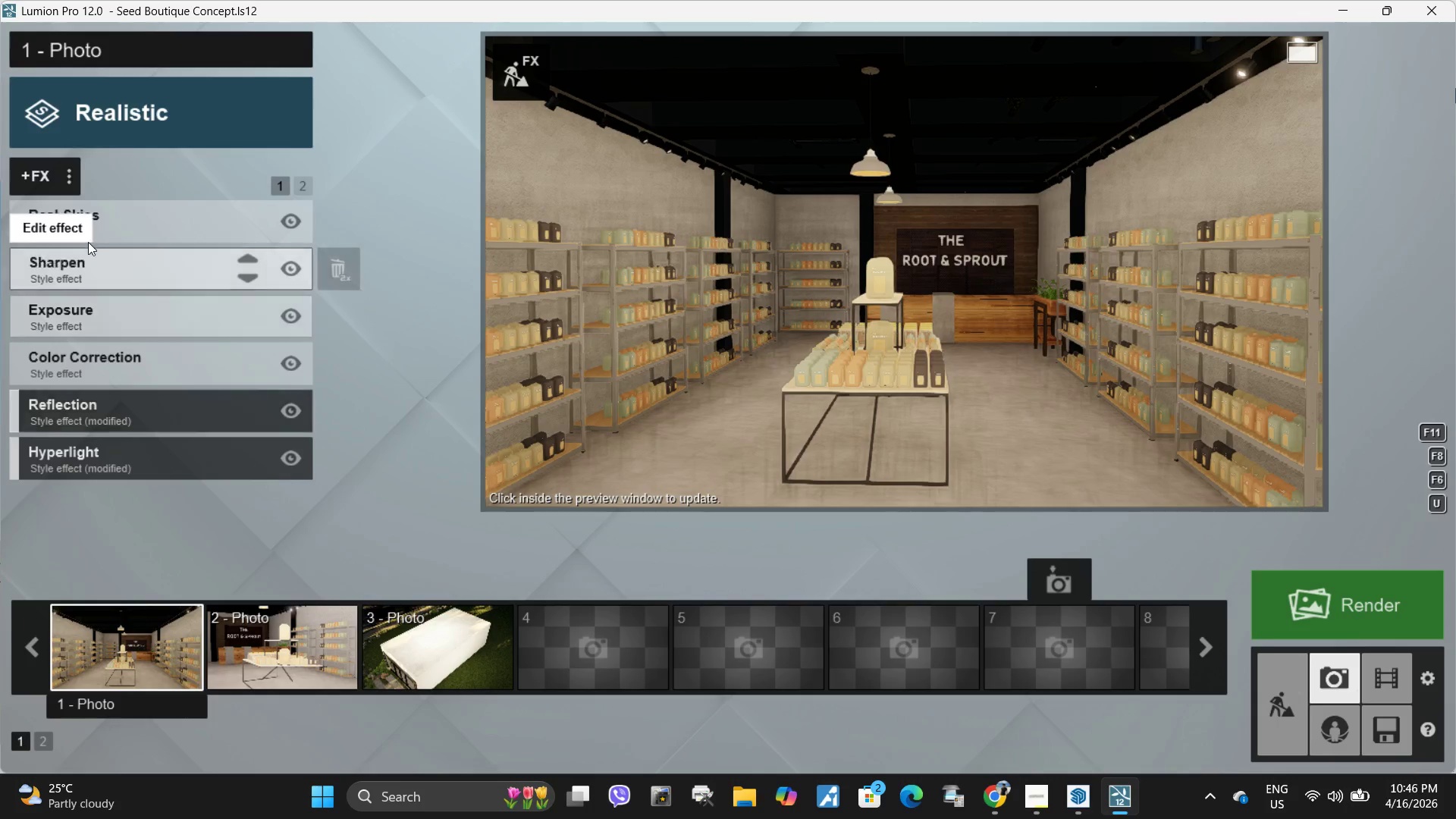 
left_click([93, 234])
 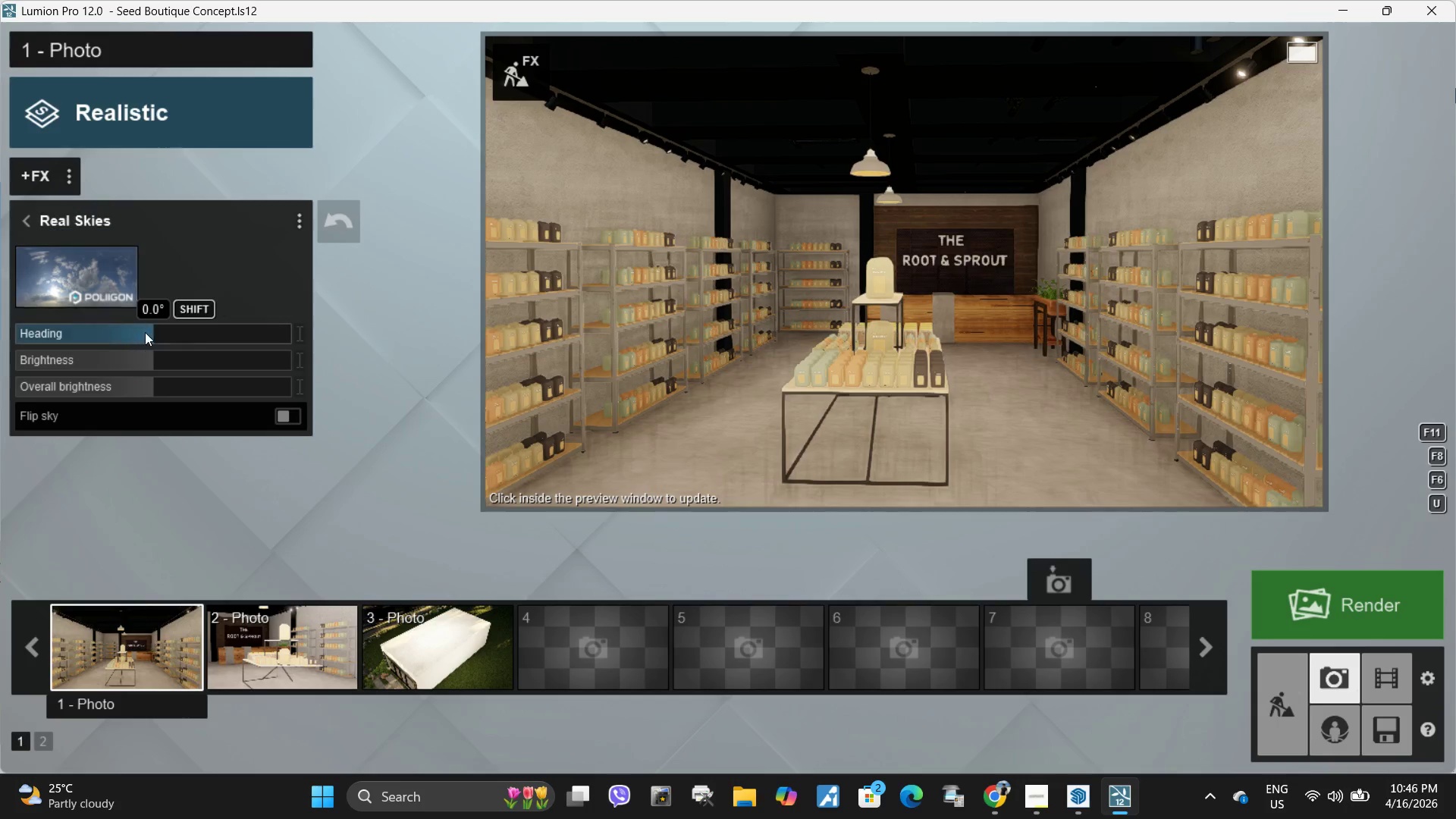 
left_click_drag(start_coordinate=[146, 331], to_coordinate=[89, 331])
 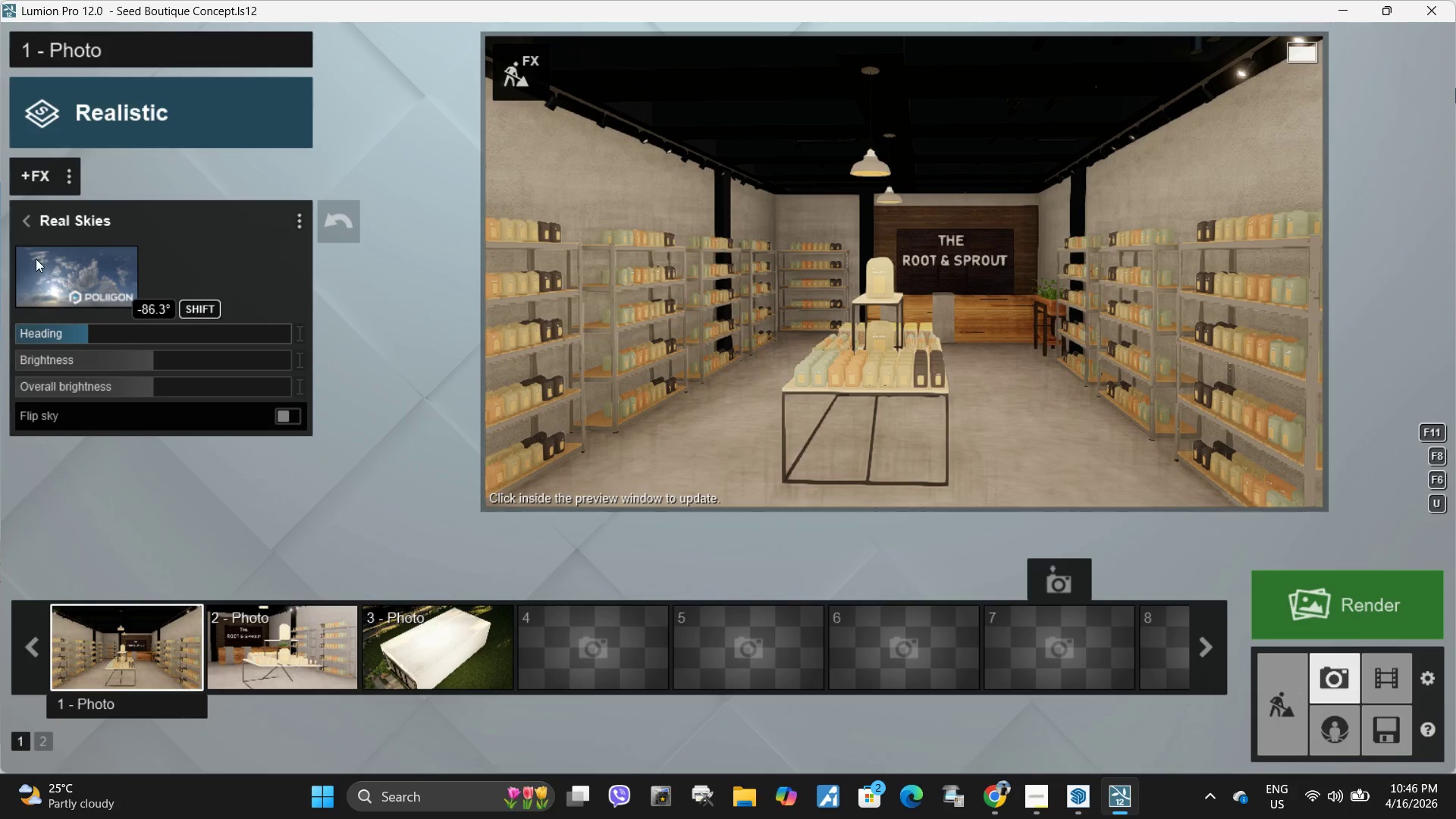 
left_click([36, 259])
 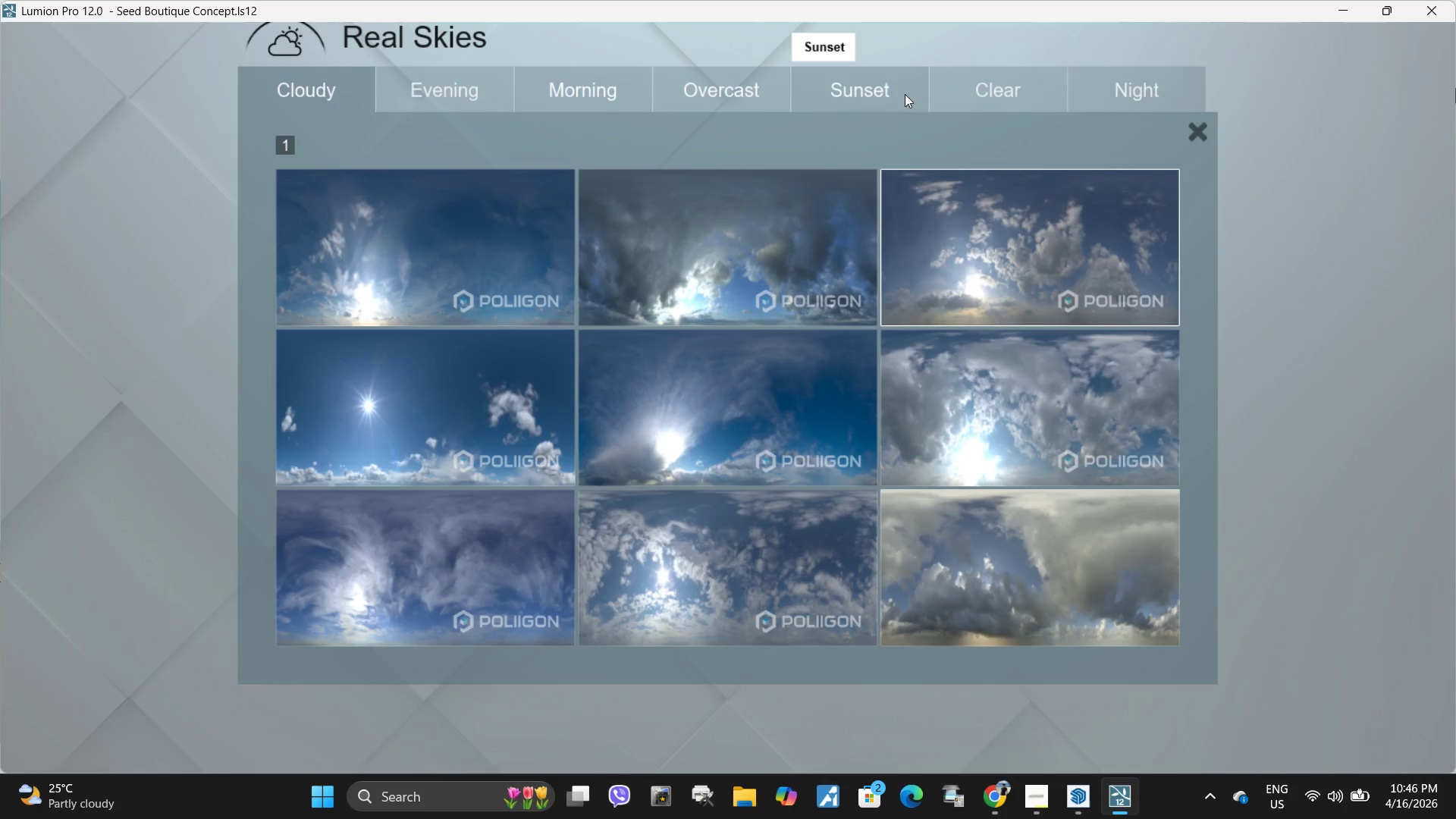 
left_click([1013, 96])
 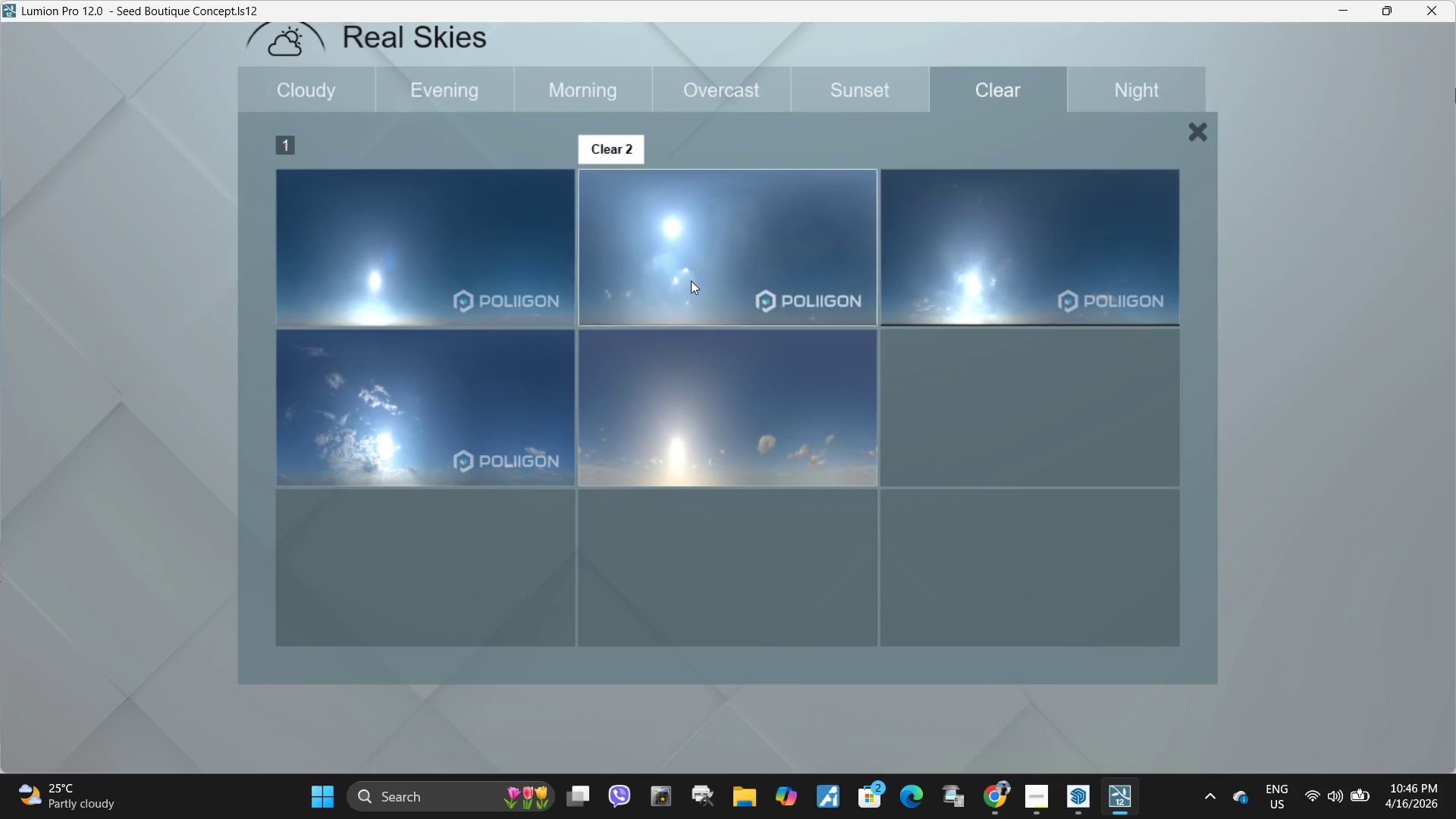 
left_click([691, 281])
 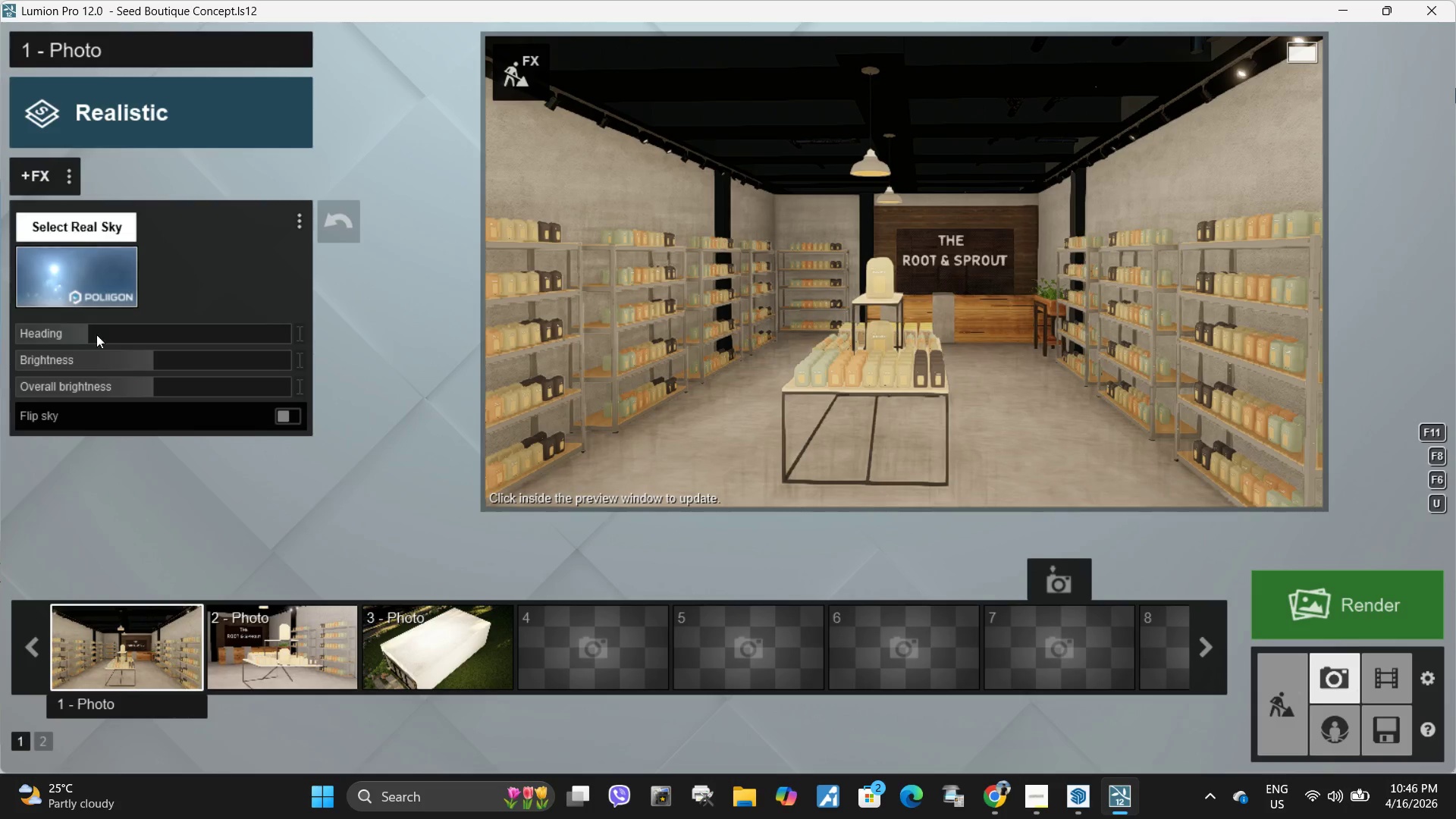 
left_click_drag(start_coordinate=[98, 334], to_coordinate=[202, 336])
 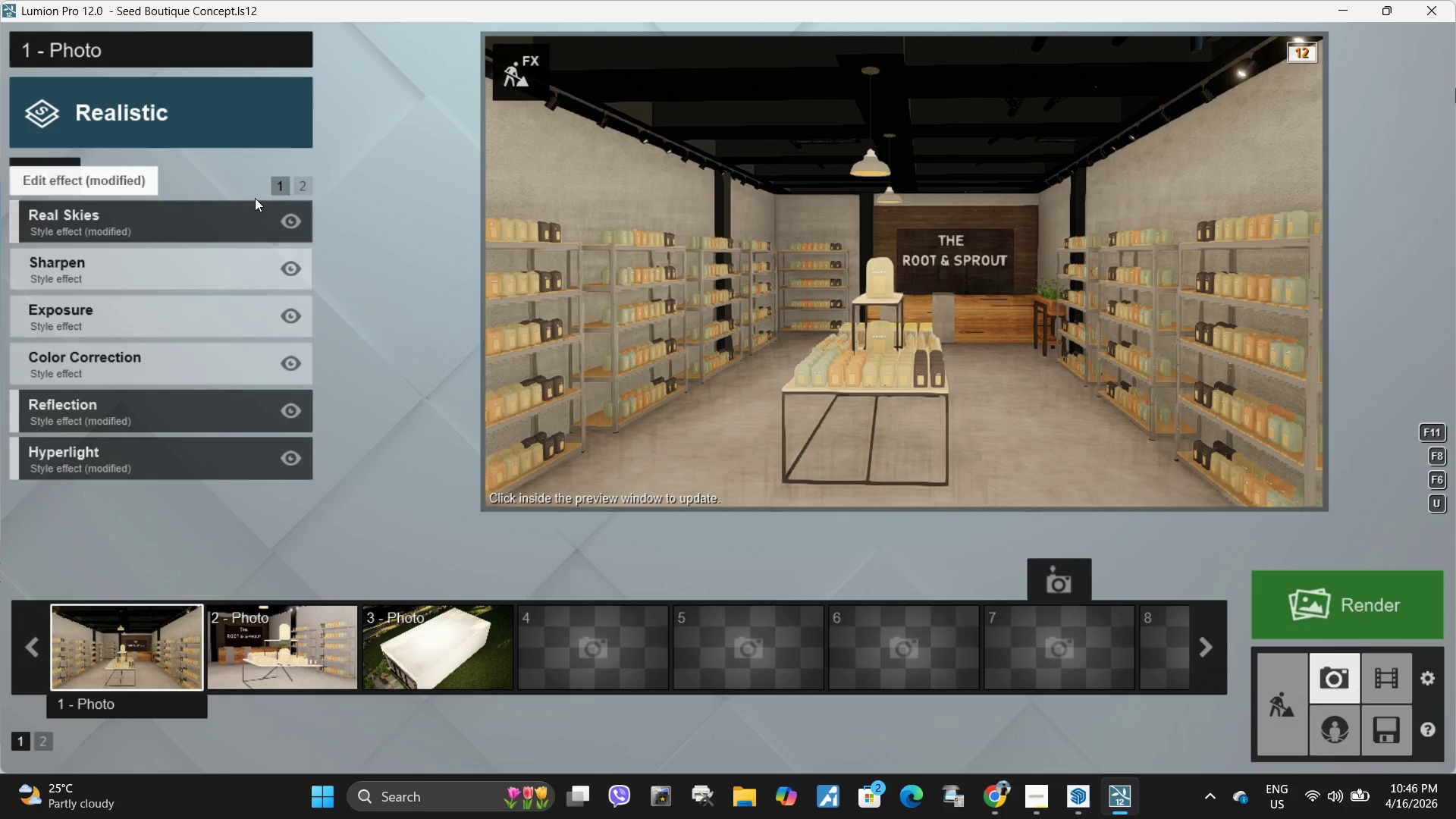 
left_click([320, 171])
 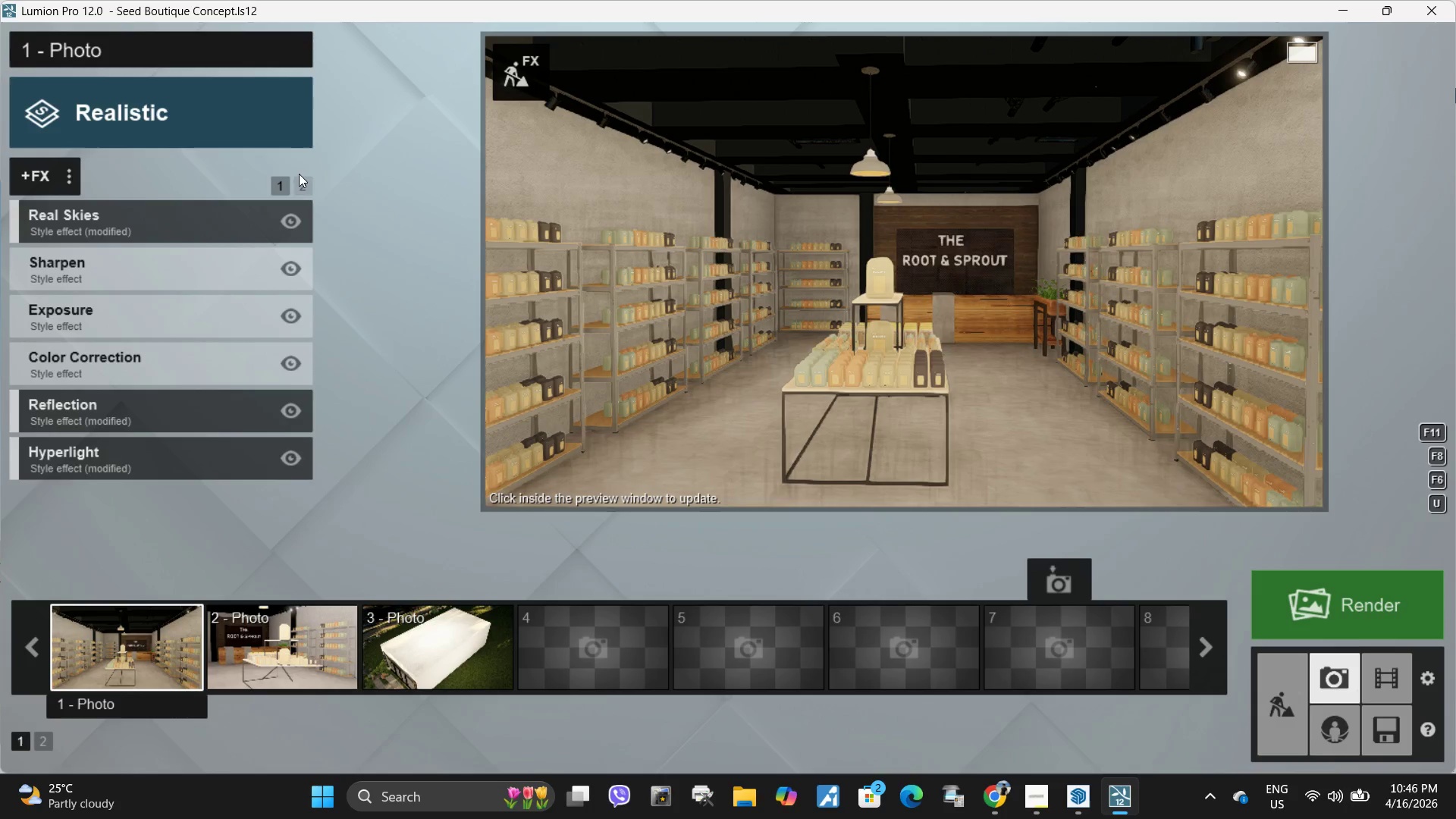 
left_click([304, 177])
 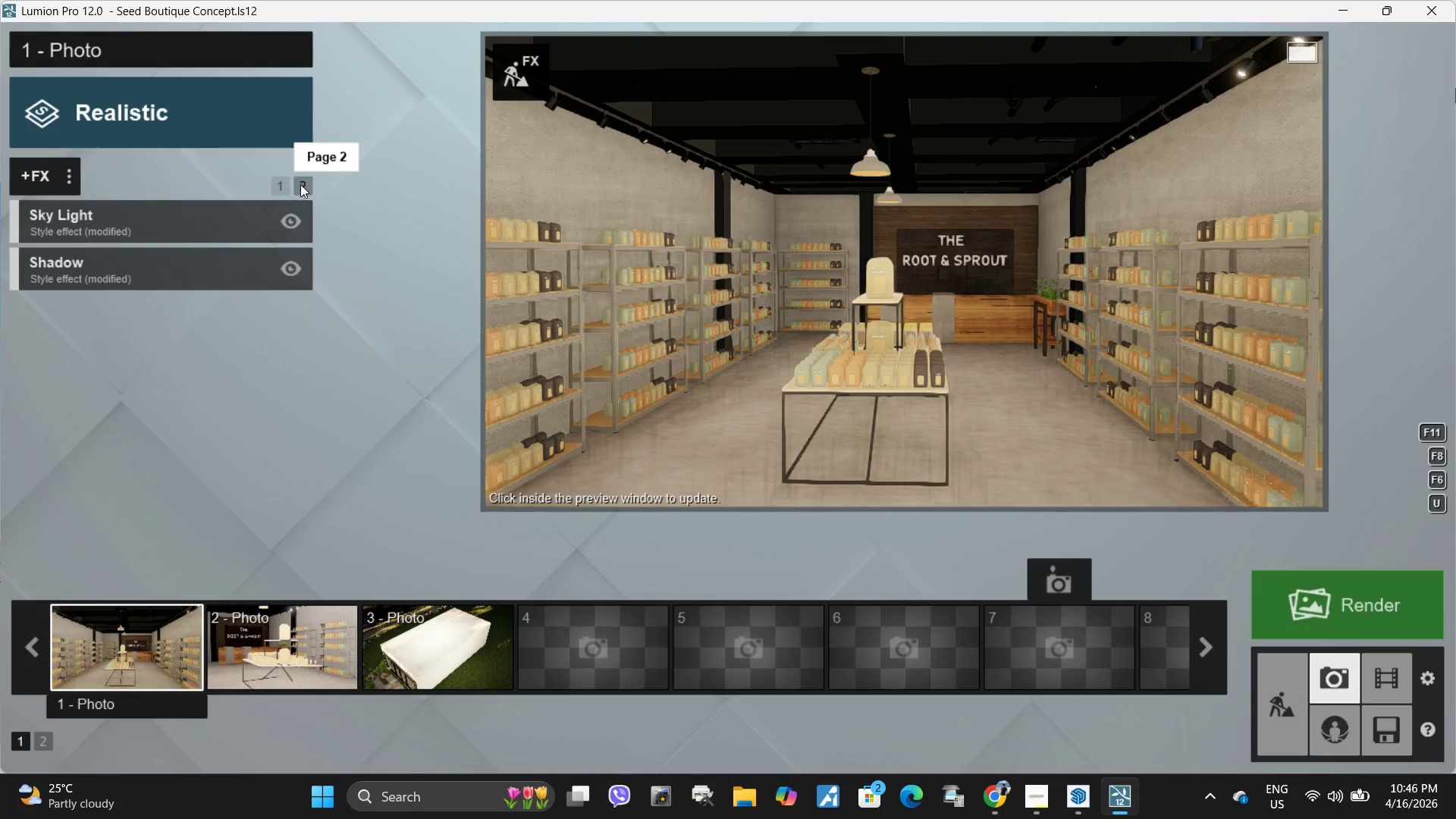 
left_click([276, 184])
 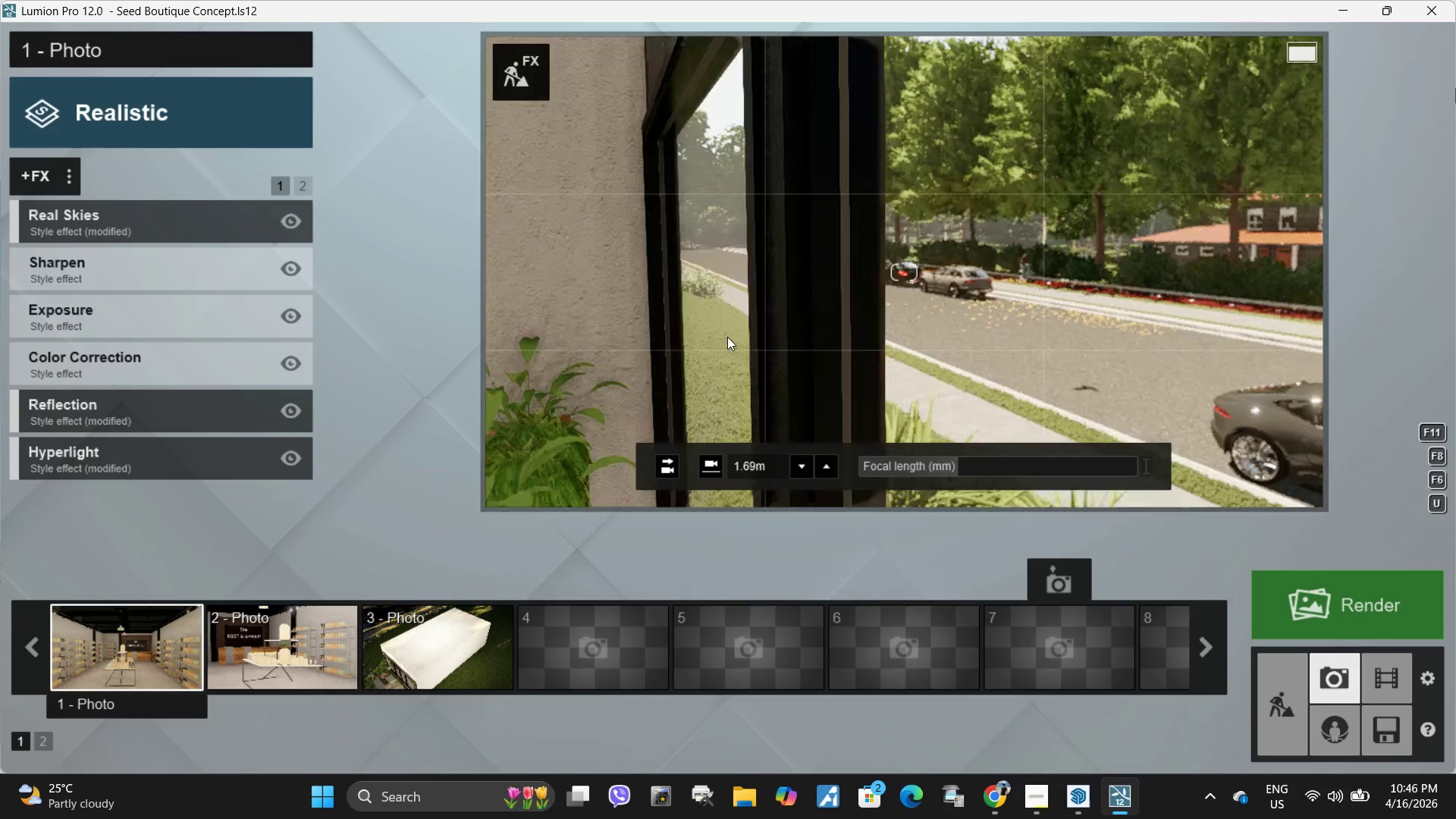 
left_click([143, 227])
 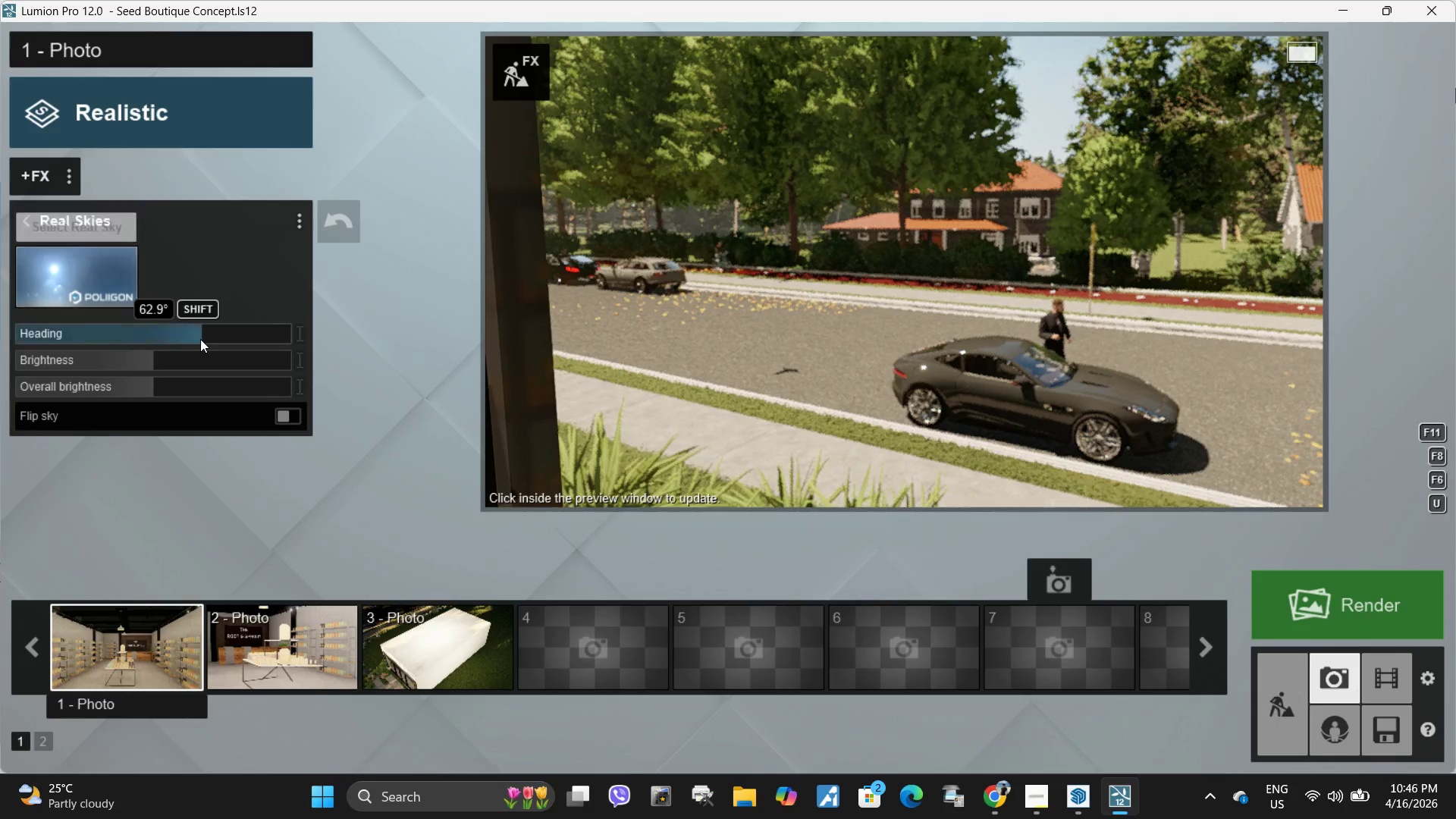 
left_click_drag(start_coordinate=[197, 331], to_coordinate=[65, 323])
 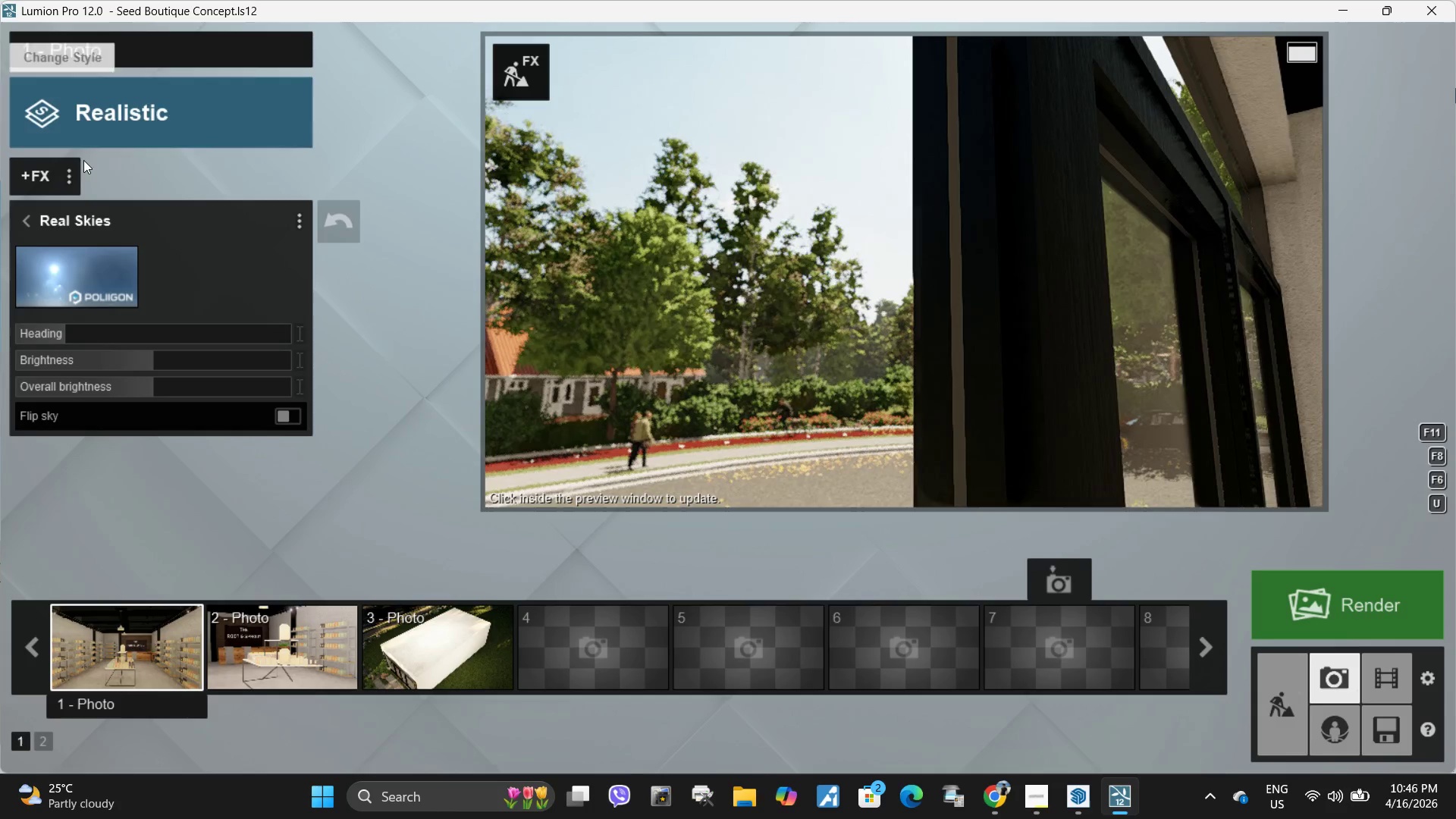 
left_click([78, 277])
 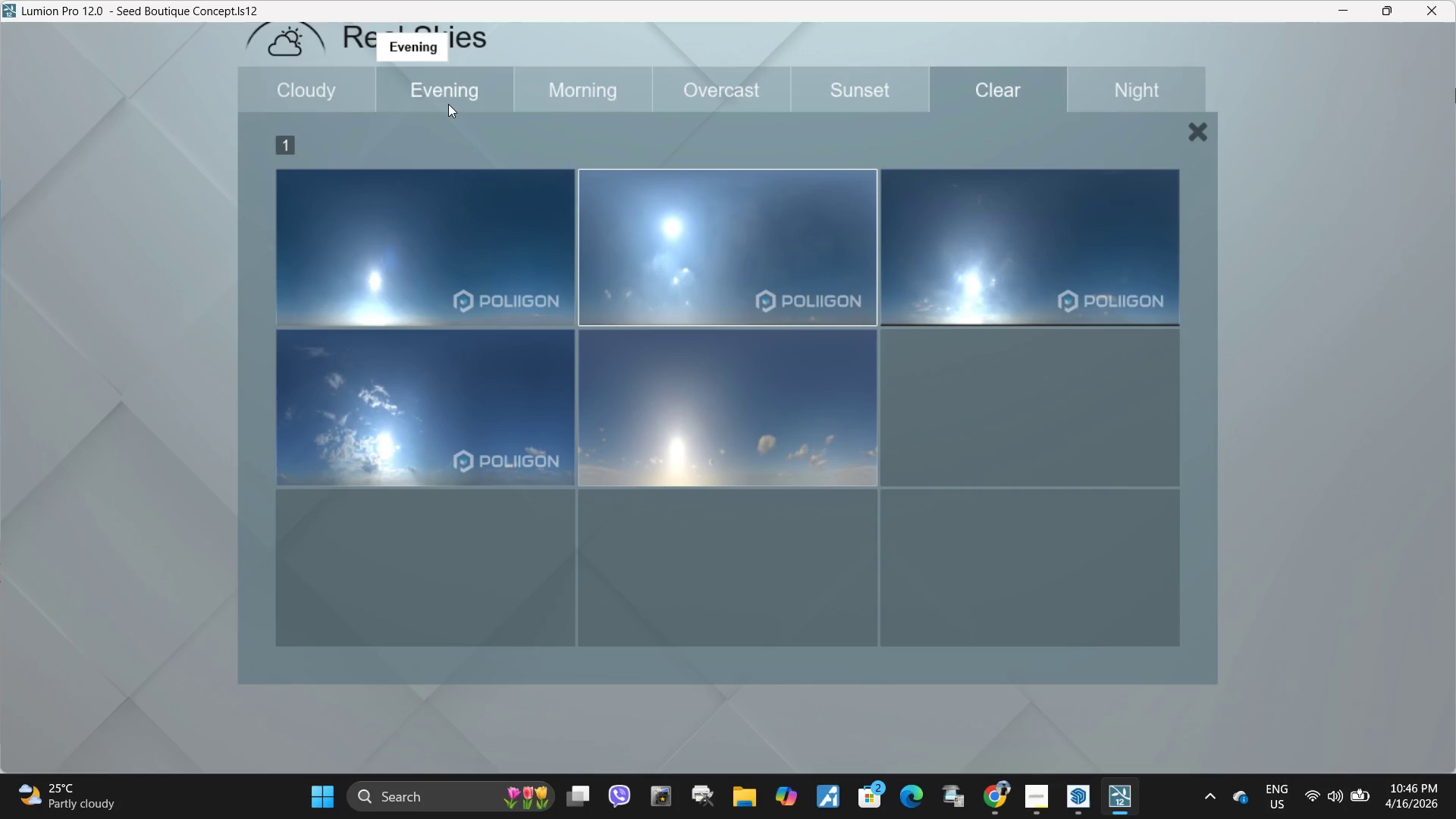 
left_click([622, 104])
 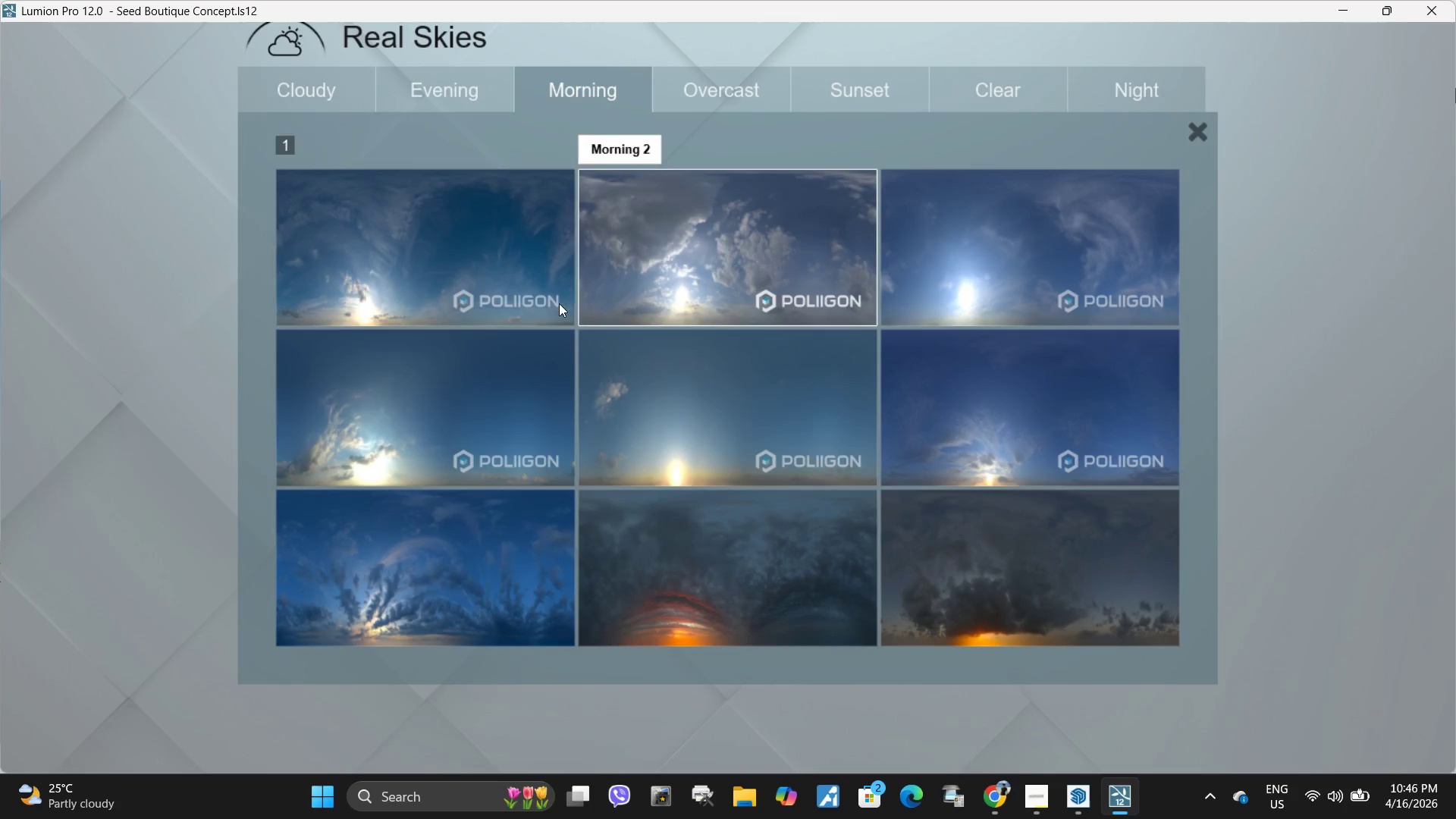 
left_click([497, 300])
 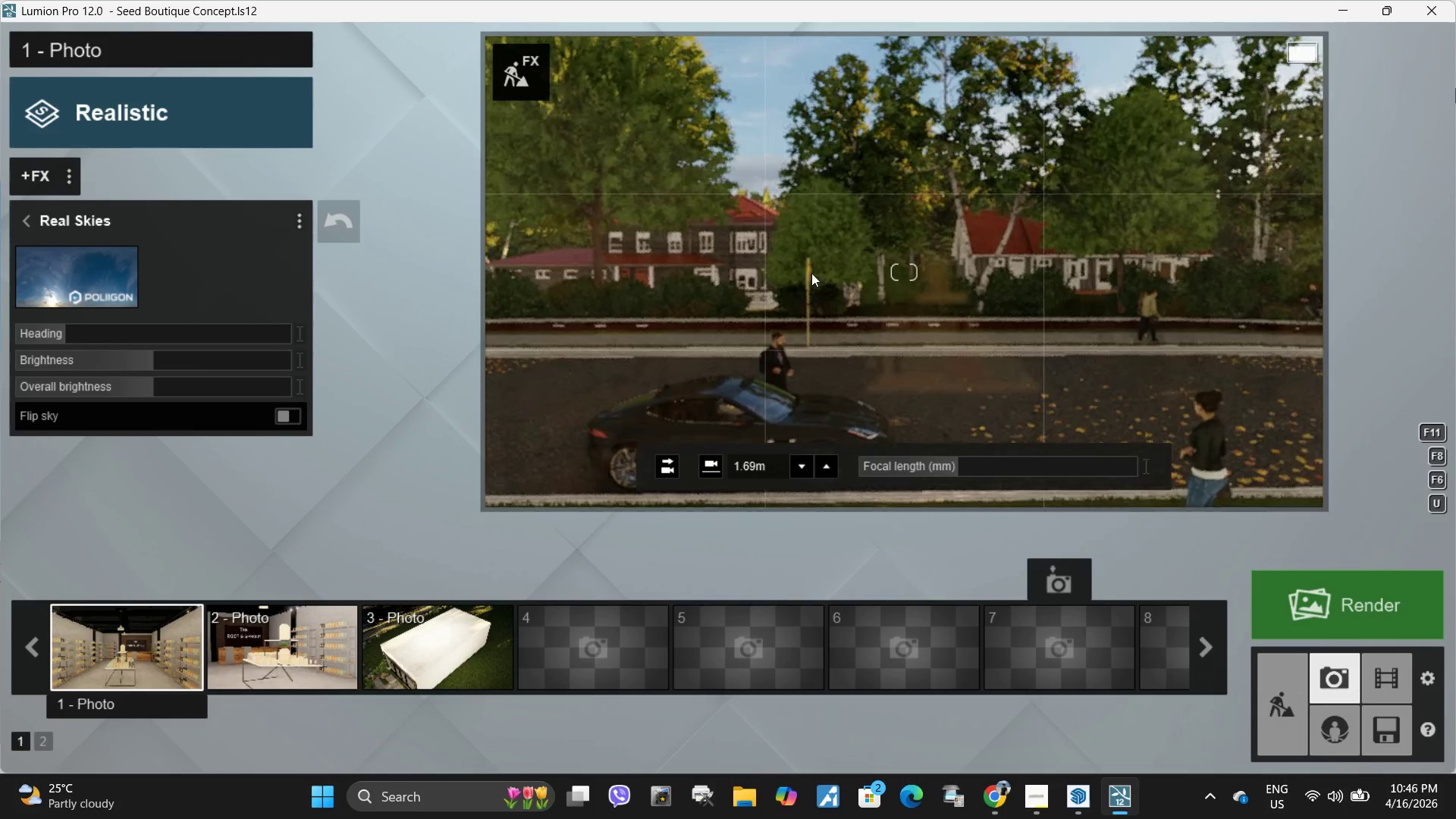 
left_click_drag(start_coordinate=[86, 331], to_coordinate=[117, 320])
 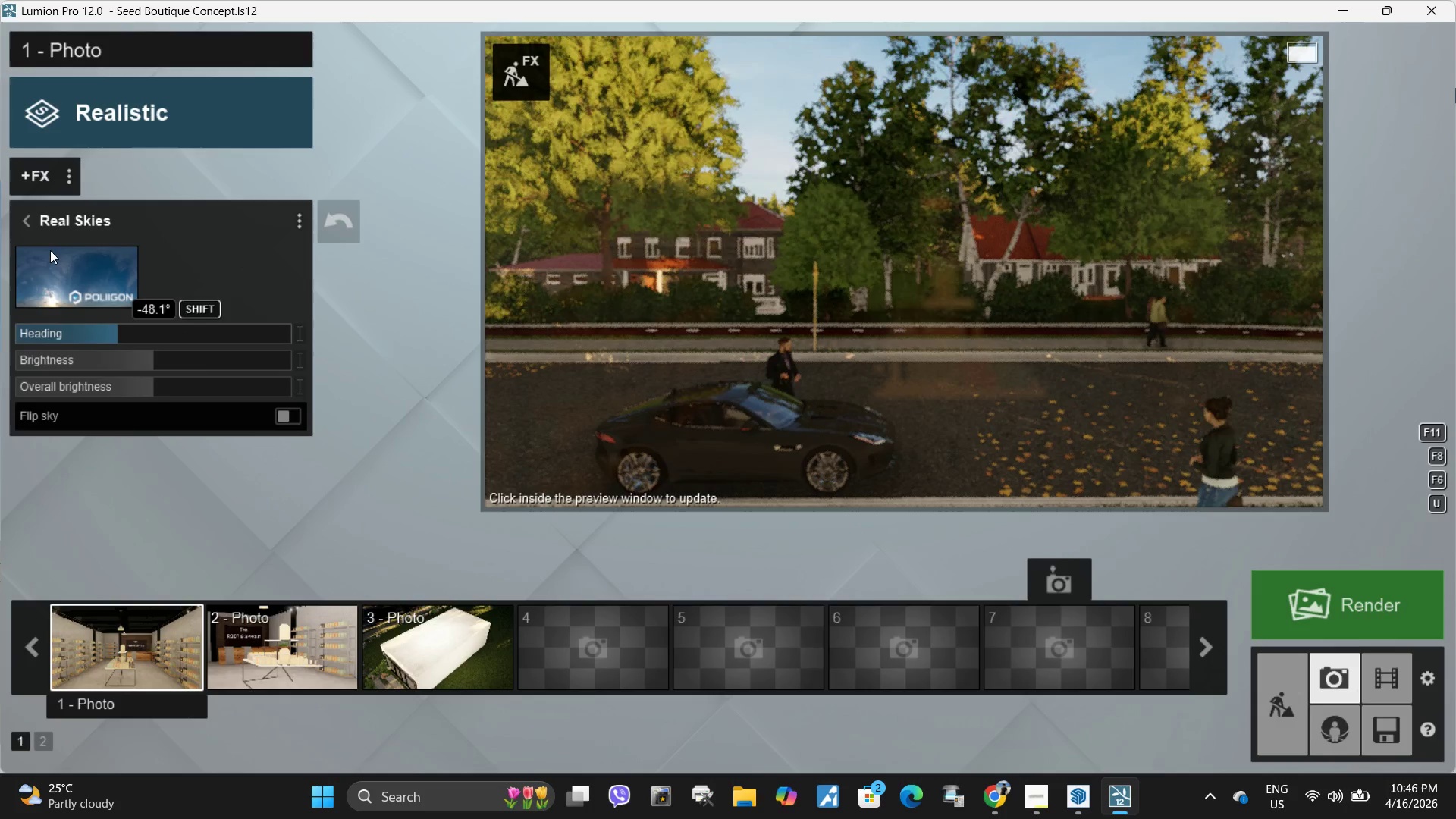 
left_click([50, 250])
 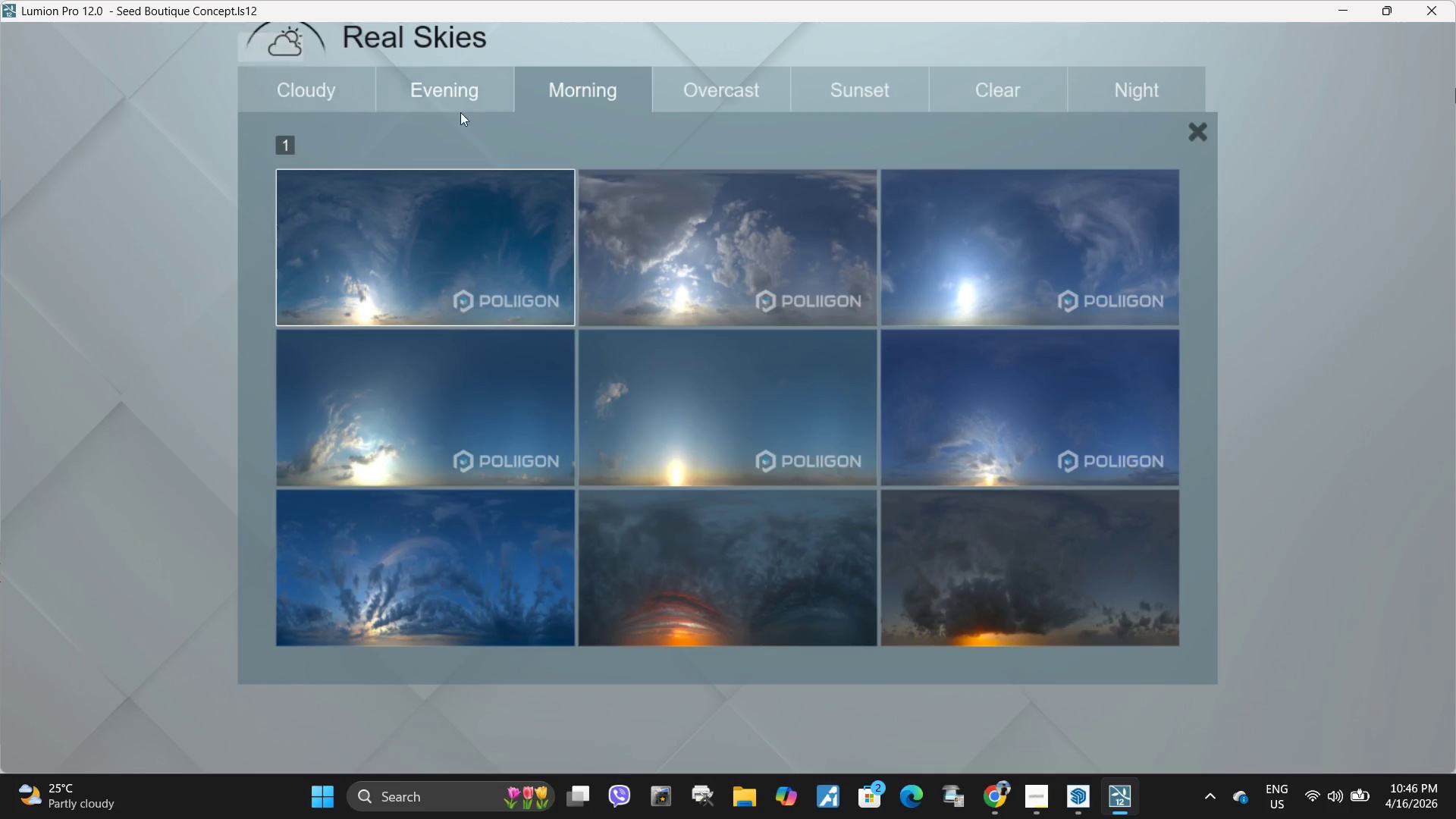 
left_click([351, 109])
 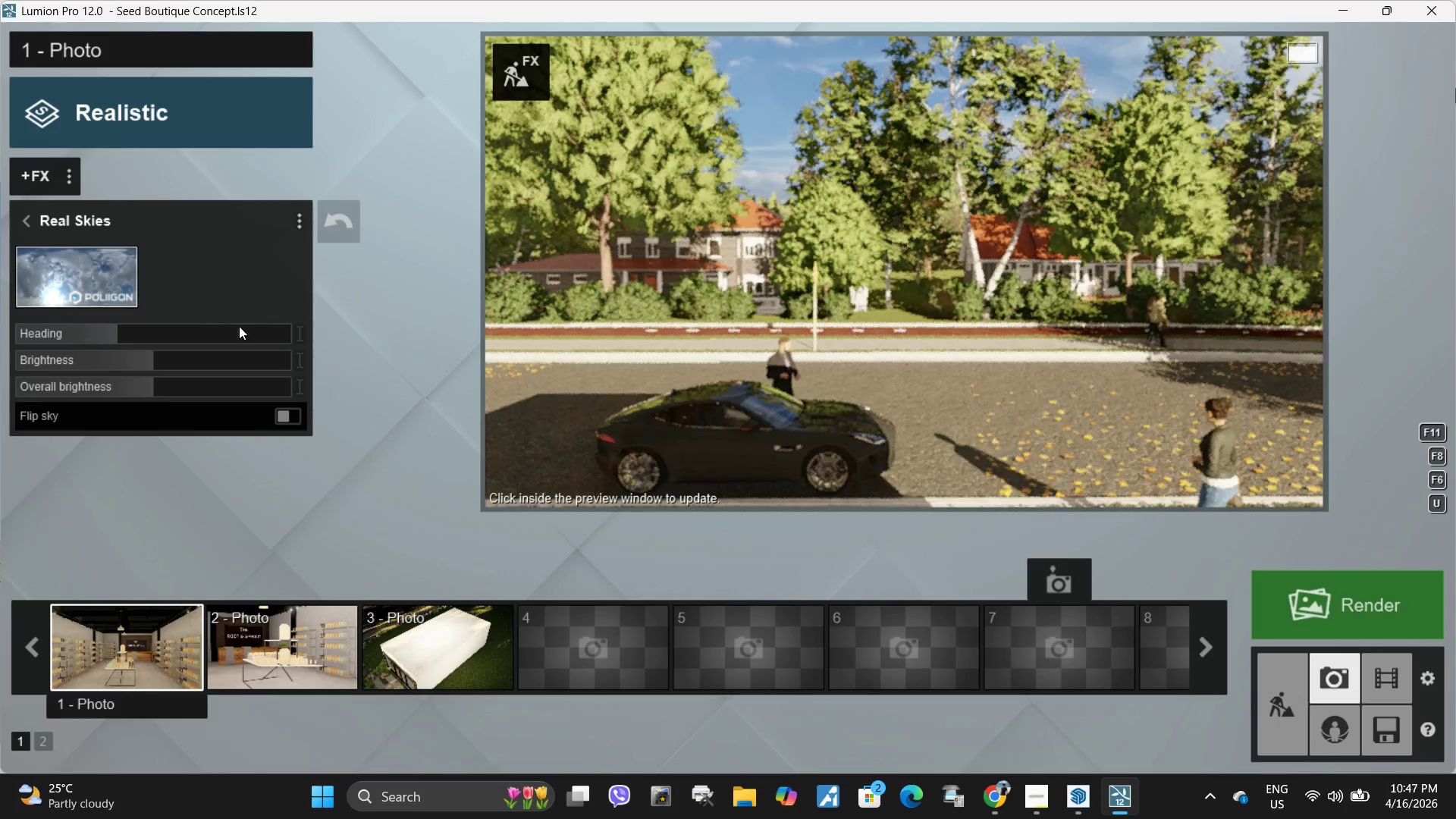 
left_click_drag(start_coordinate=[129, 340], to_coordinate=[152, 337])
 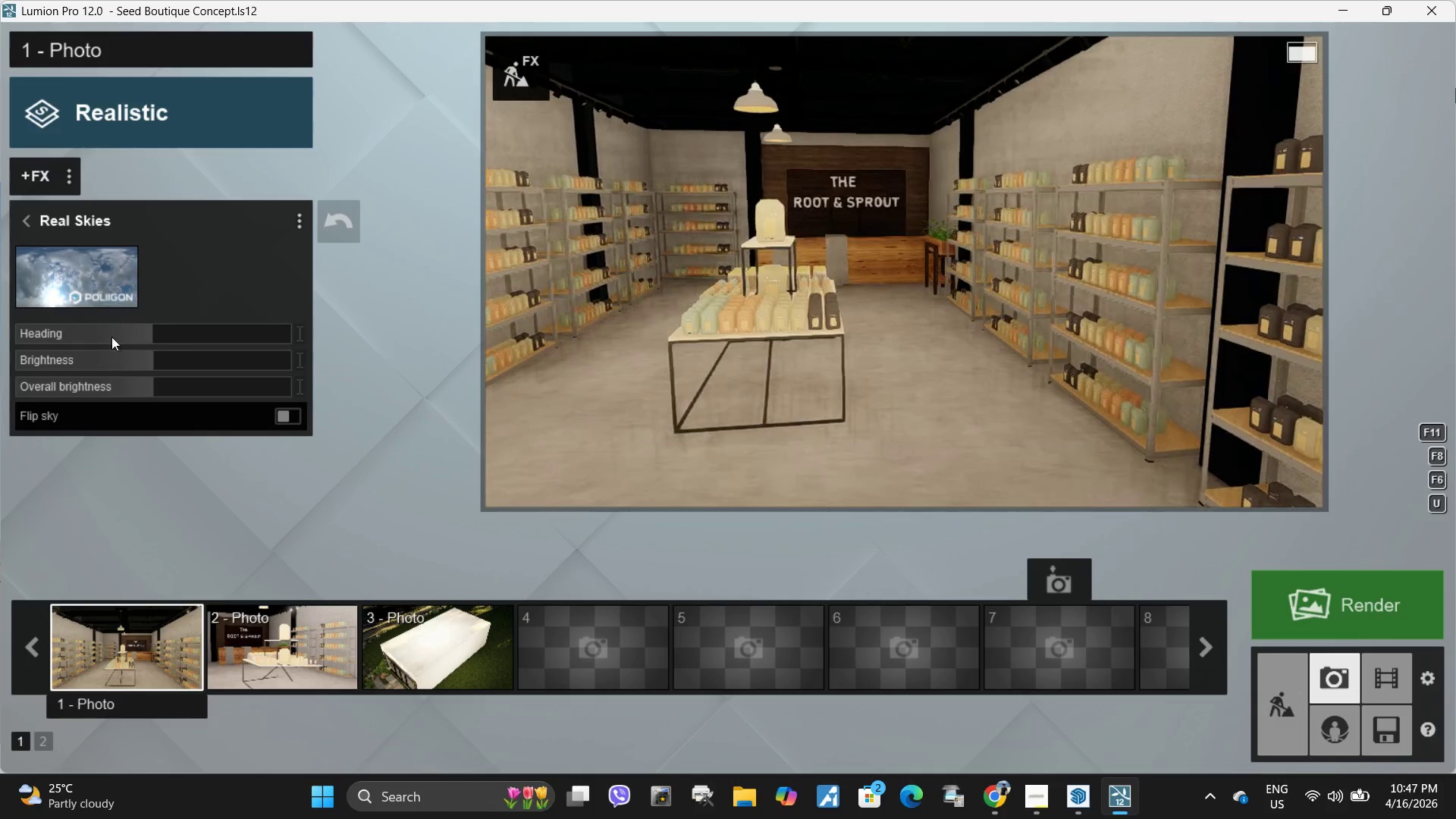 
left_click_drag(start_coordinate=[158, 335], to_coordinate=[0, 347])
 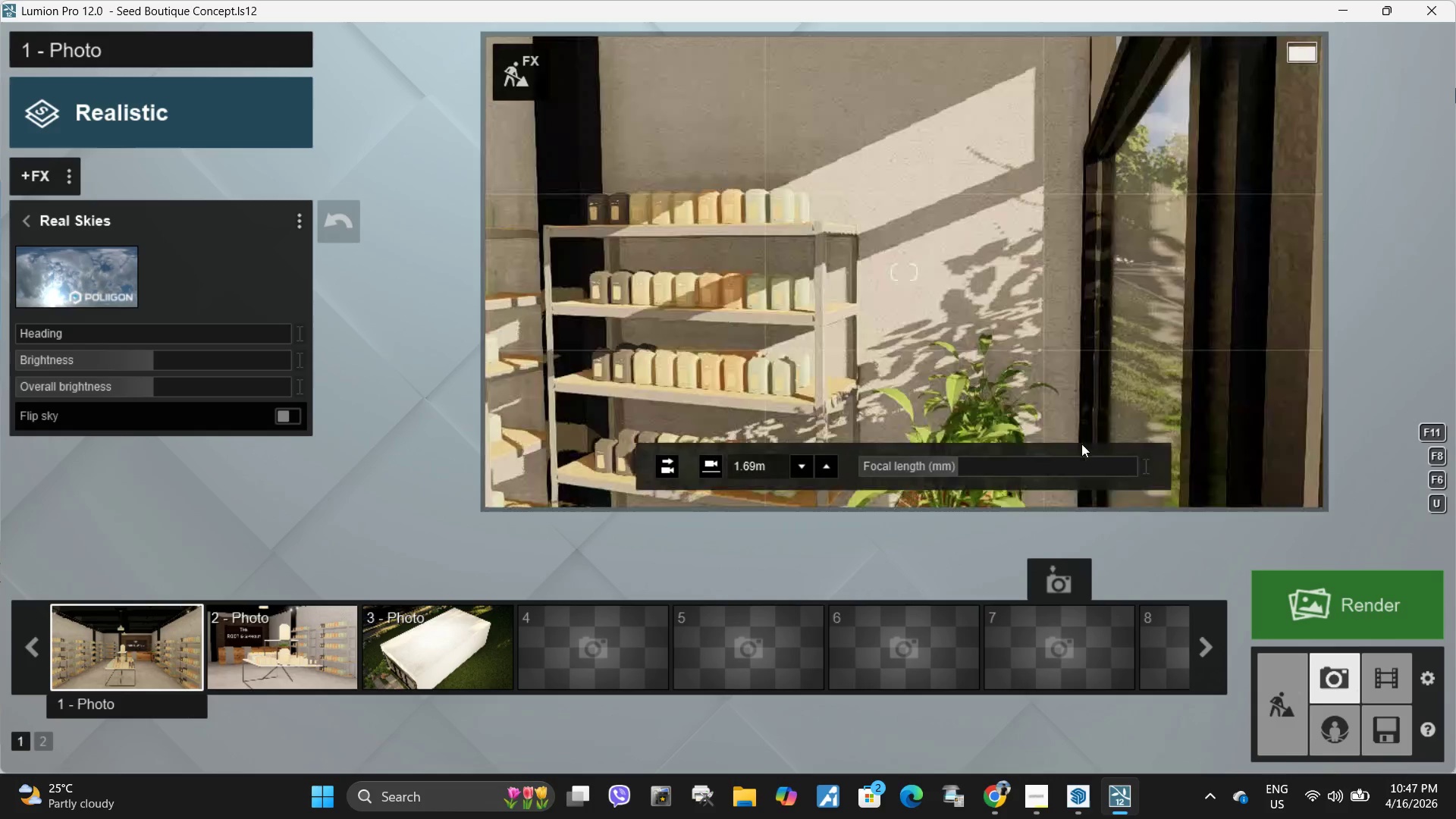 
key(E)
 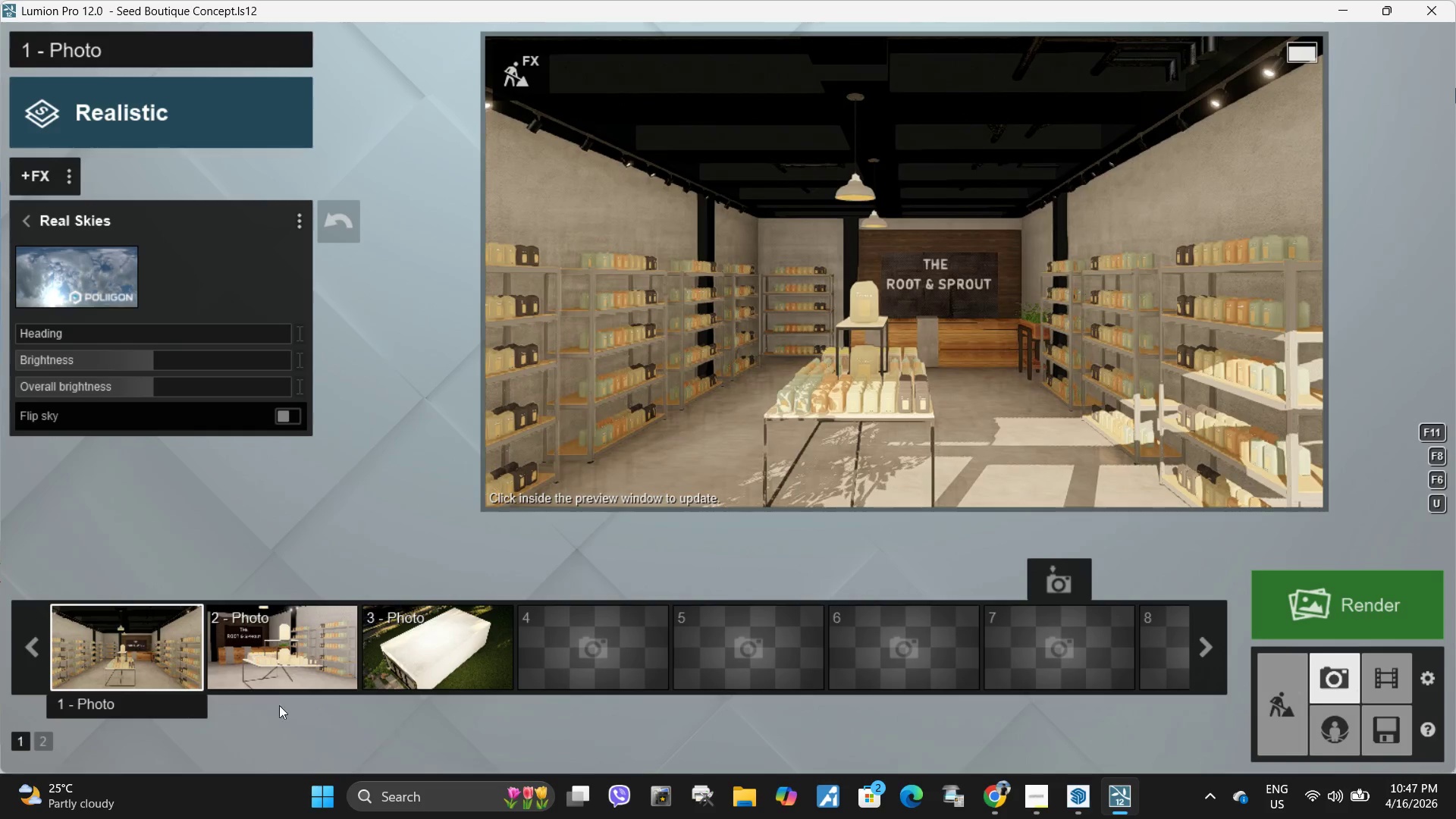 
left_click([275, 651])
 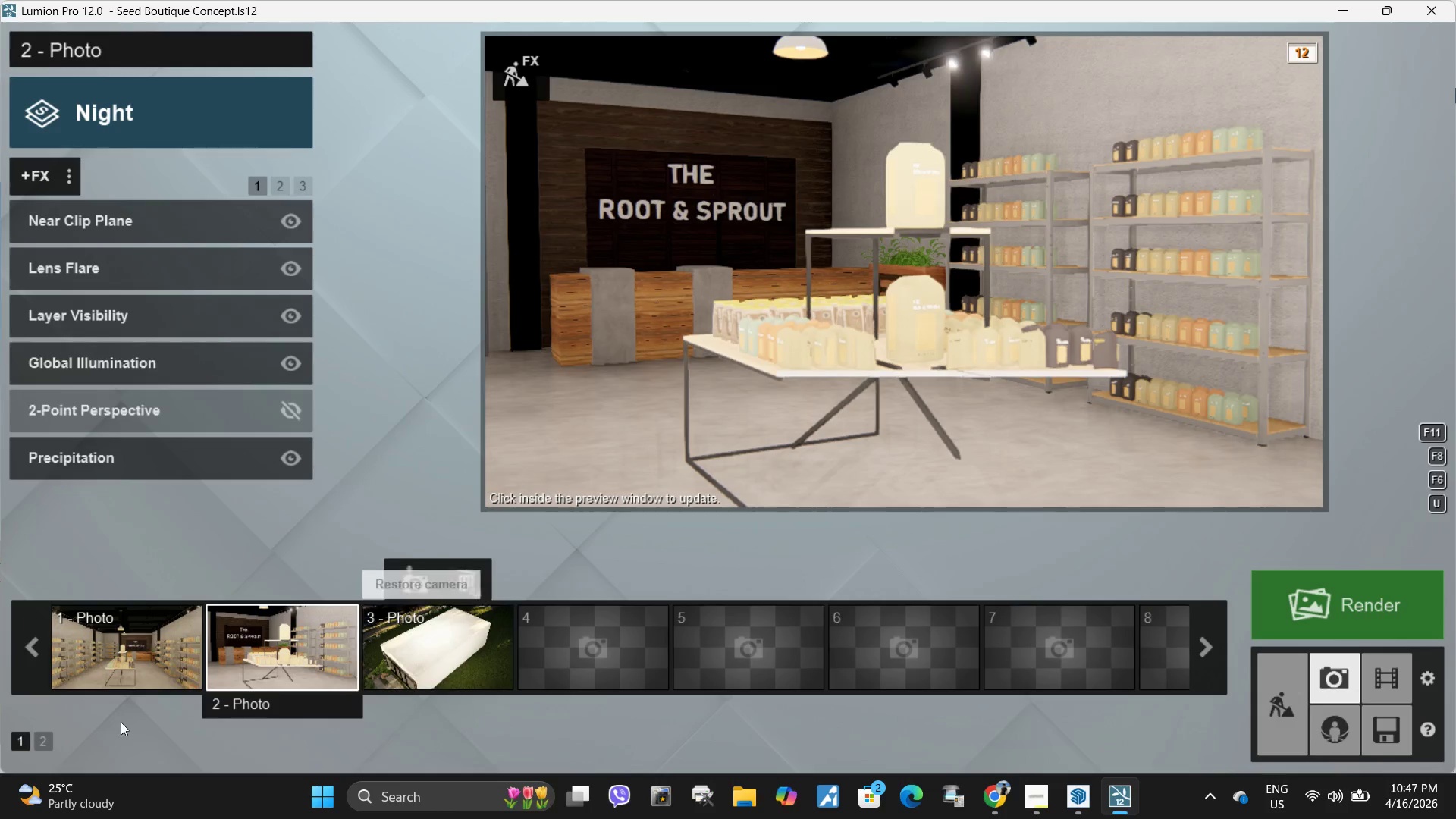 
left_click([127, 665])
 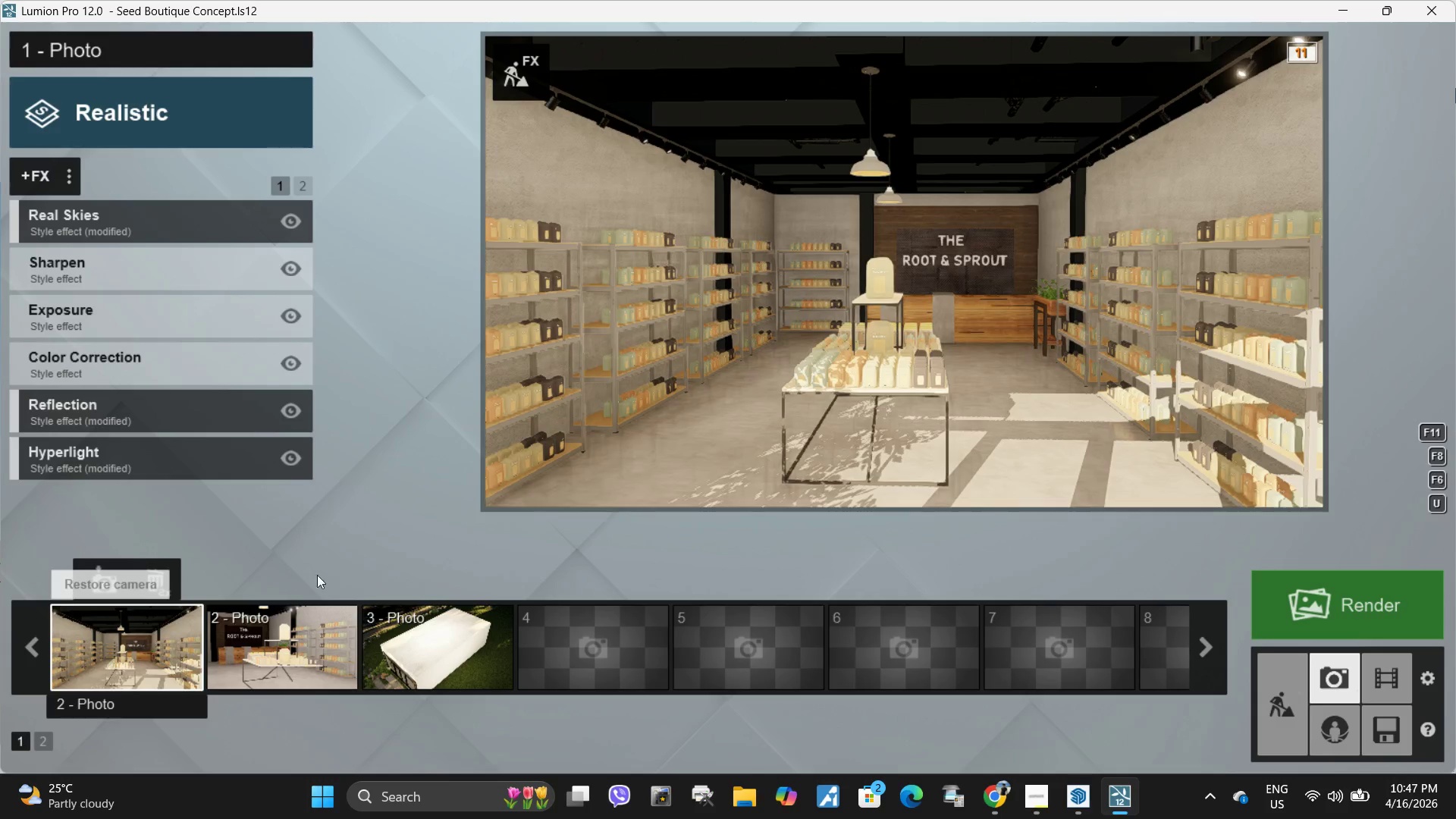 
left_click([907, 350])
 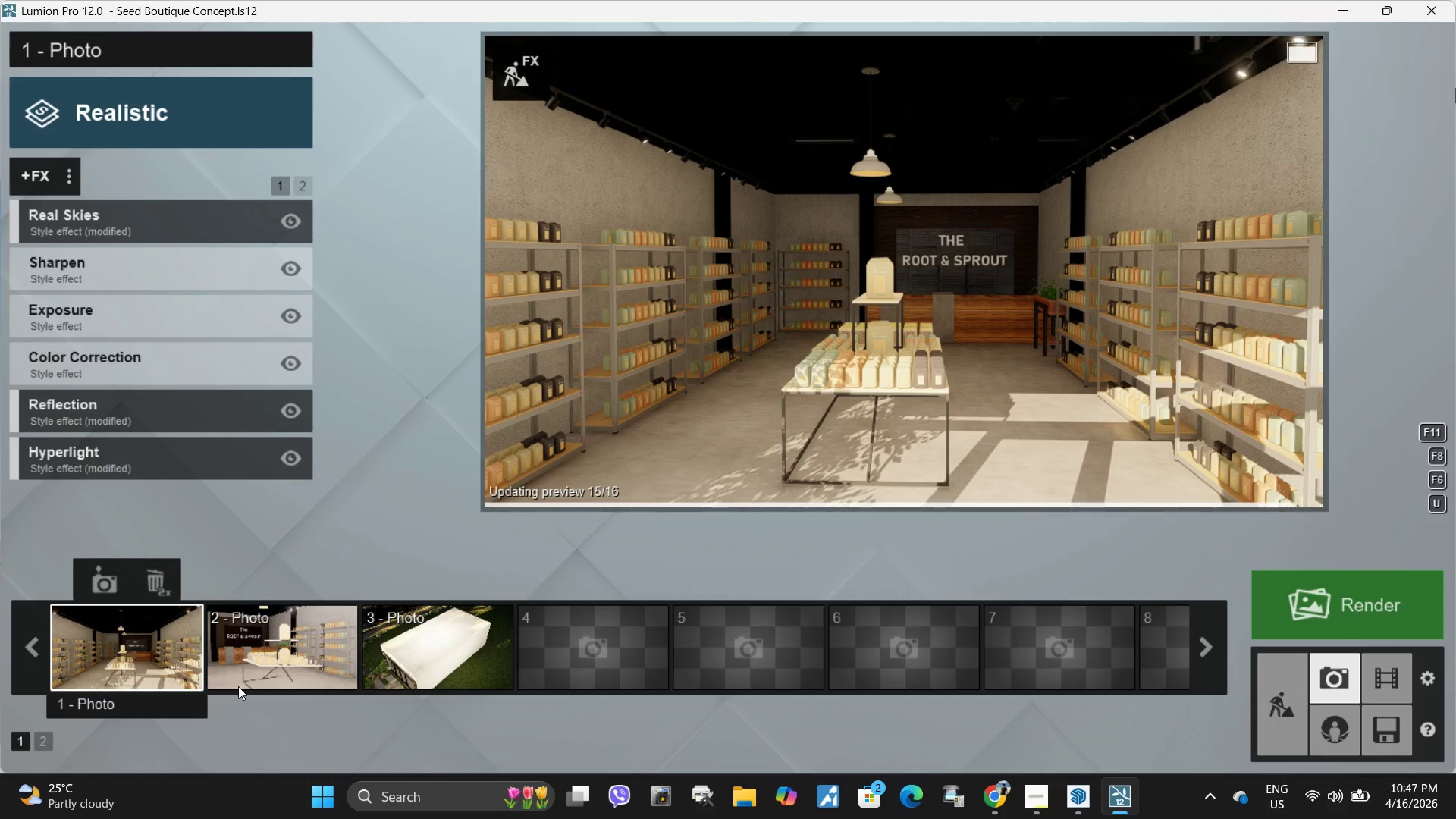 
wait(5.49)
 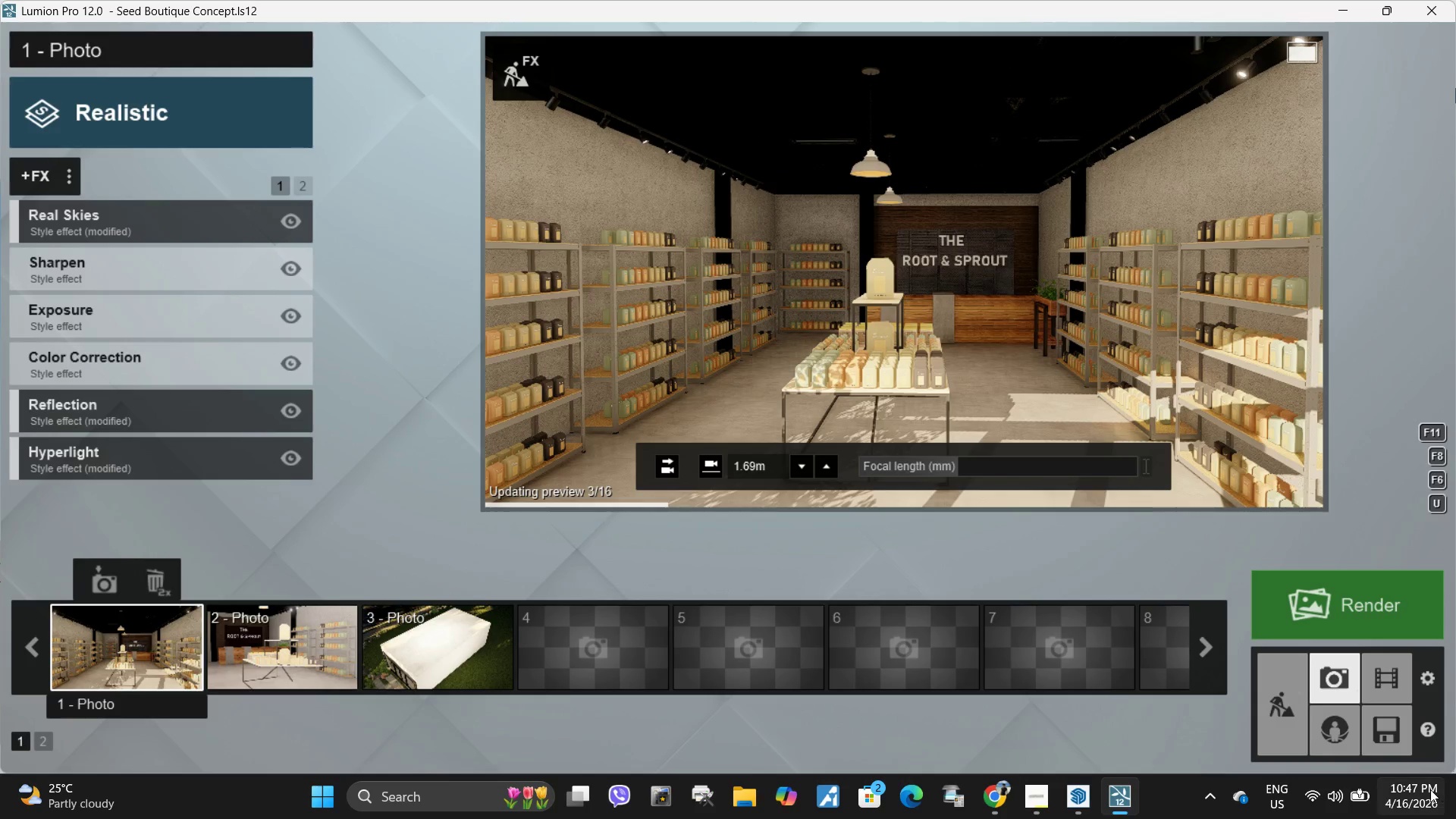 
left_click([124, 213])
 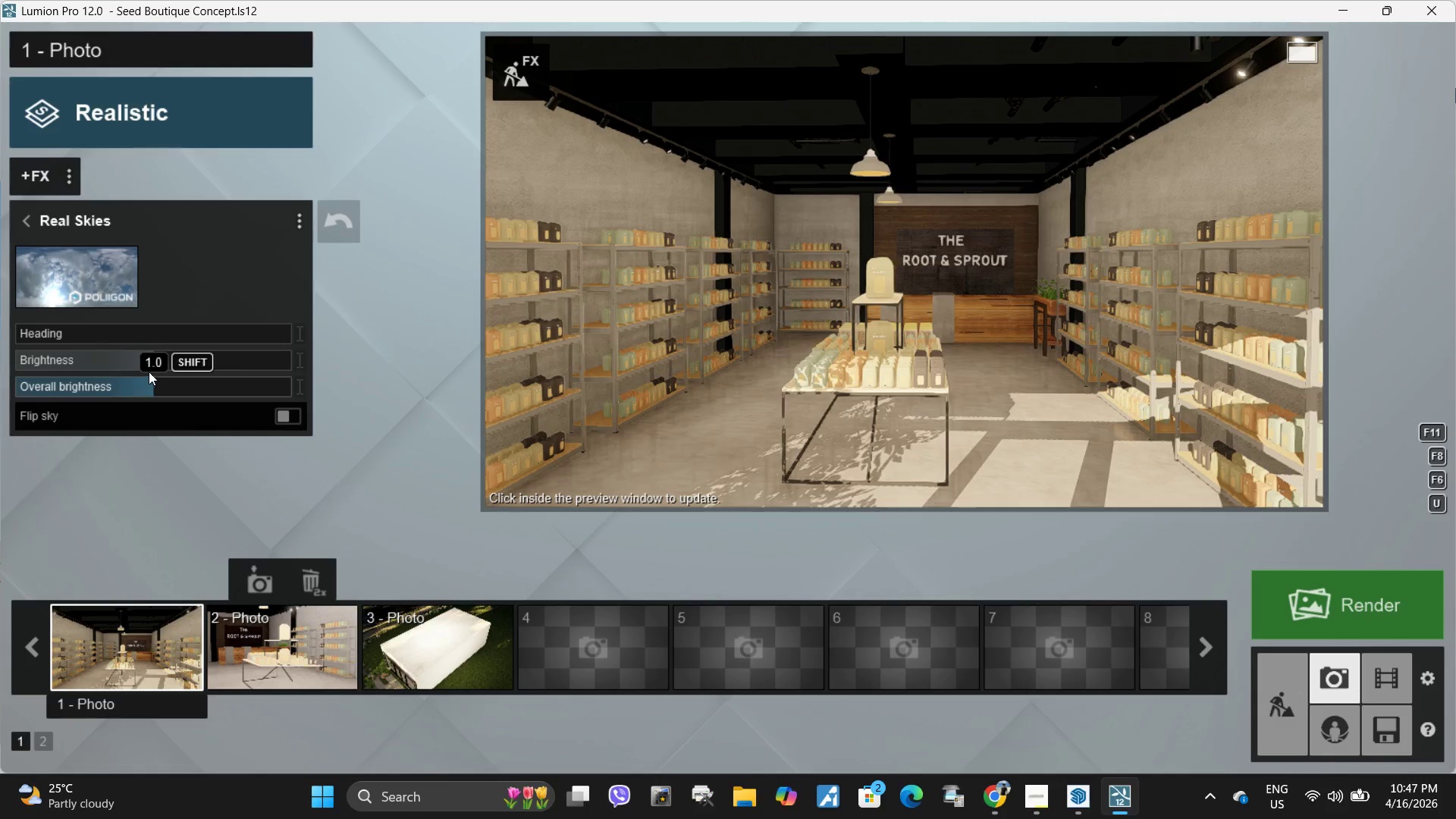 
left_click([950, 205])
 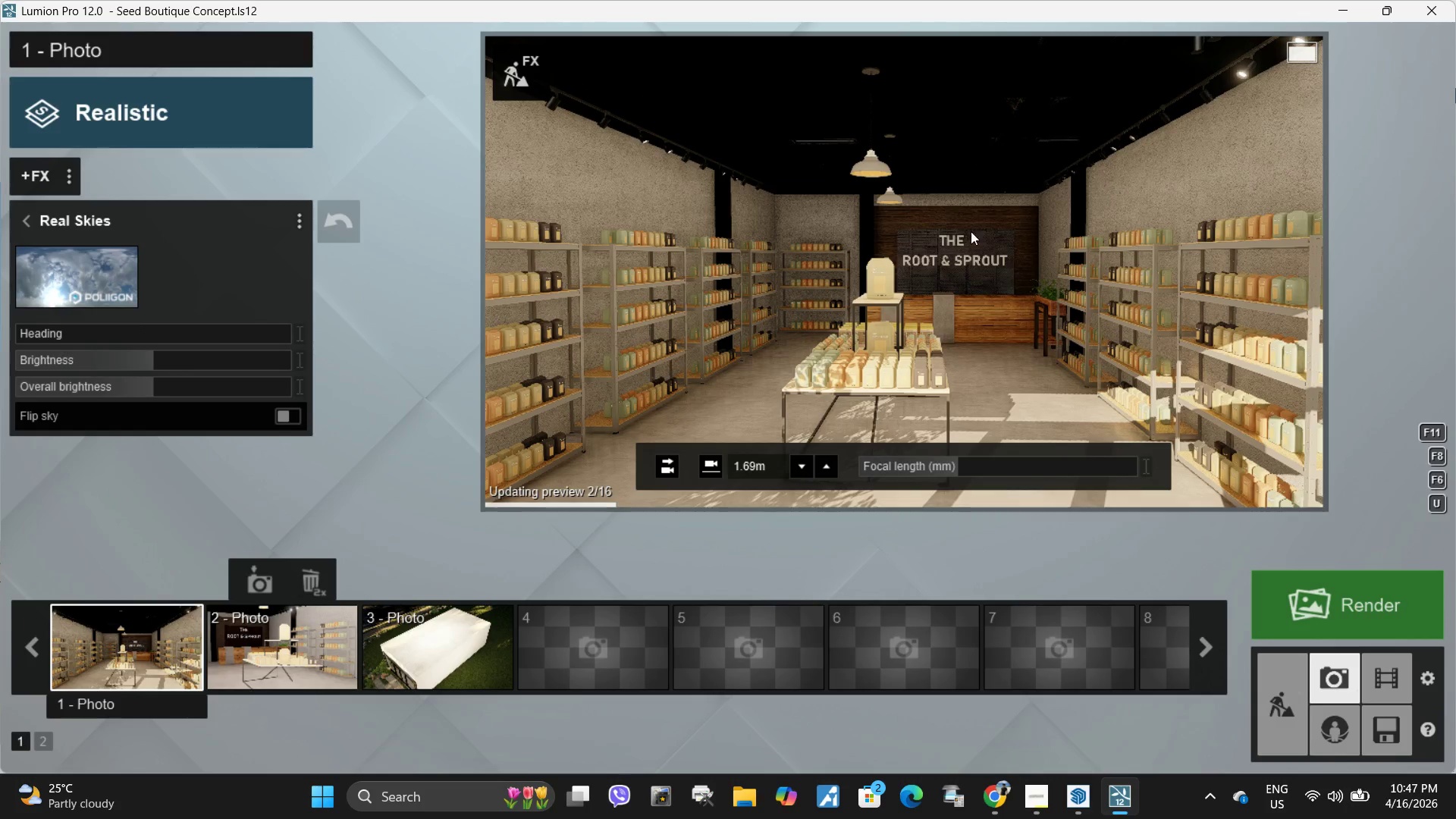 
mouse_move([1362, 764])
 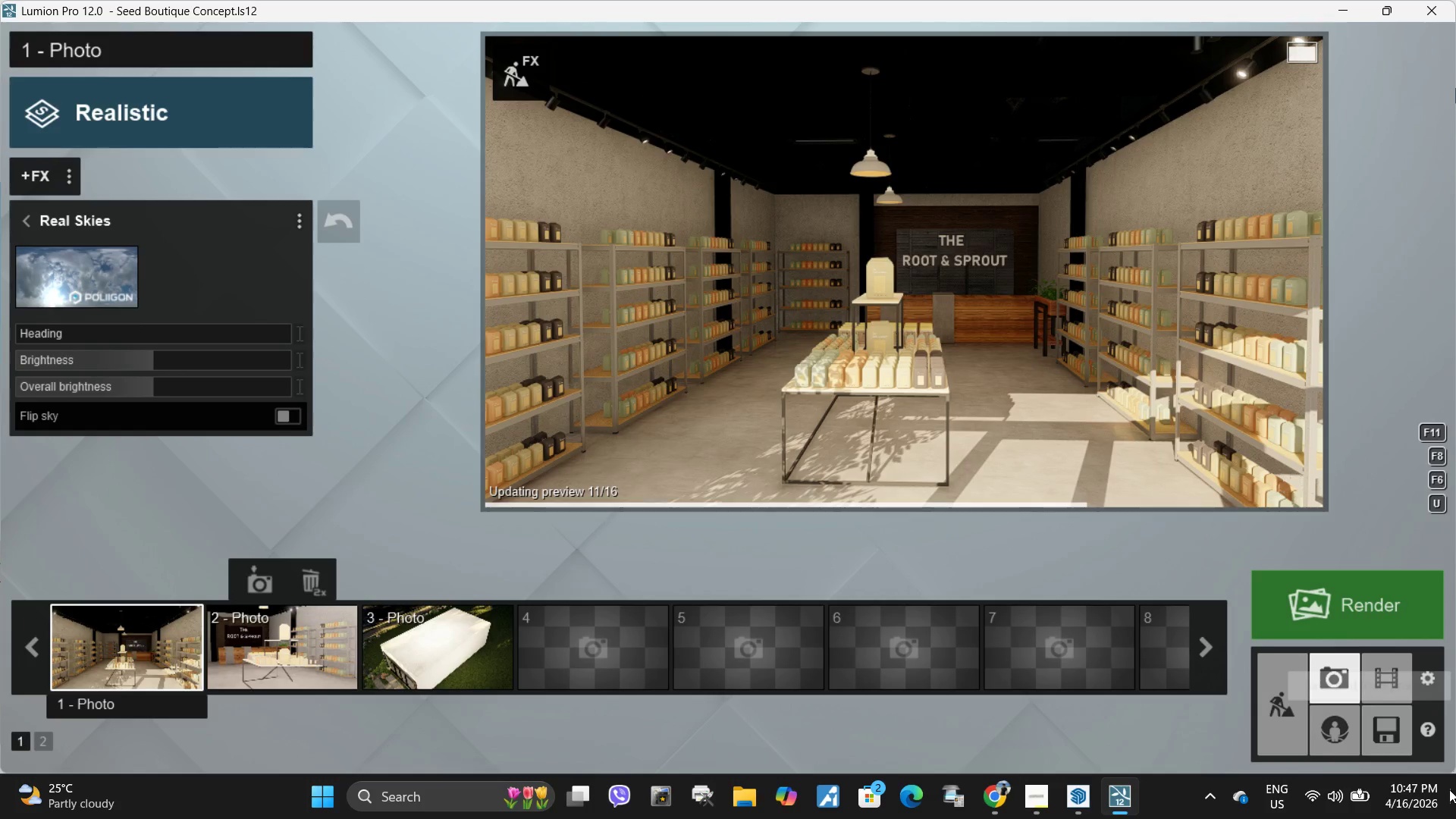 
mouse_move([1382, 683])
 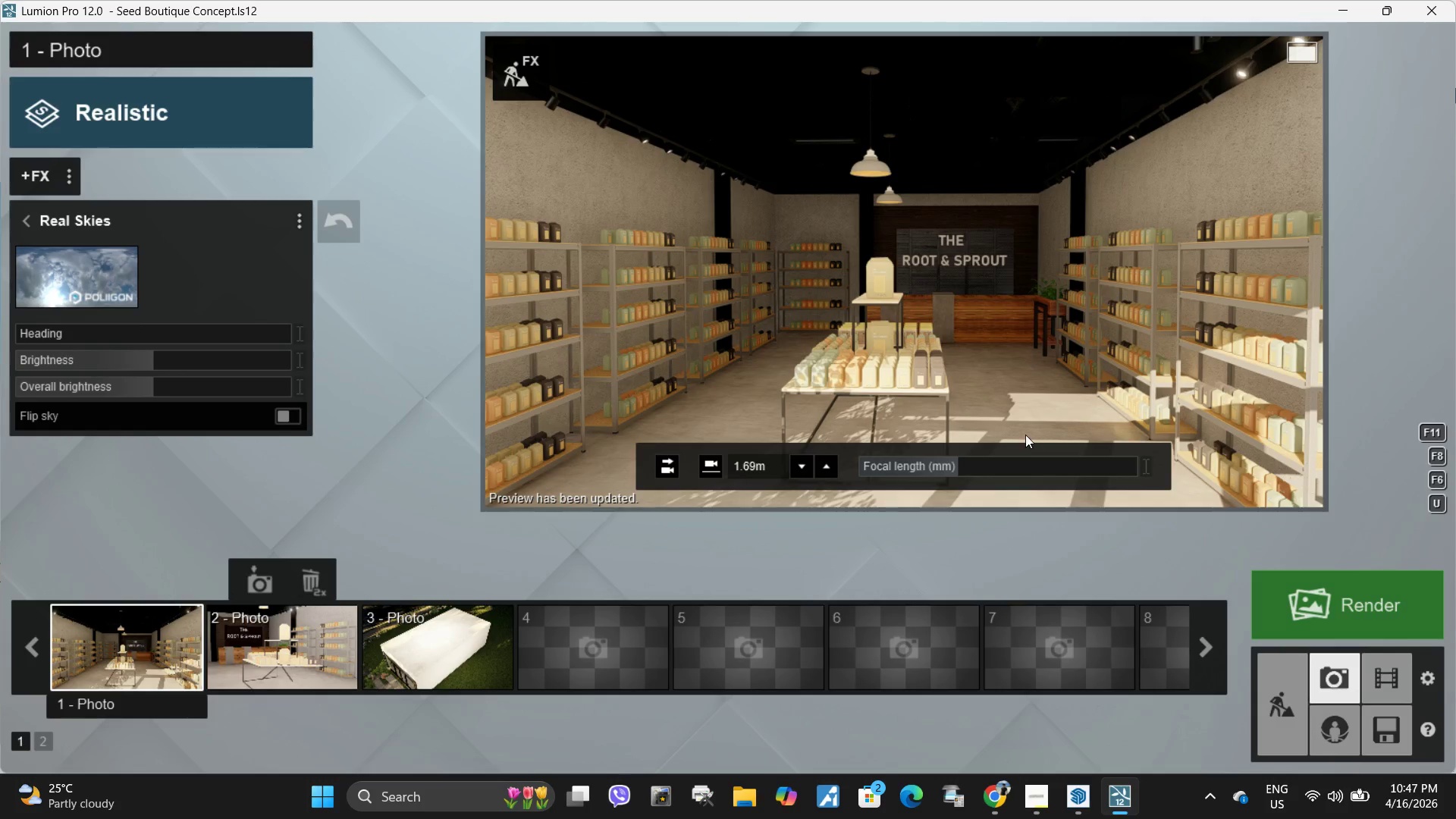 
type(ea)
 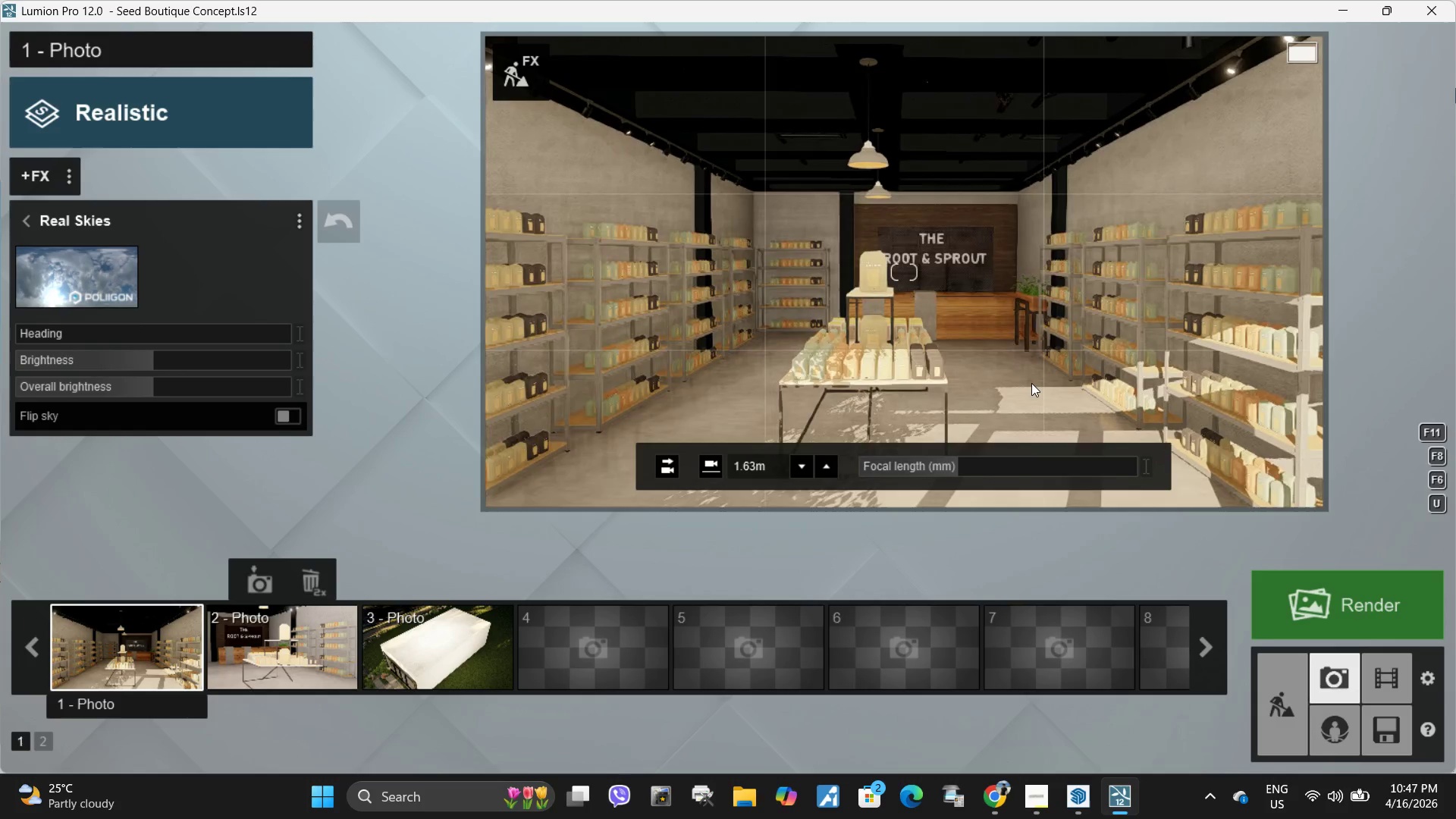 
left_click([1031, 383])
 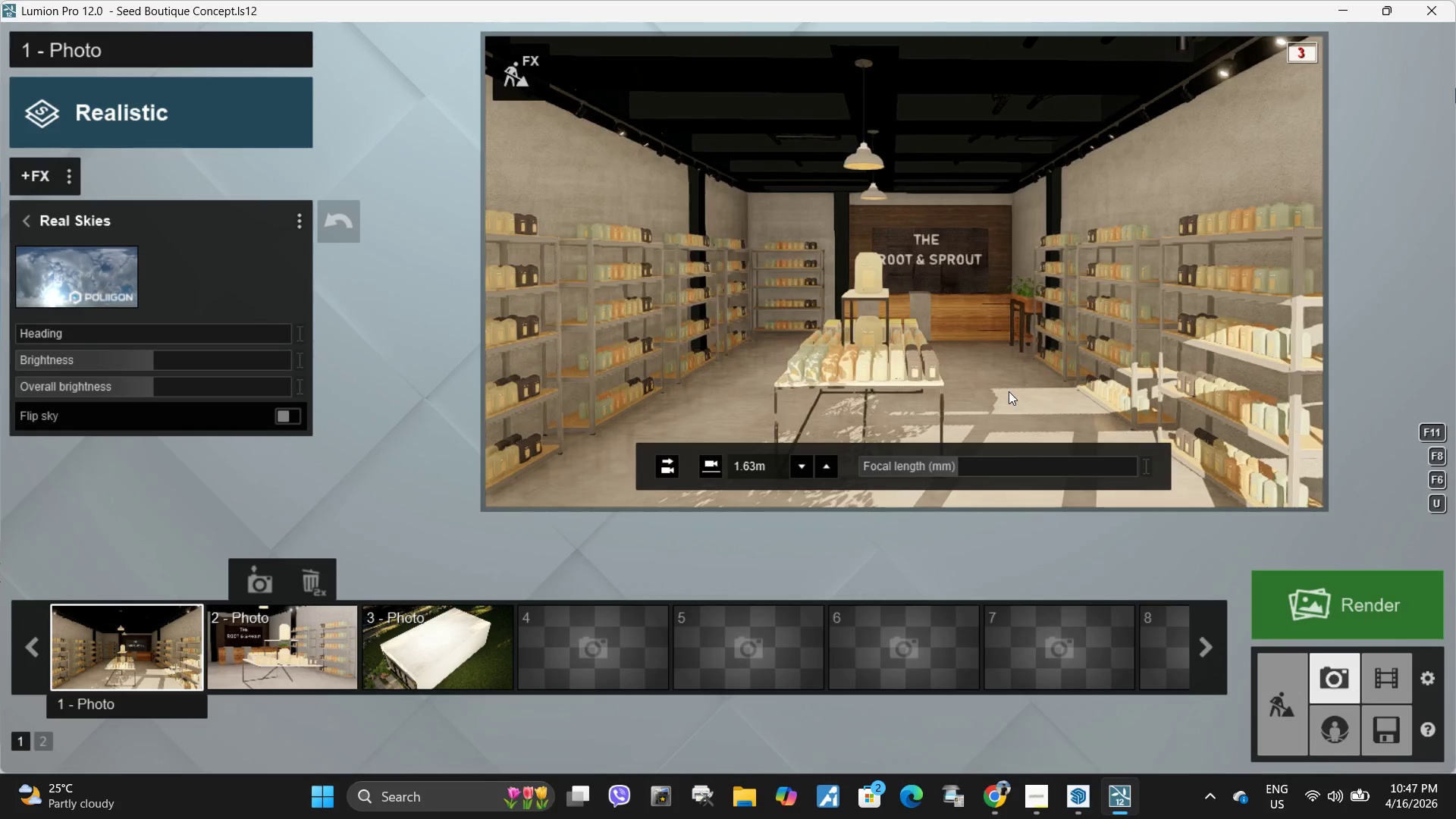 
right_click([1009, 391])
 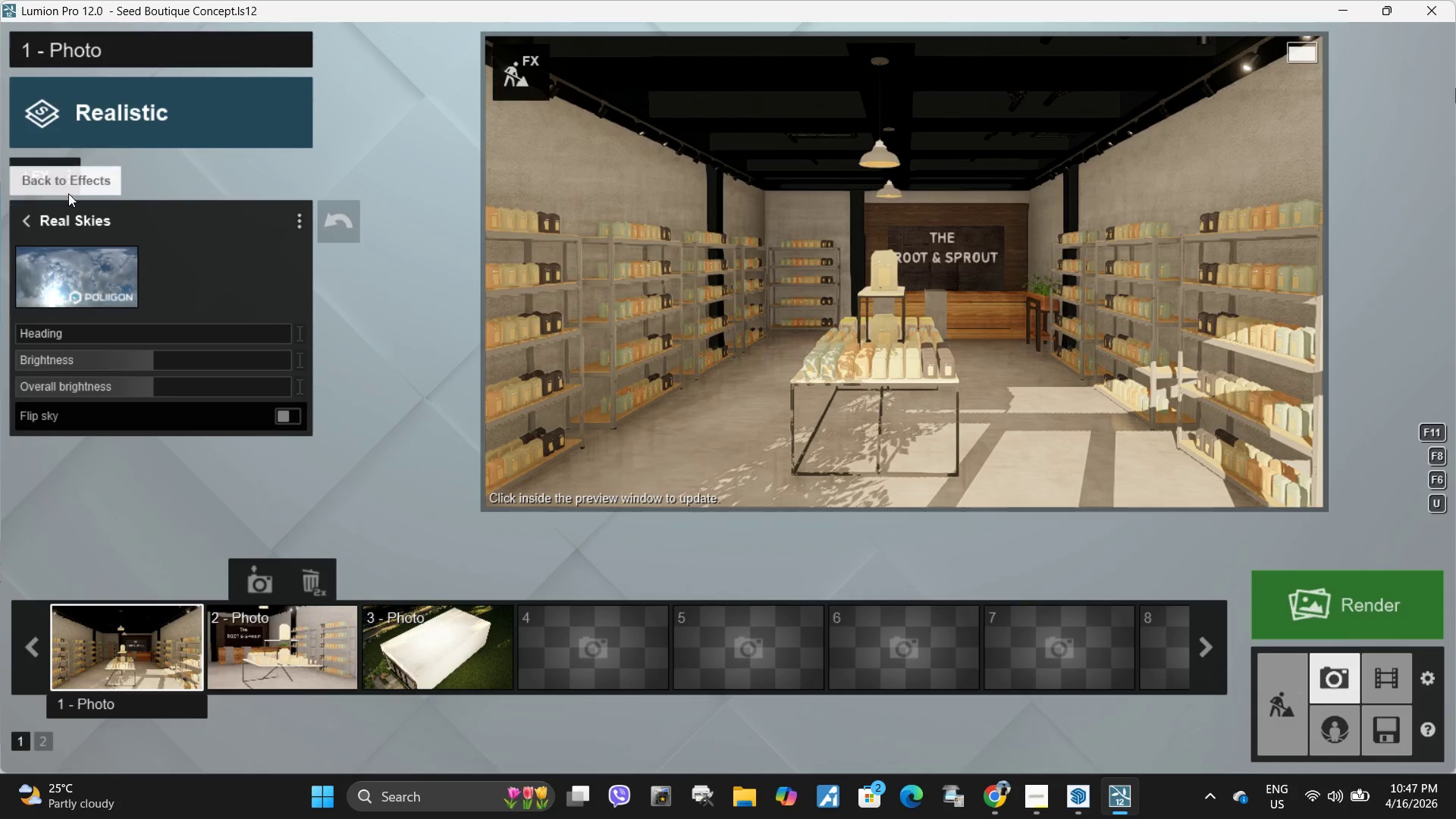 
left_click([30, 212])
 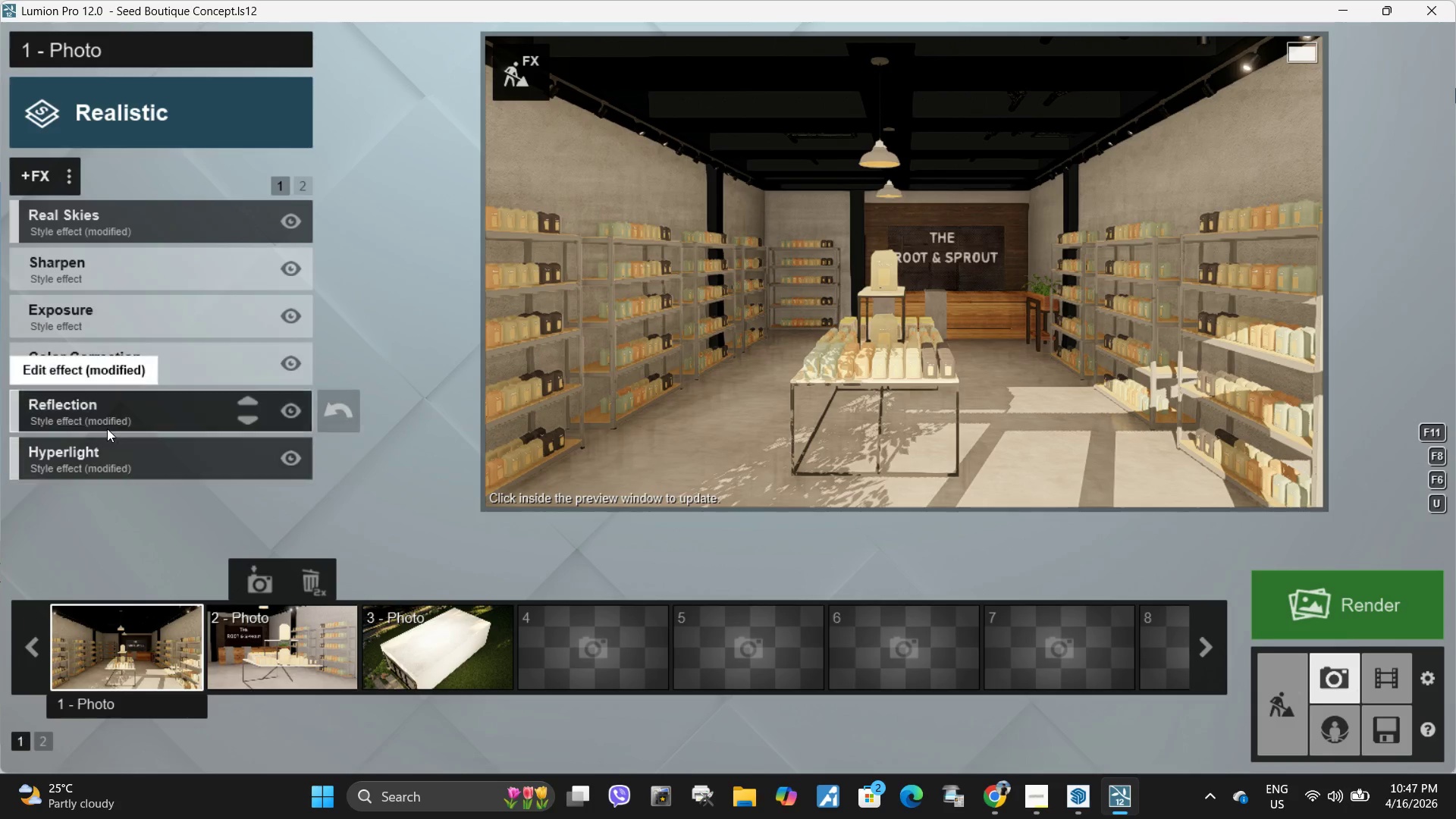 
left_click([107, 451])
 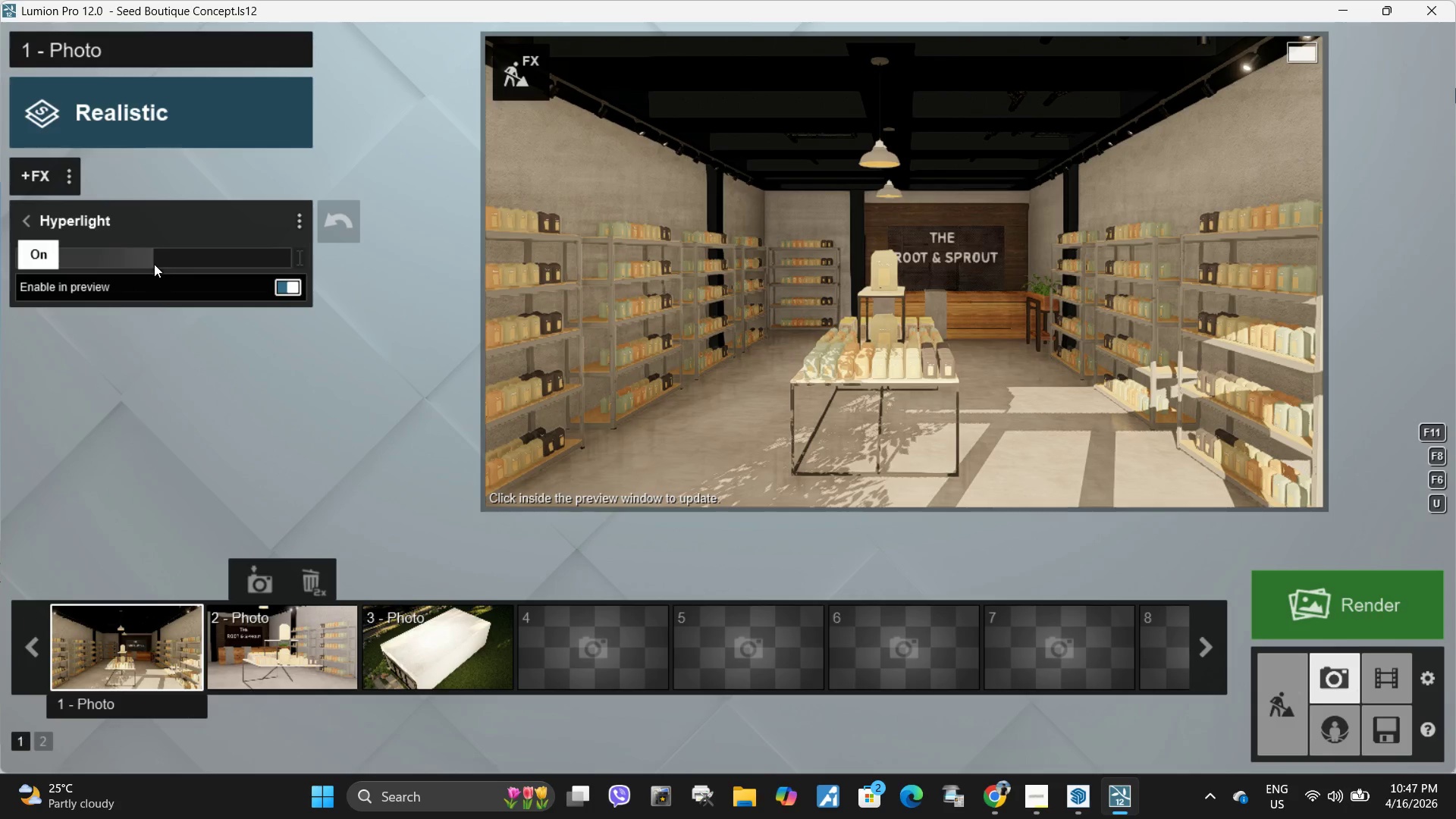 
hold_key(key=ShiftLeft, duration=0.92)
left_click_drag(start_coordinate=[157, 259], to_coordinate=[192, 255])
 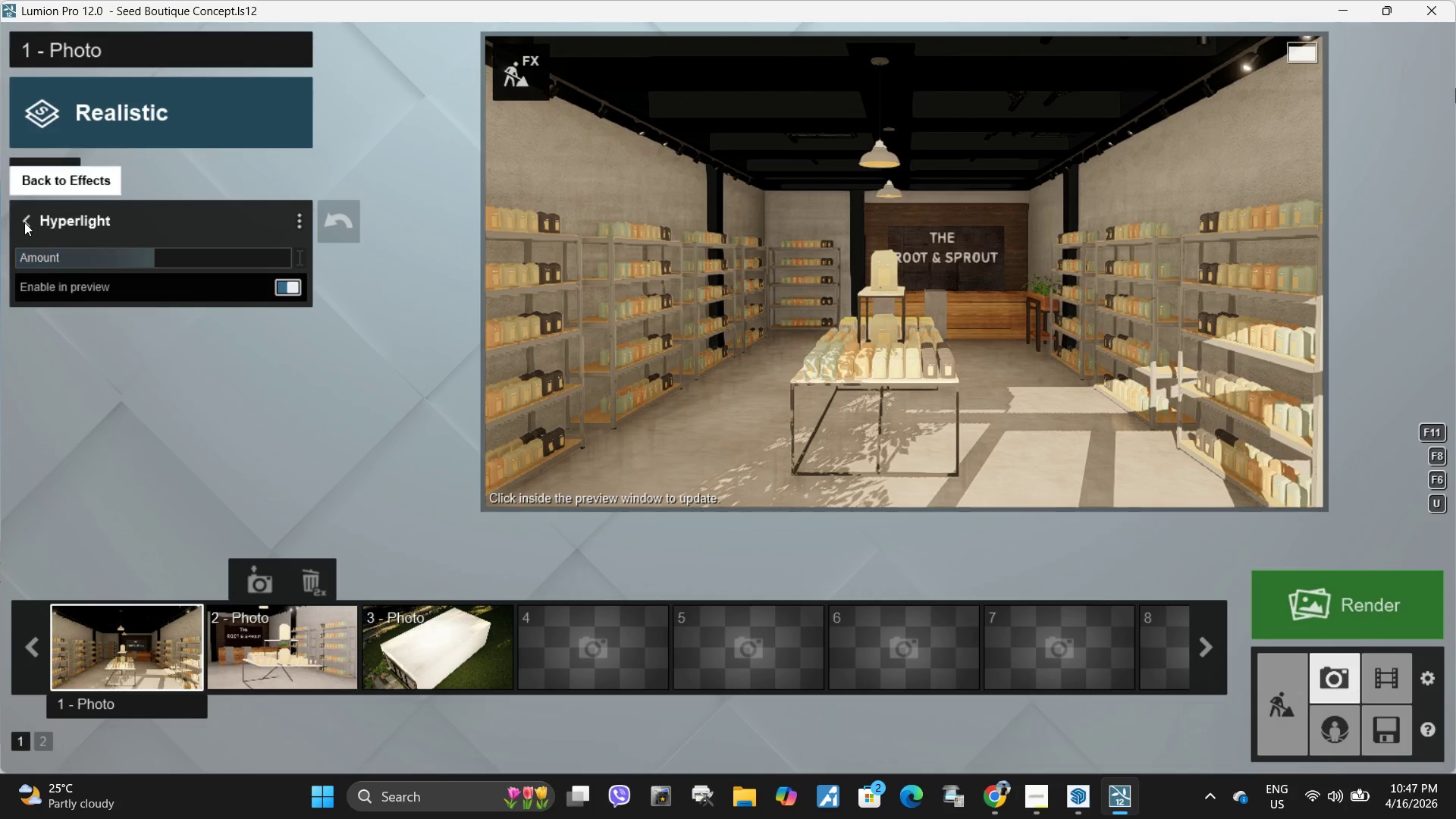 
left_click([24, 222])
 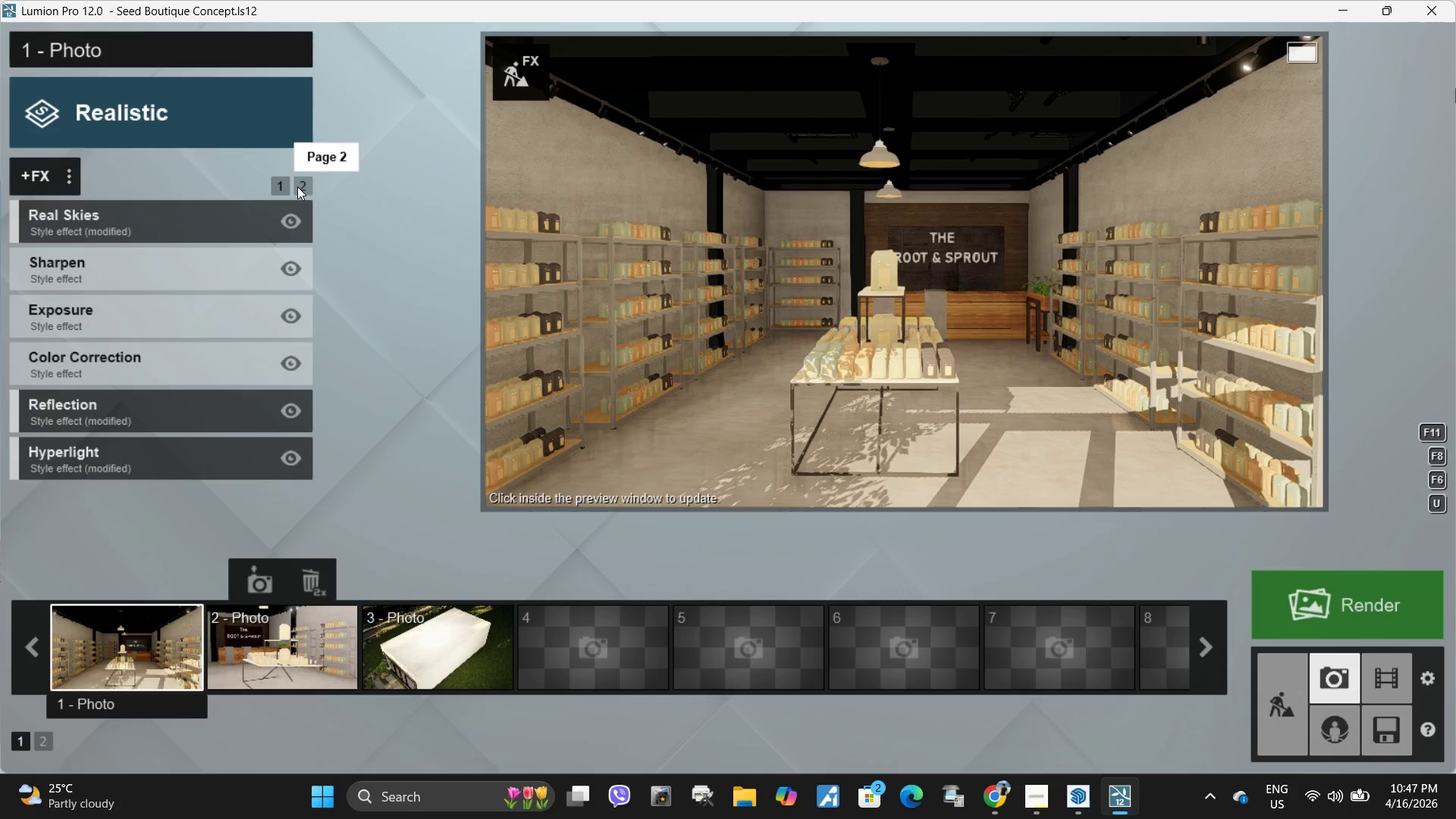 
double_click([143, 342])
 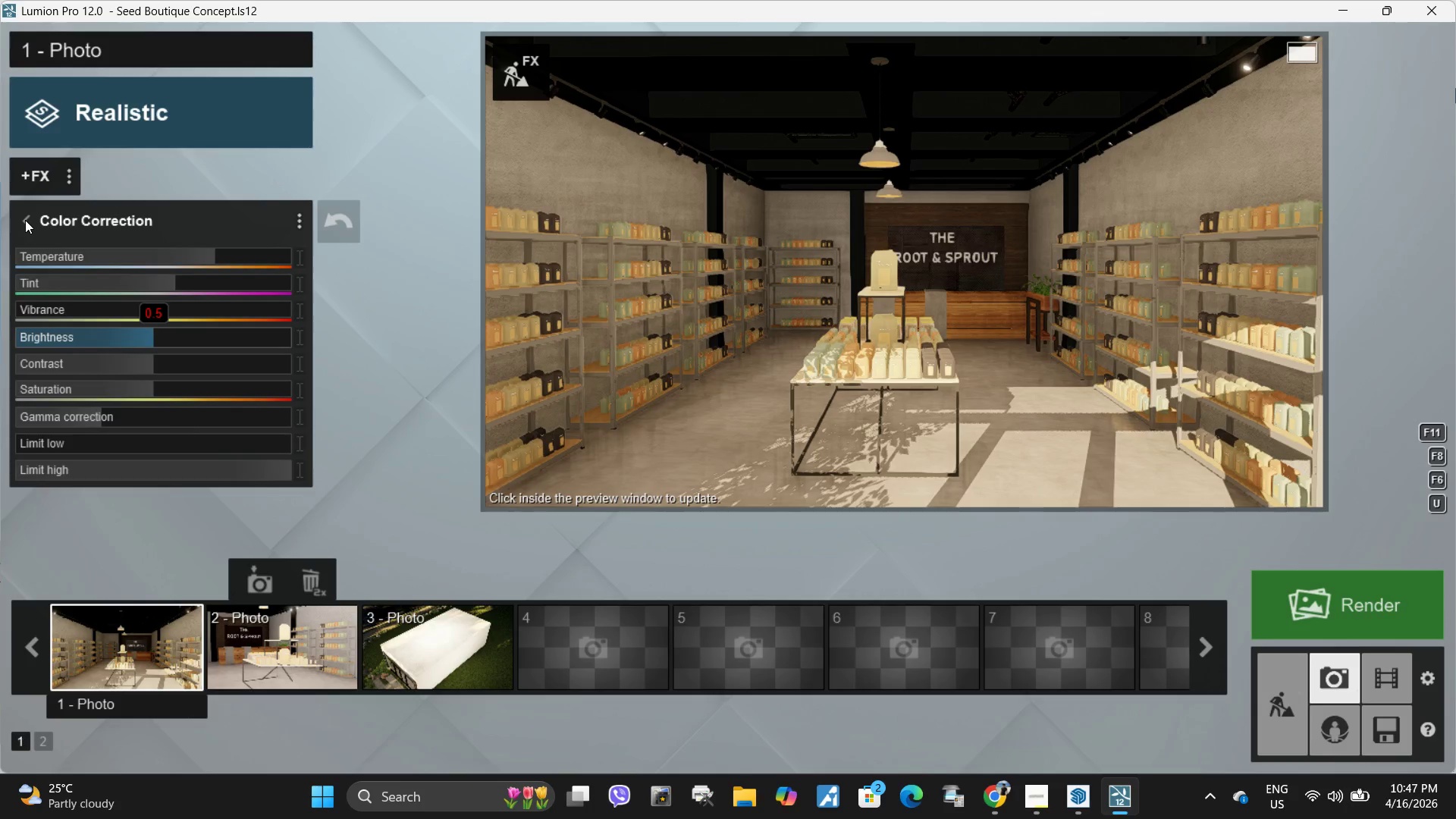 
left_click([343, 223])
 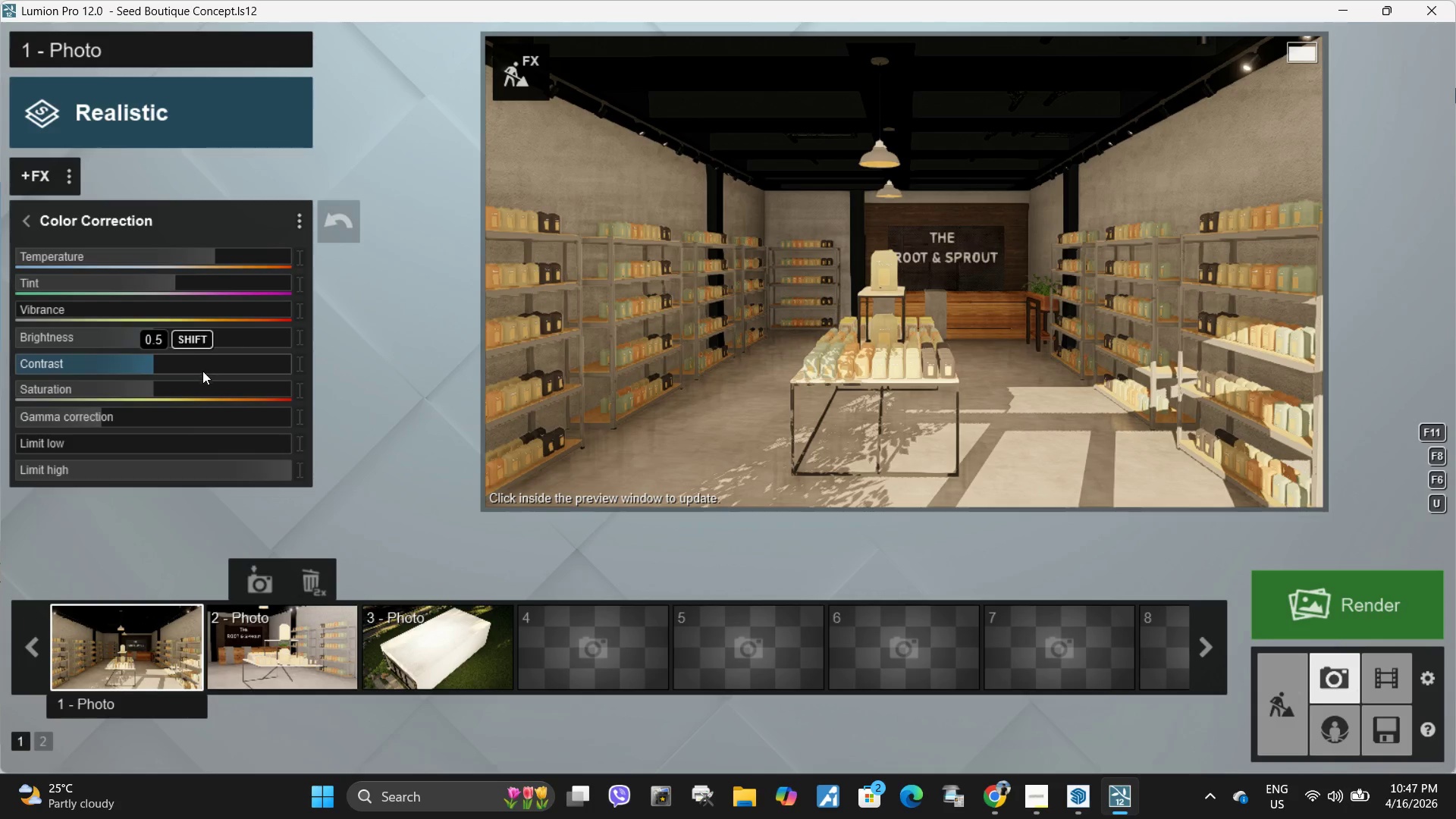 
left_click([322, 223])
 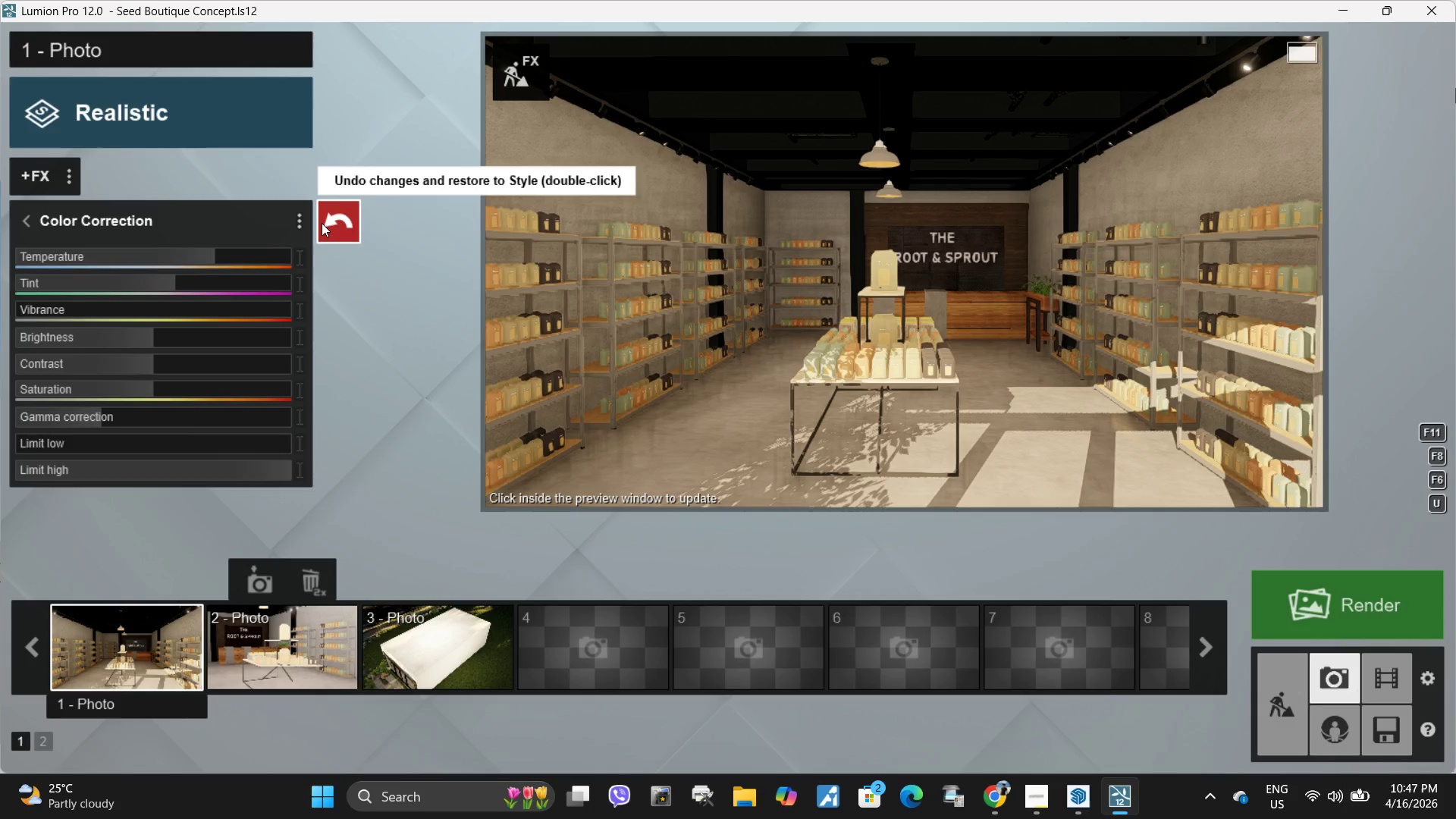 
left_click([322, 223])
 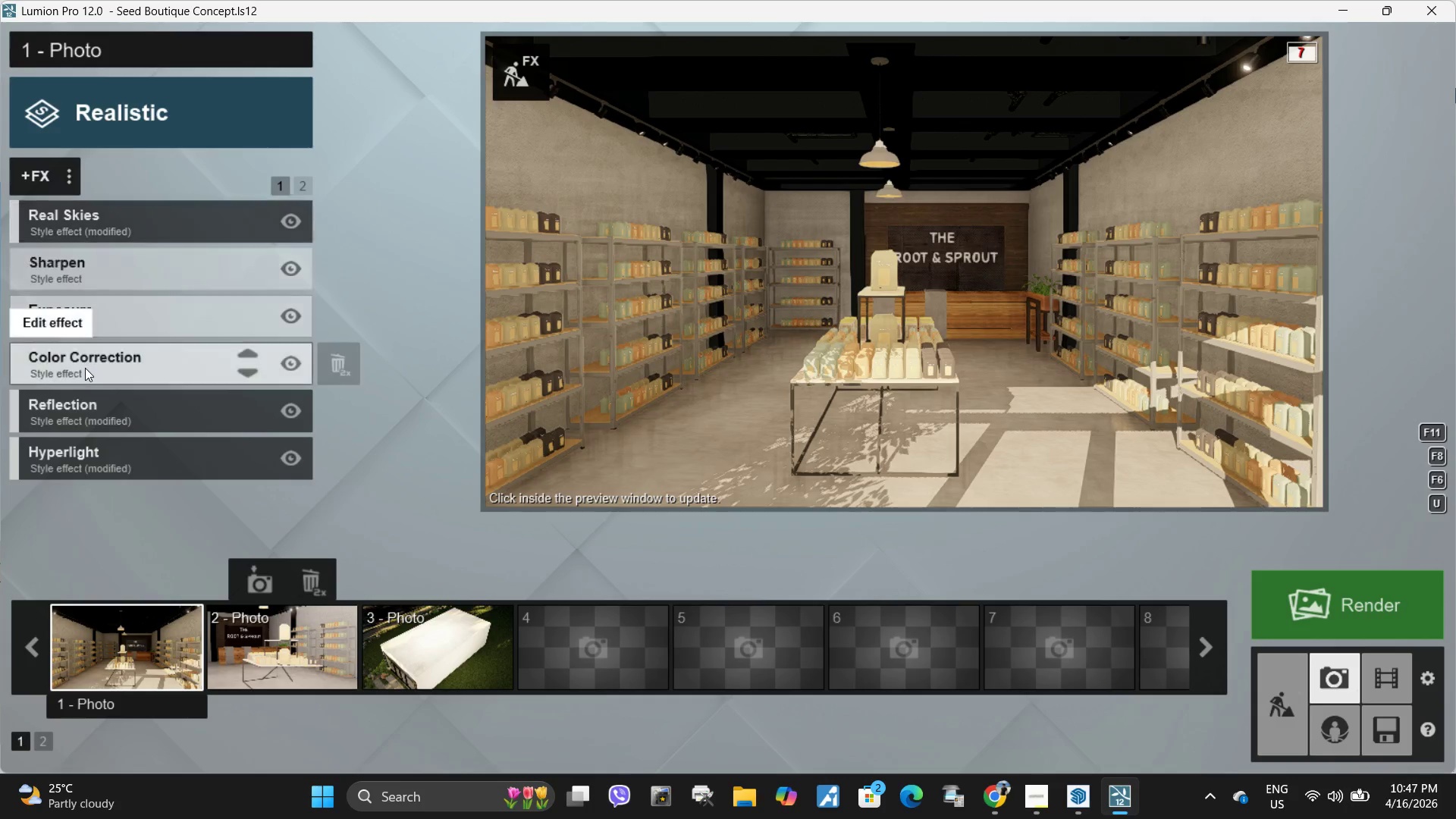 
left_click([99, 316])
 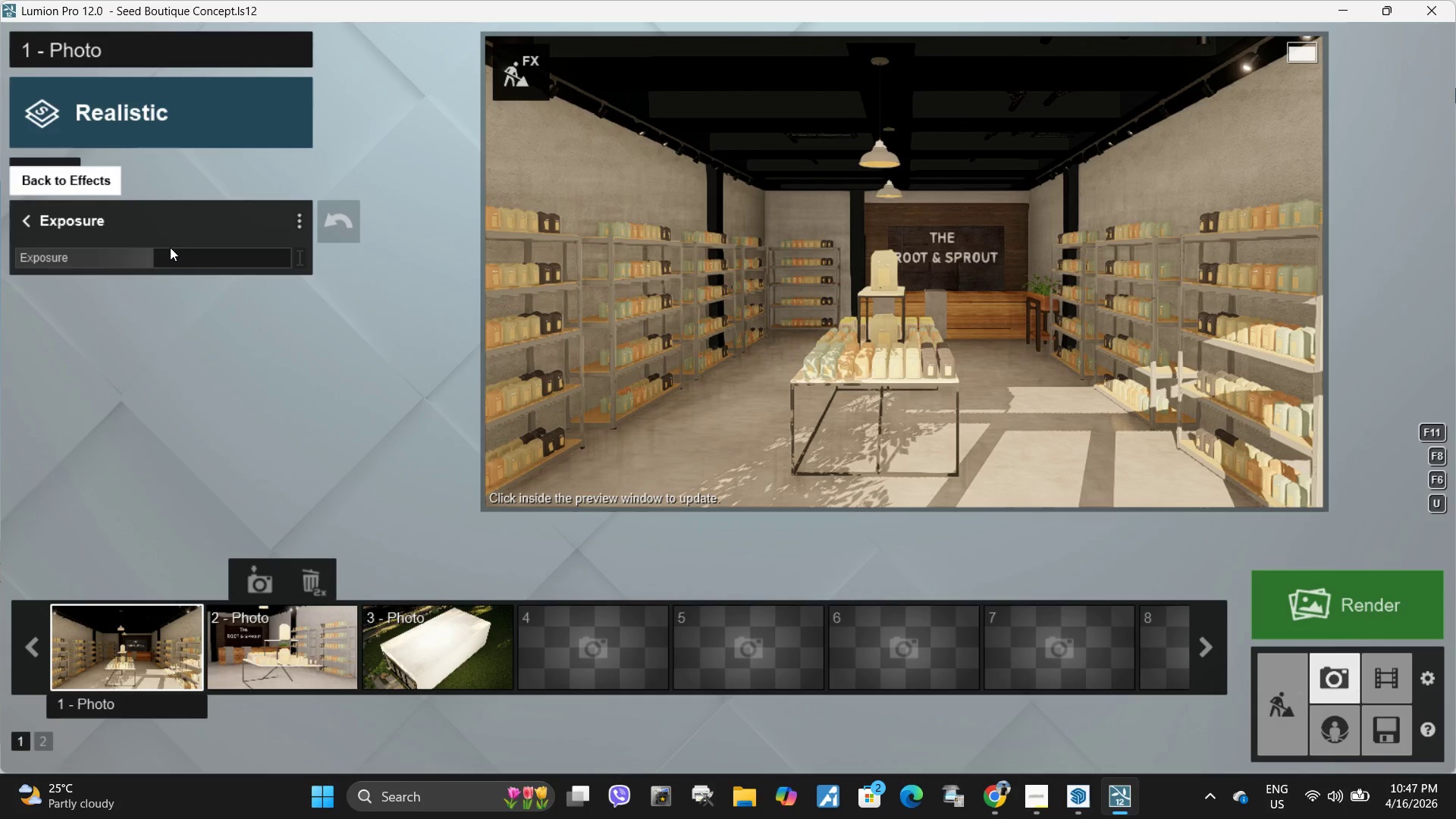 
hold_key(key=ShiftLeft, duration=1.44)
left_click_drag(start_coordinate=[169, 255], to_coordinate=[423, 268])
 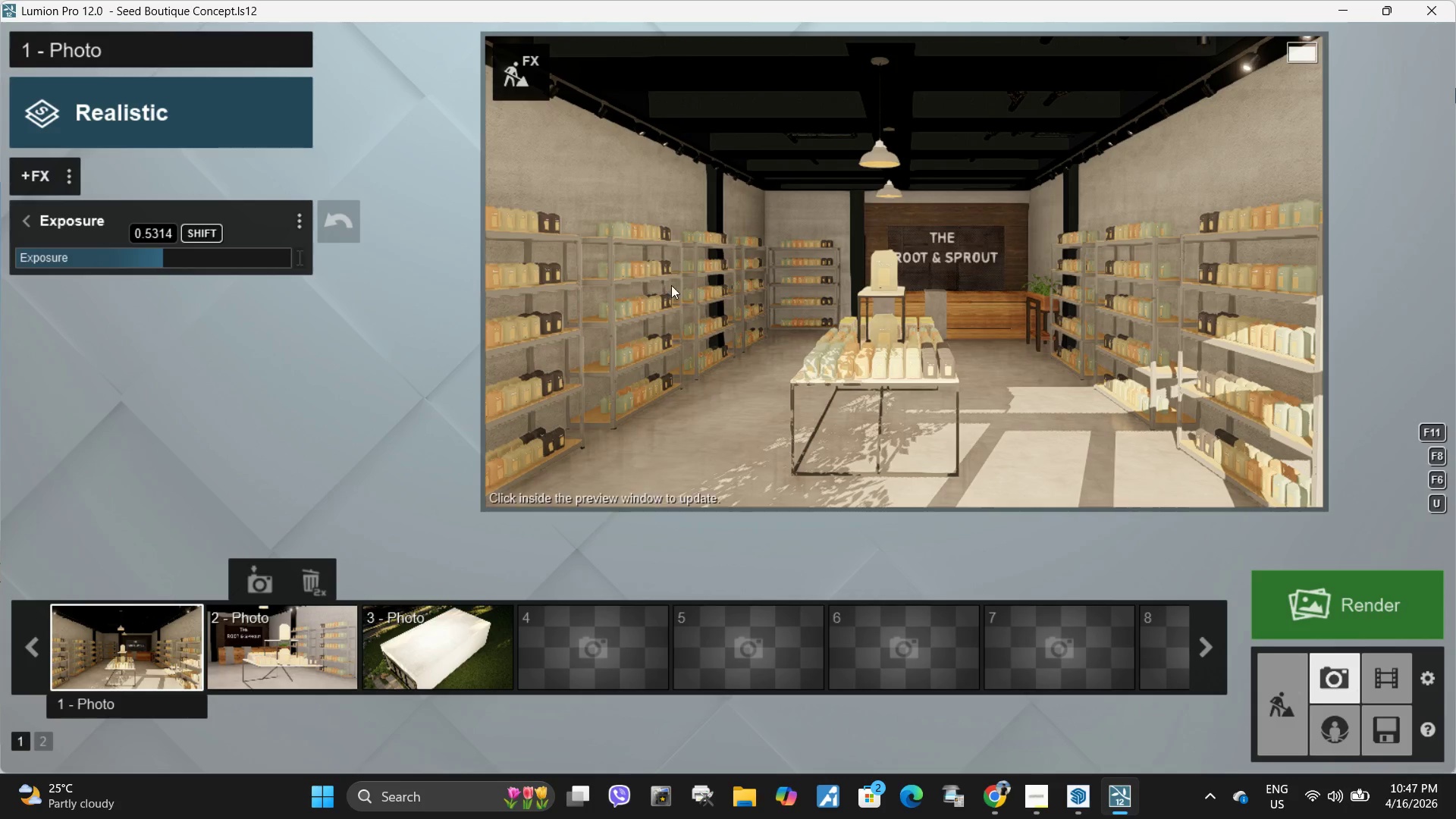 
left_click([899, 285])
 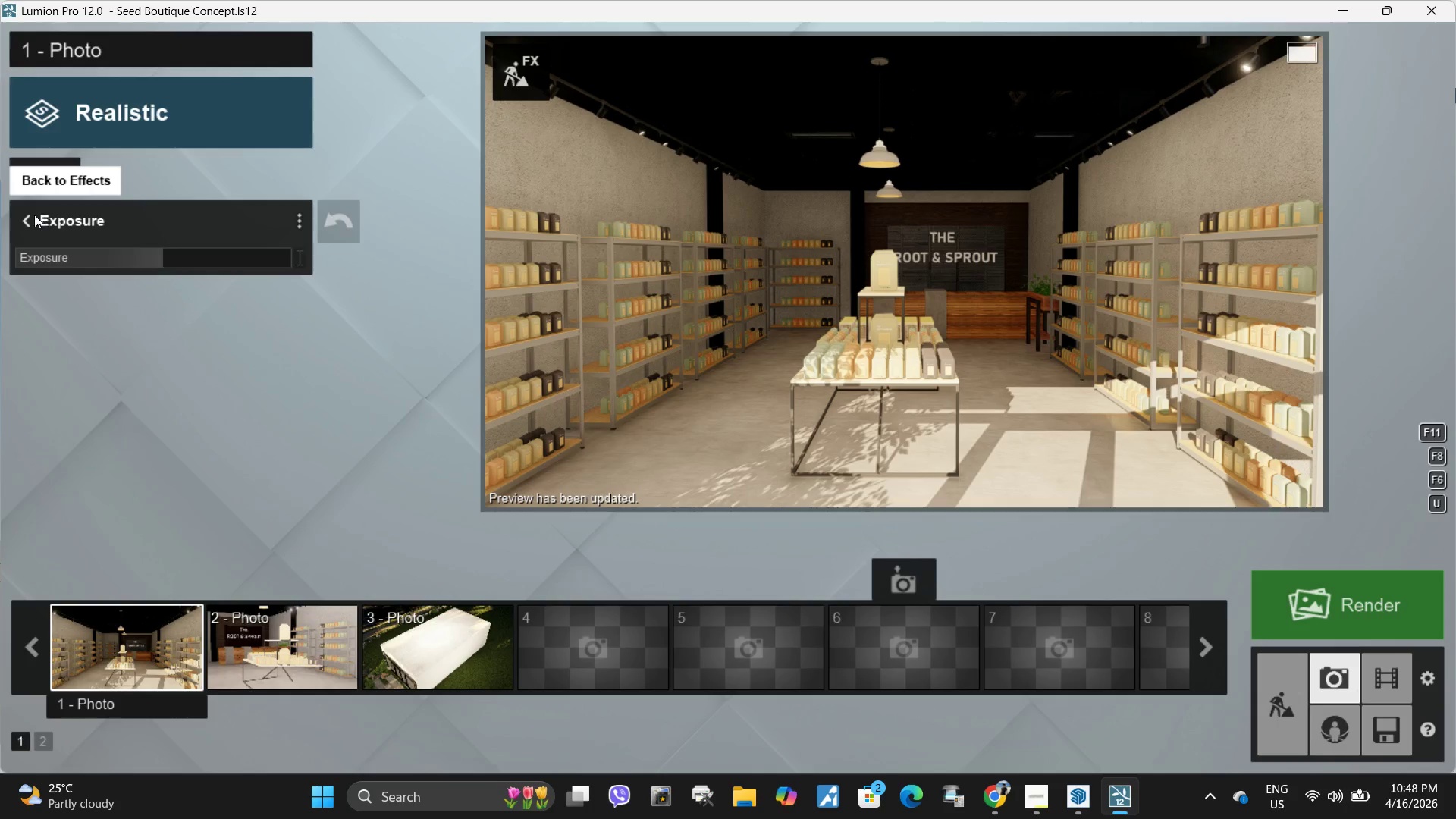 
wait(15.73)
 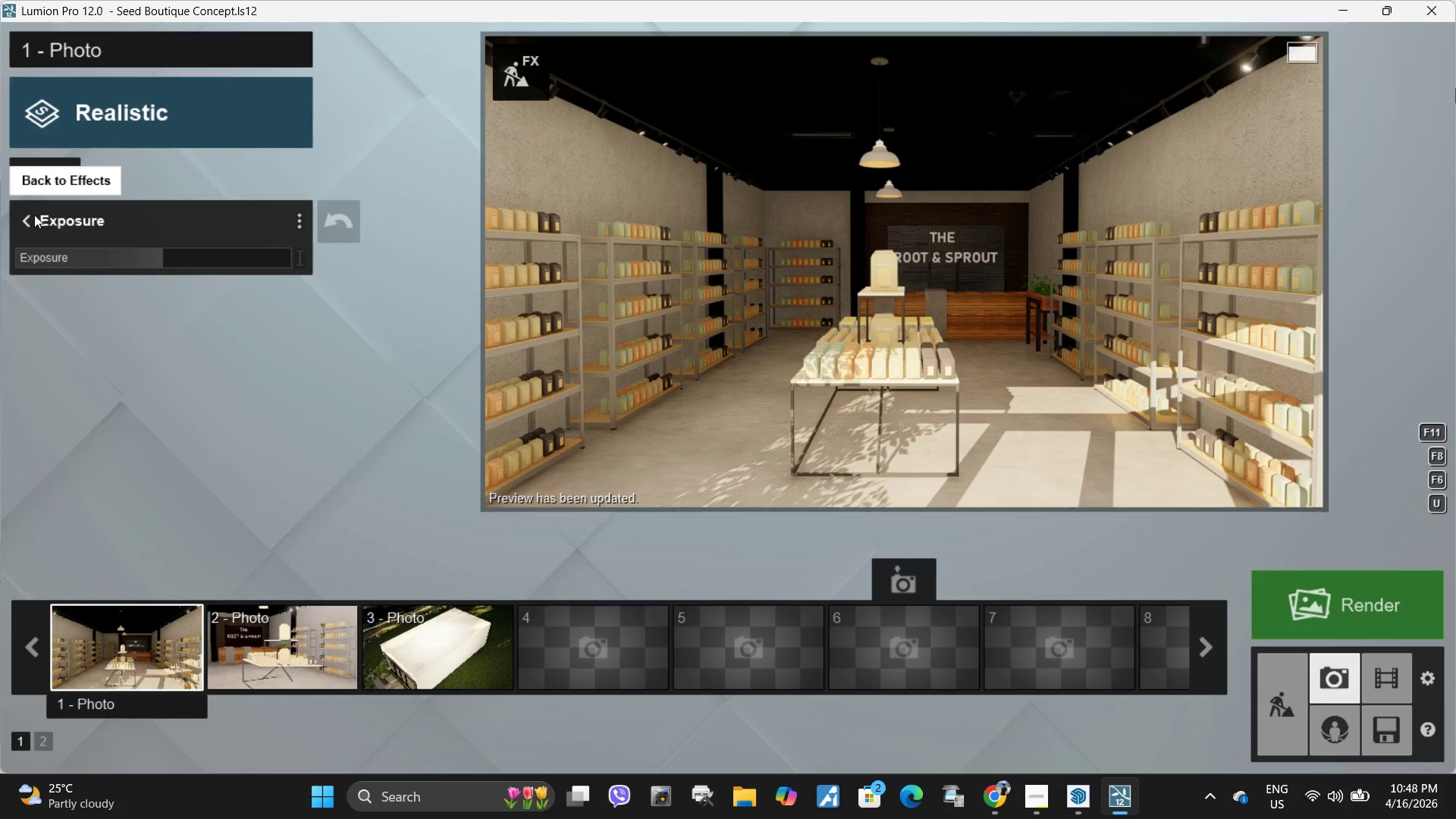 
left_click([525, 80])
 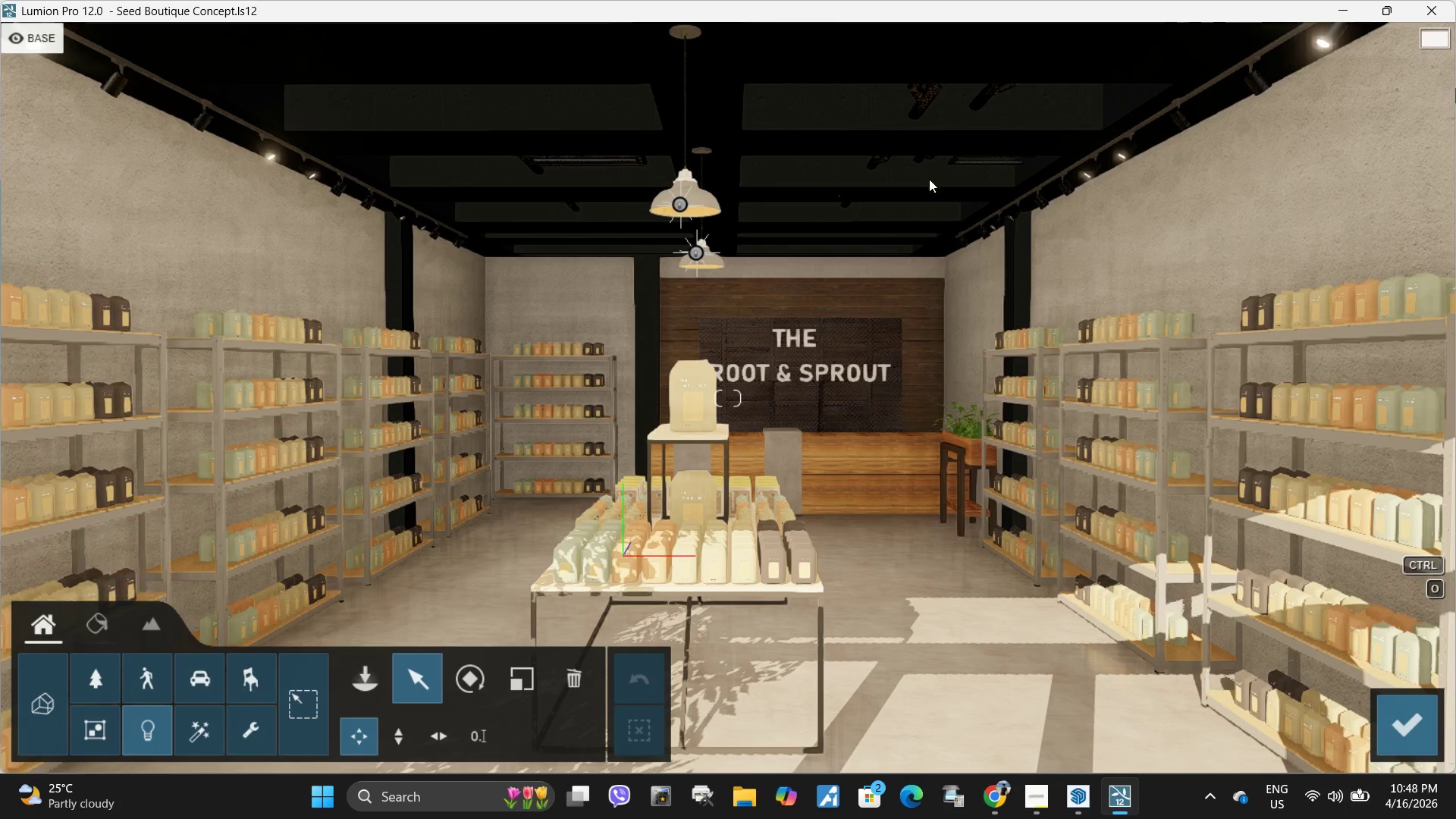 
left_click([90, 611])
 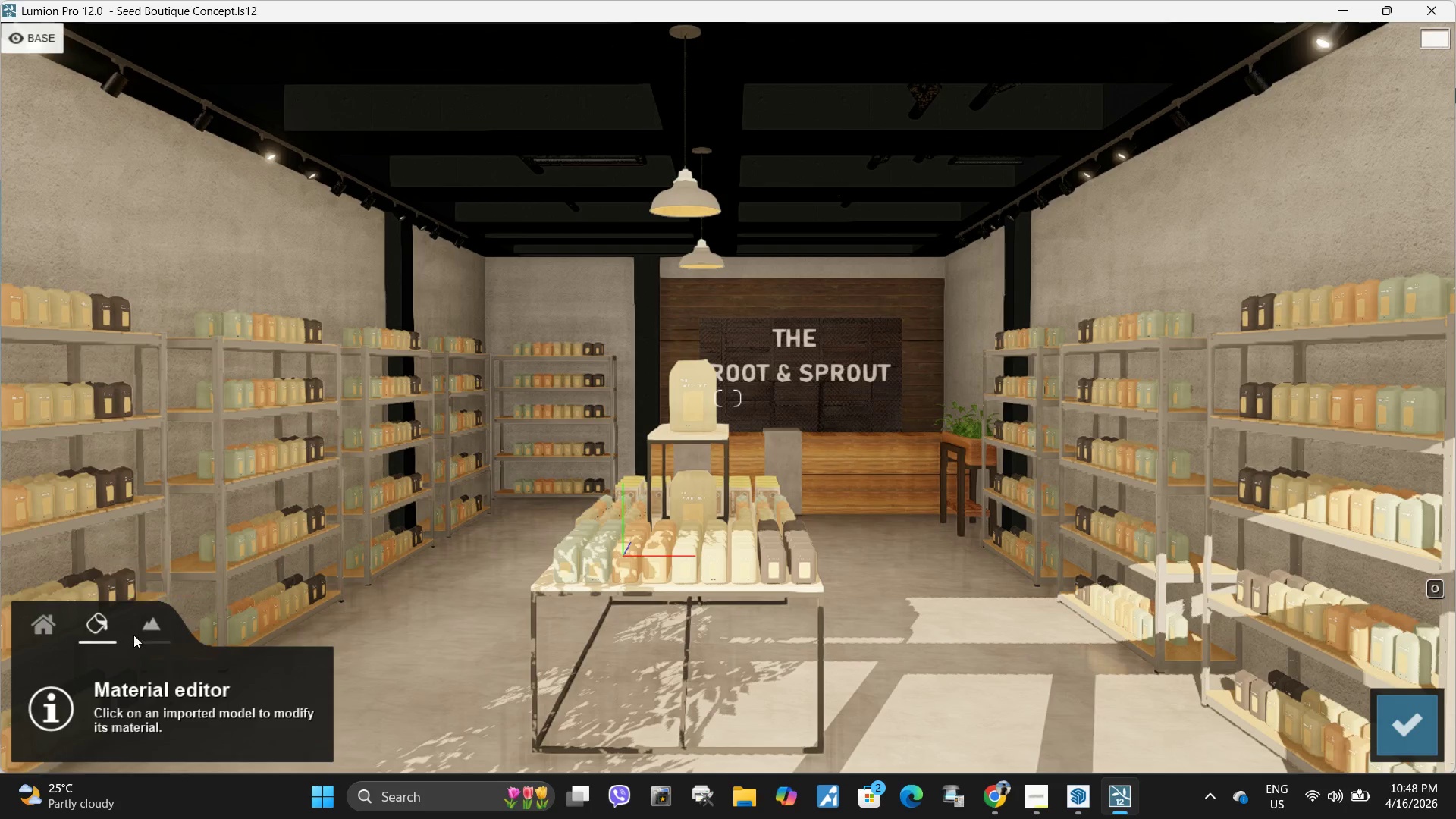 
left_click([51, 629])
 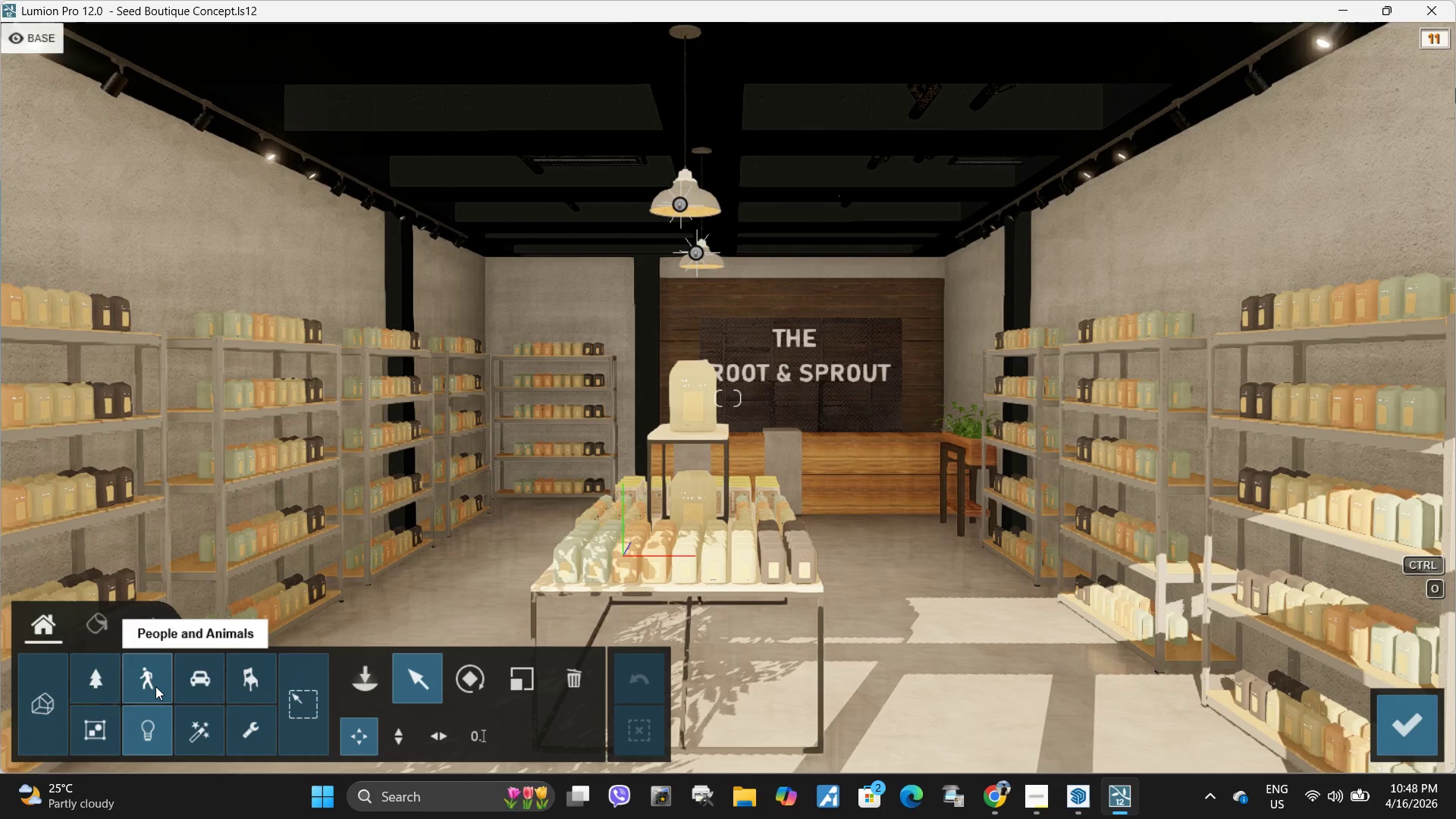 
left_click([350, 680])
 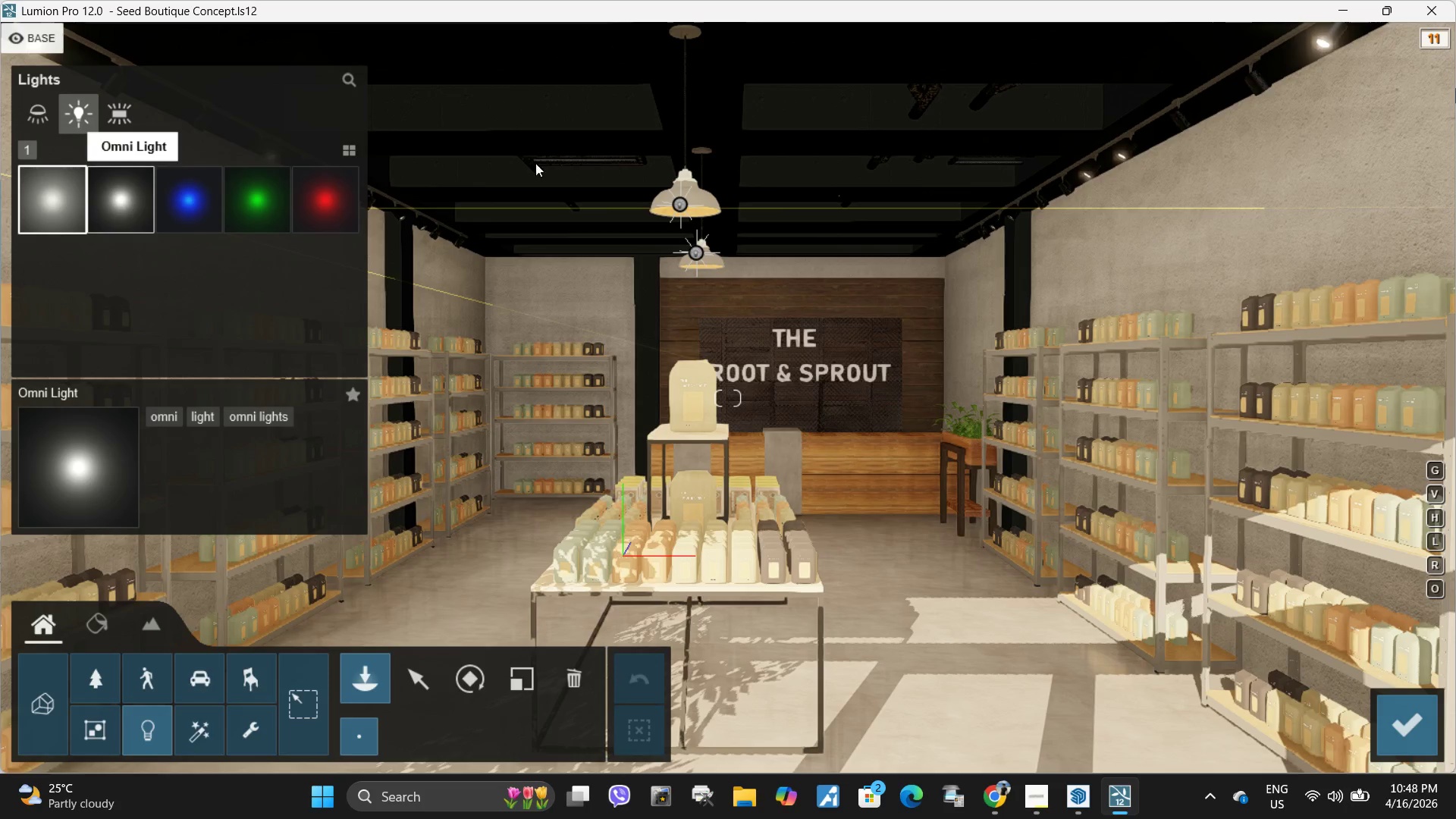 
left_click([124, 191])
 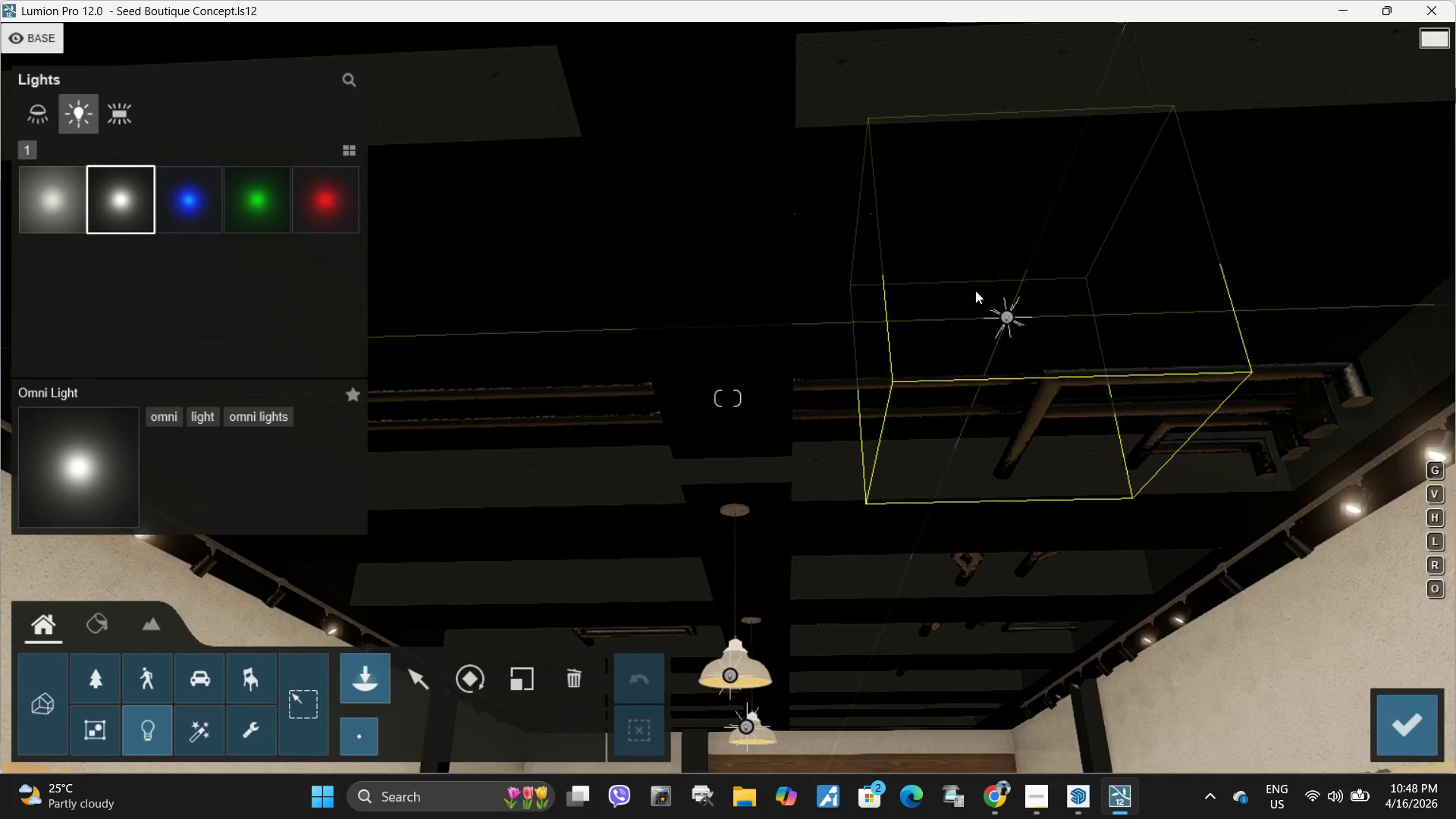 
wait(5.62)
 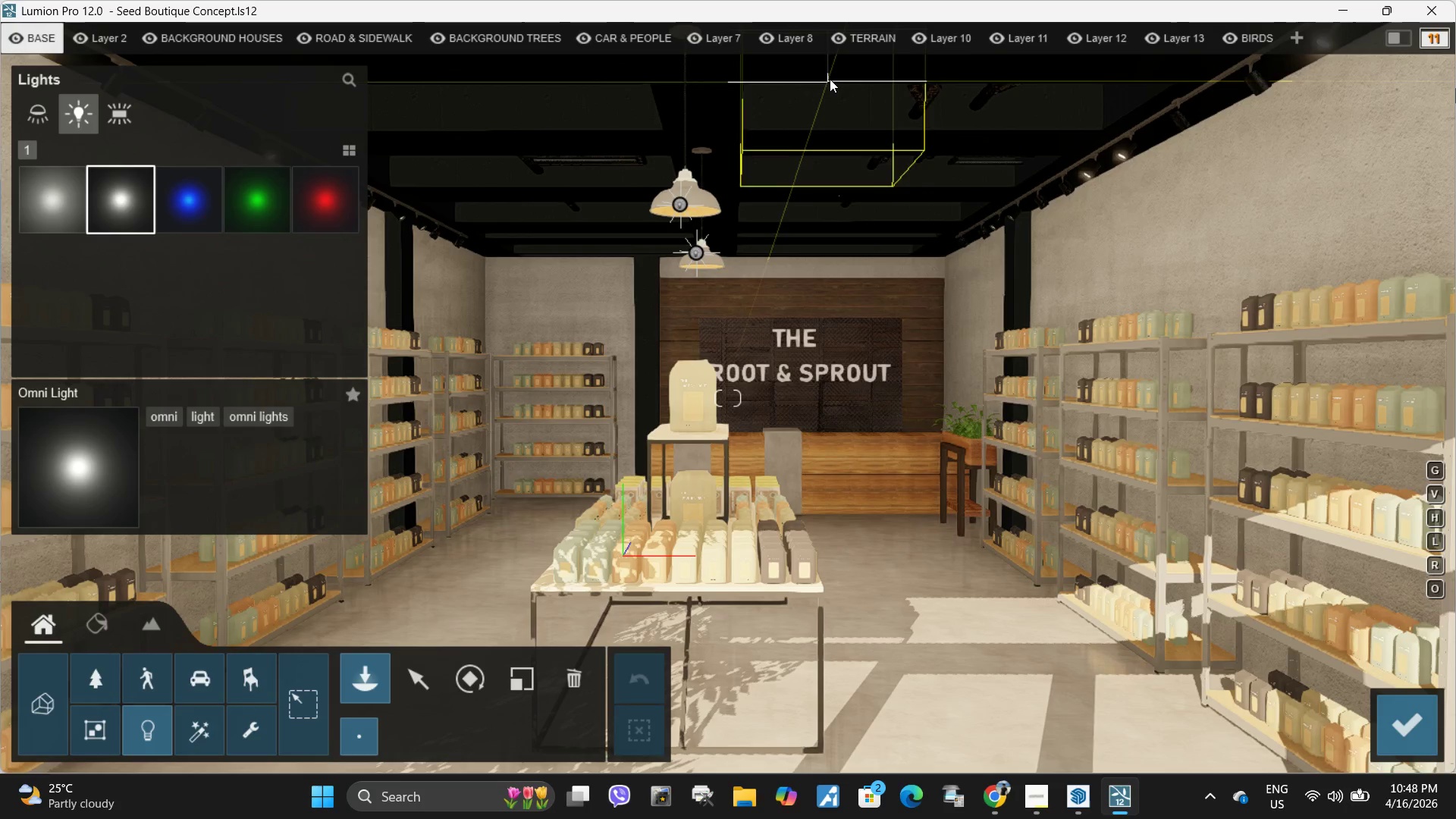 
left_click([112, 114])
 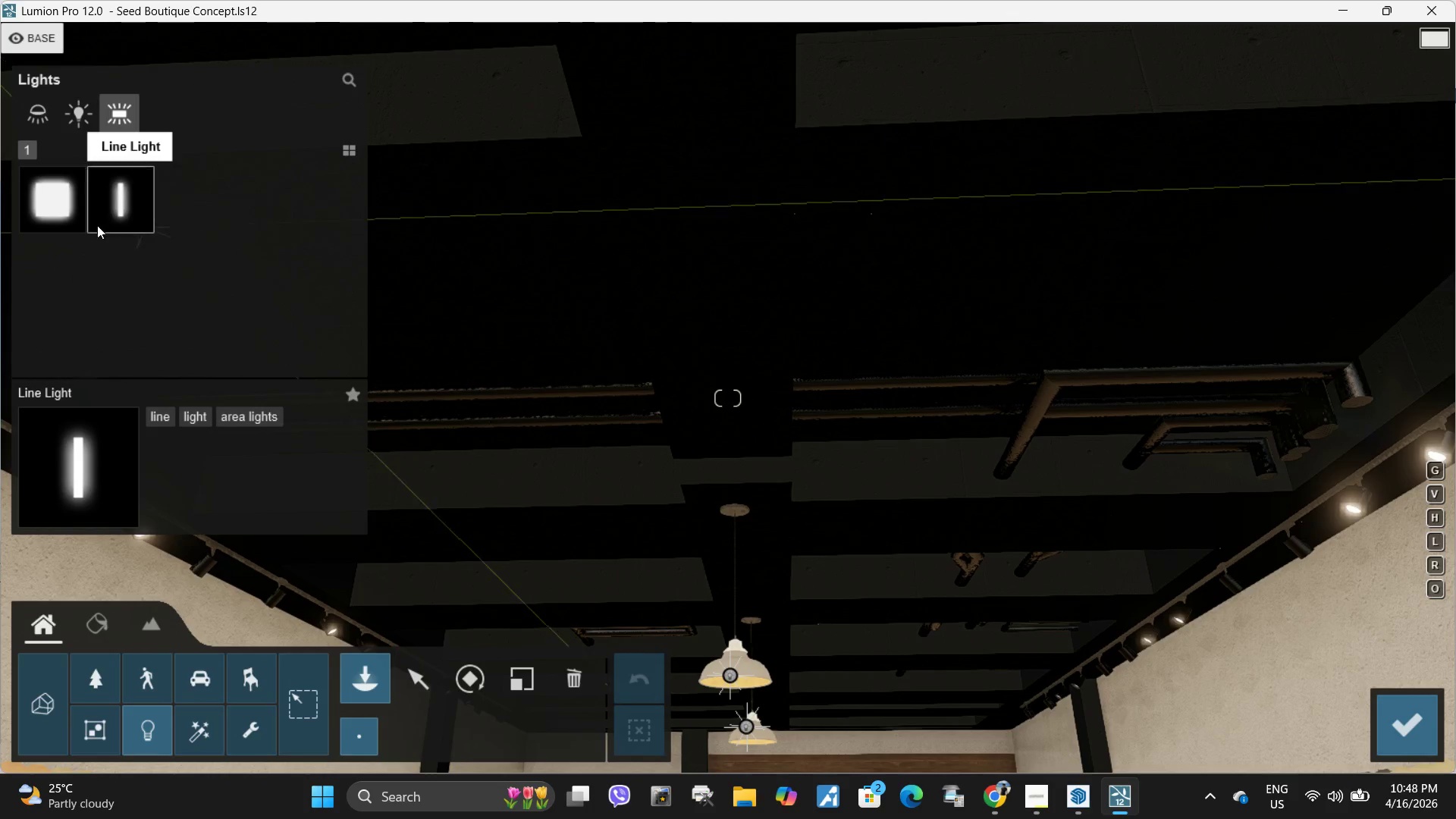 
left_click([57, 212])
 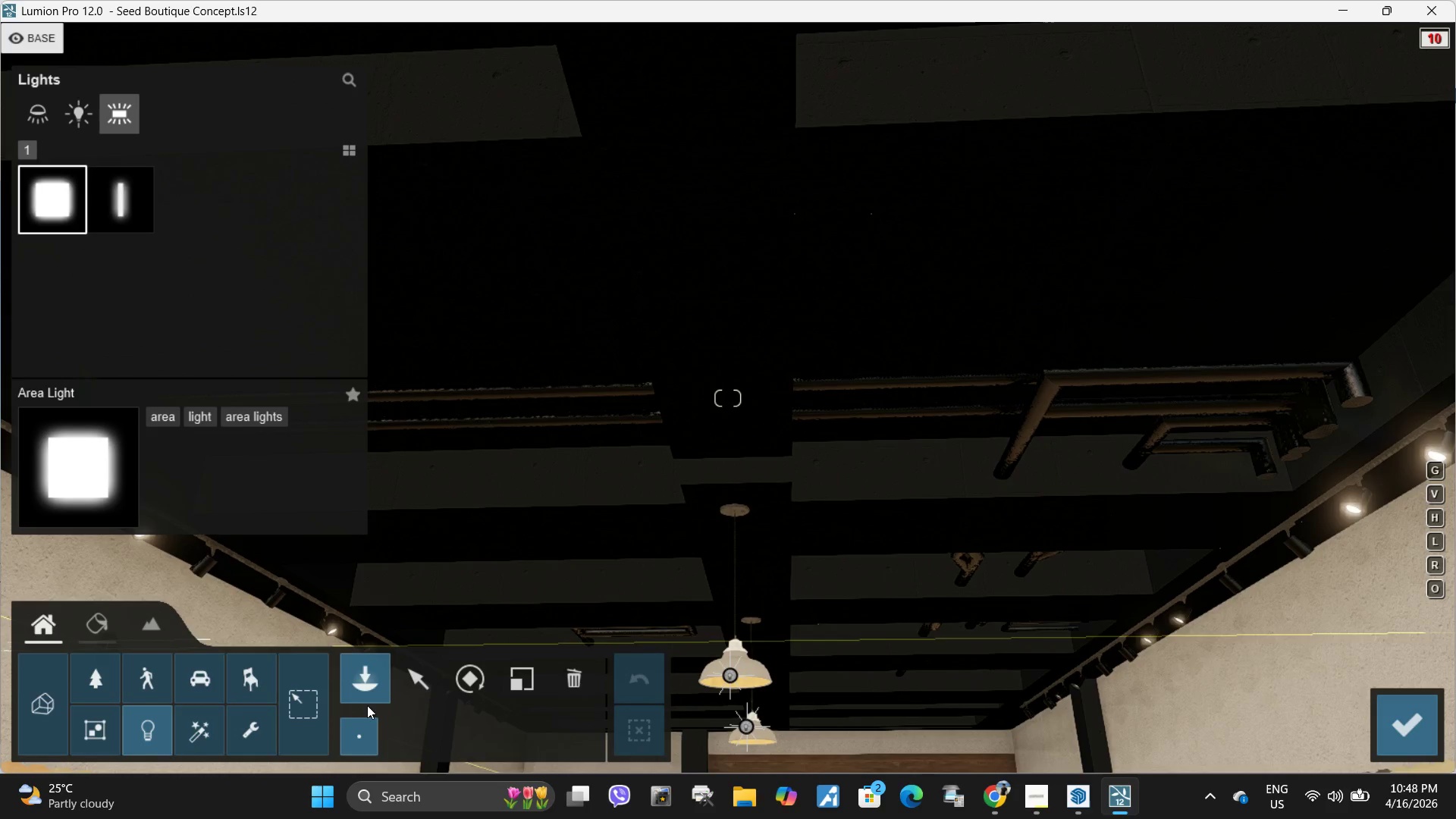 
left_click([420, 693])
 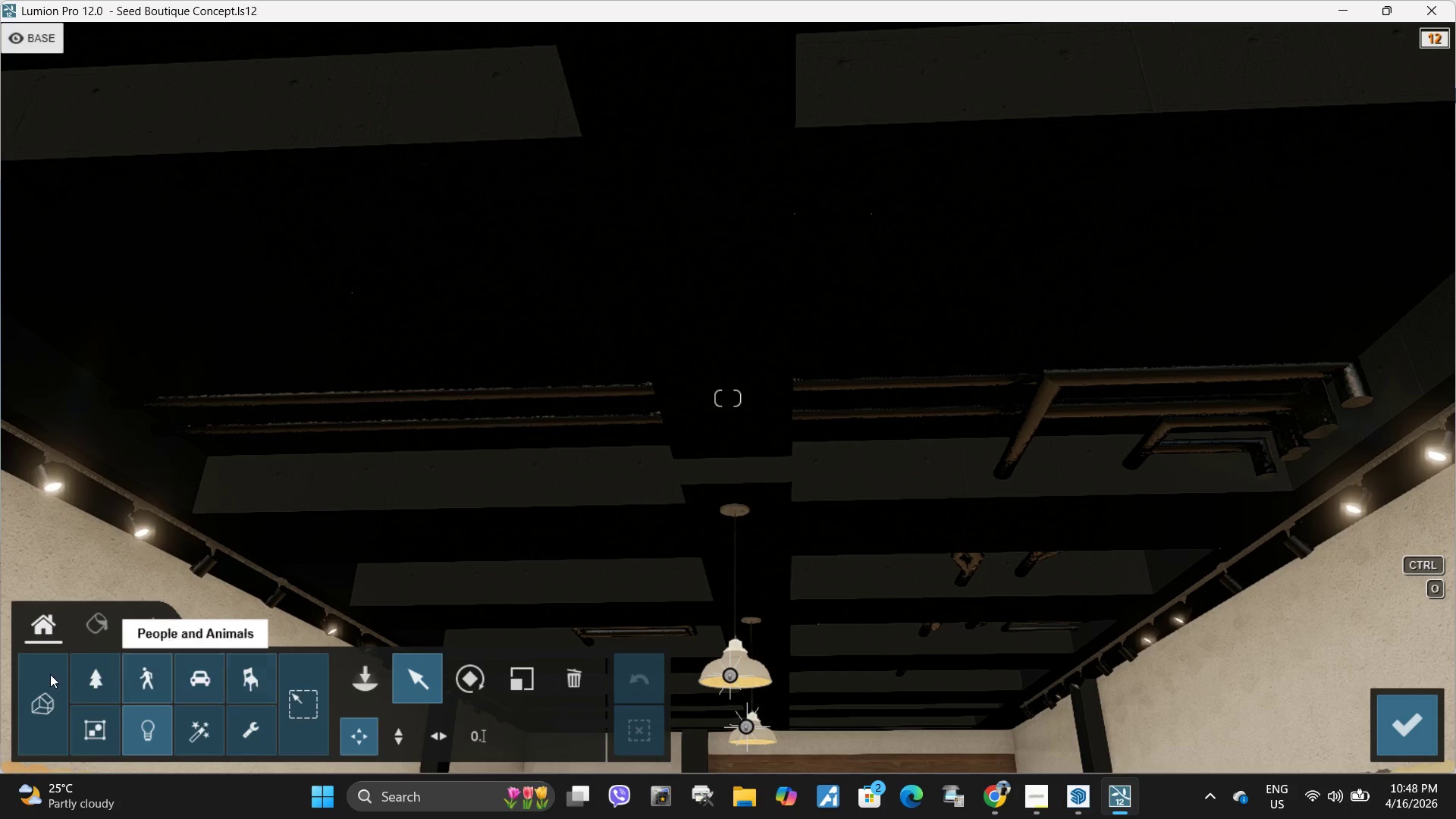 
left_click([95, 631])
 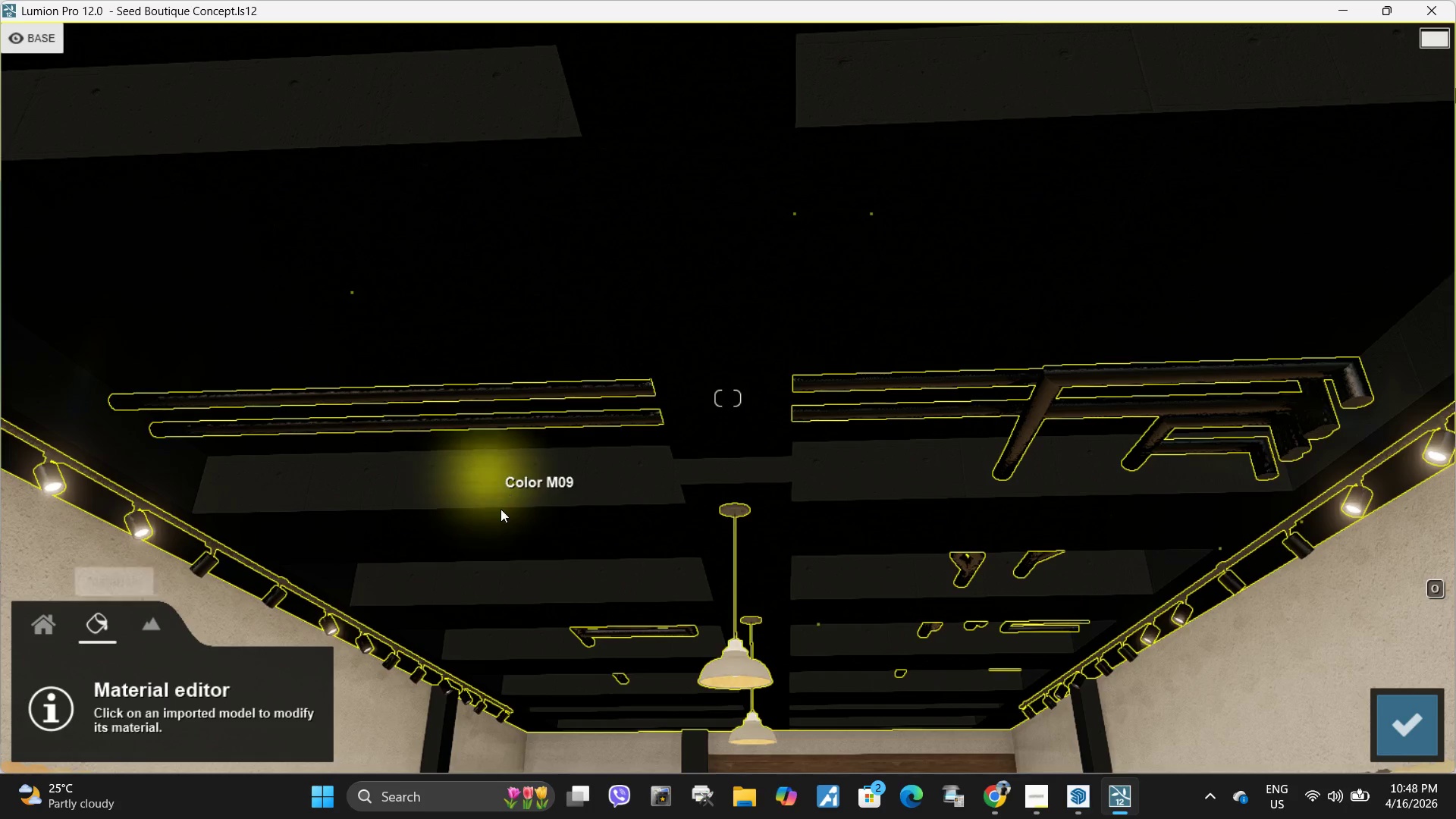 
left_click([500, 509])
 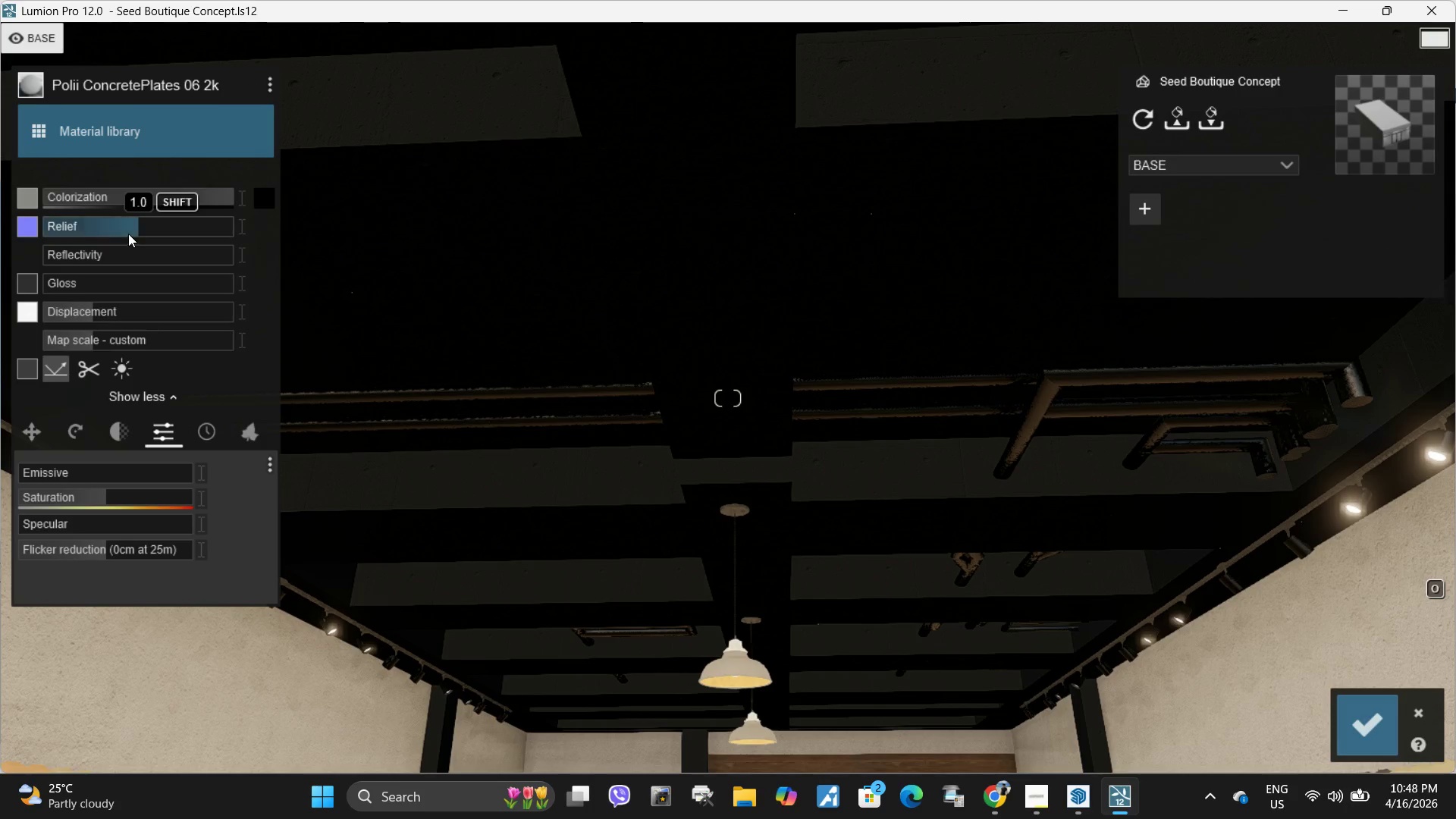 
left_click_drag(start_coordinate=[118, 249], to_coordinate=[154, 249])
 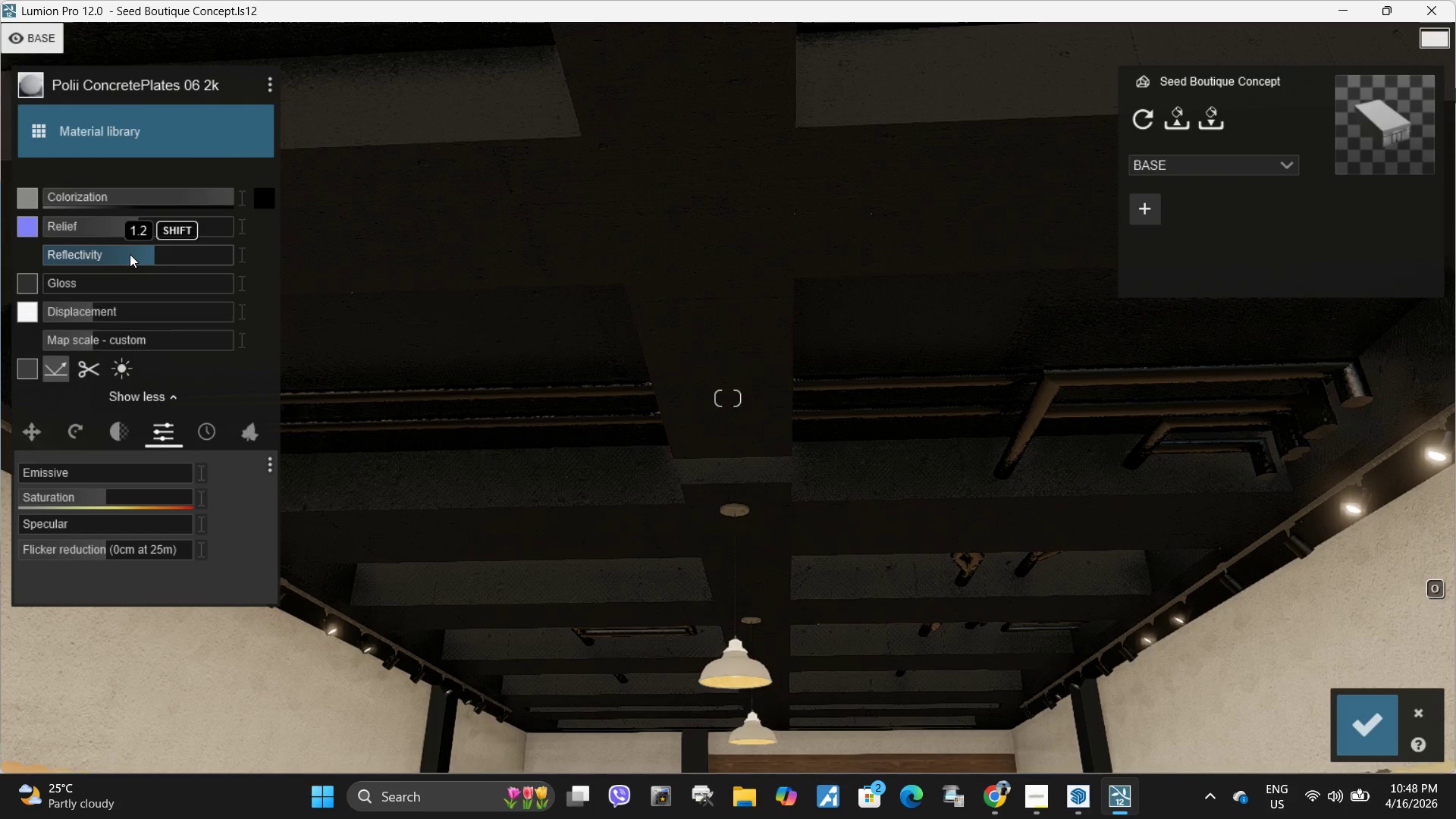 
left_click_drag(start_coordinate=[130, 256], to_coordinate=[102, 265])
 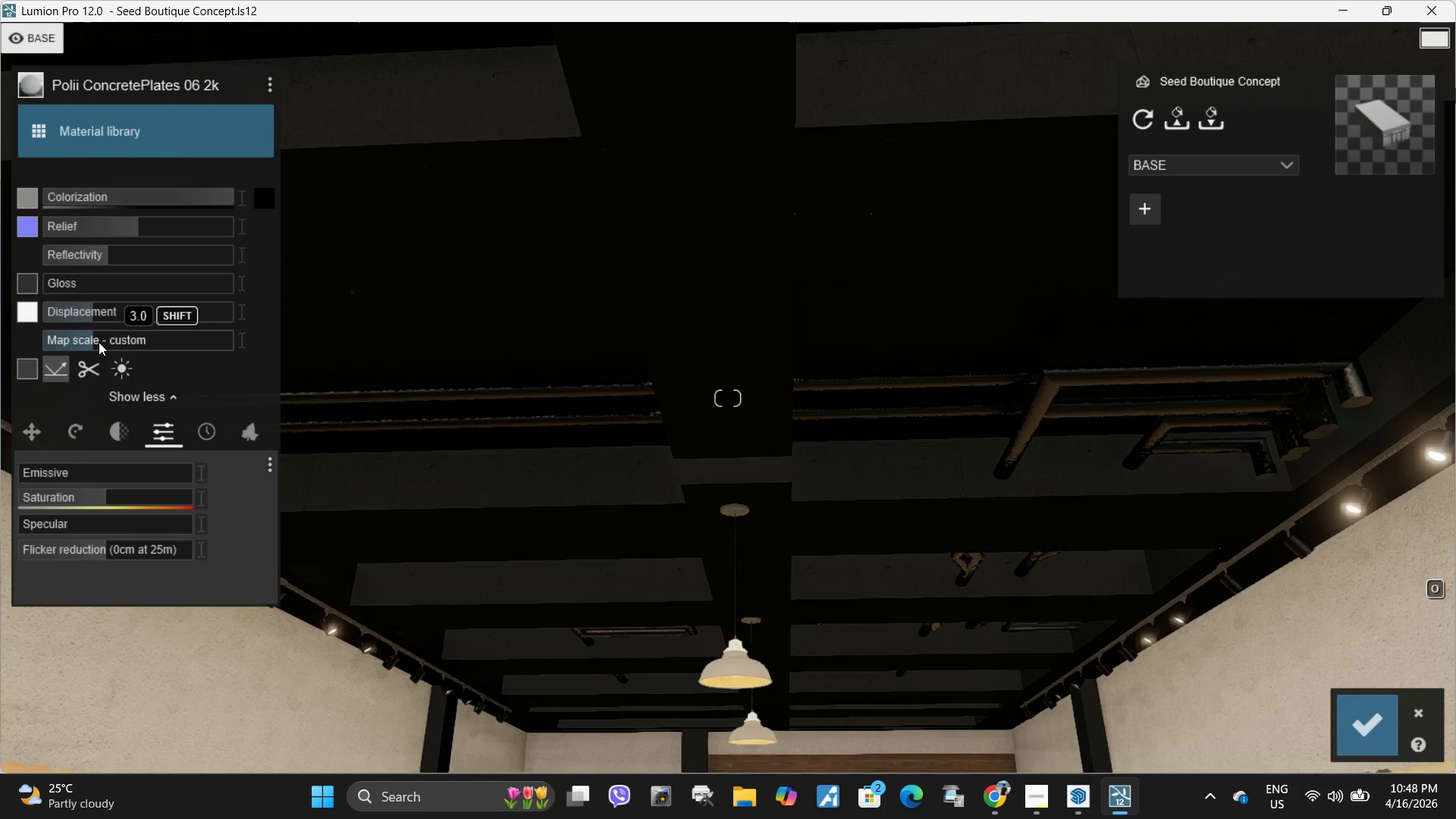 
left_click_drag(start_coordinate=[99, 342], to_coordinate=[74, 347])
 